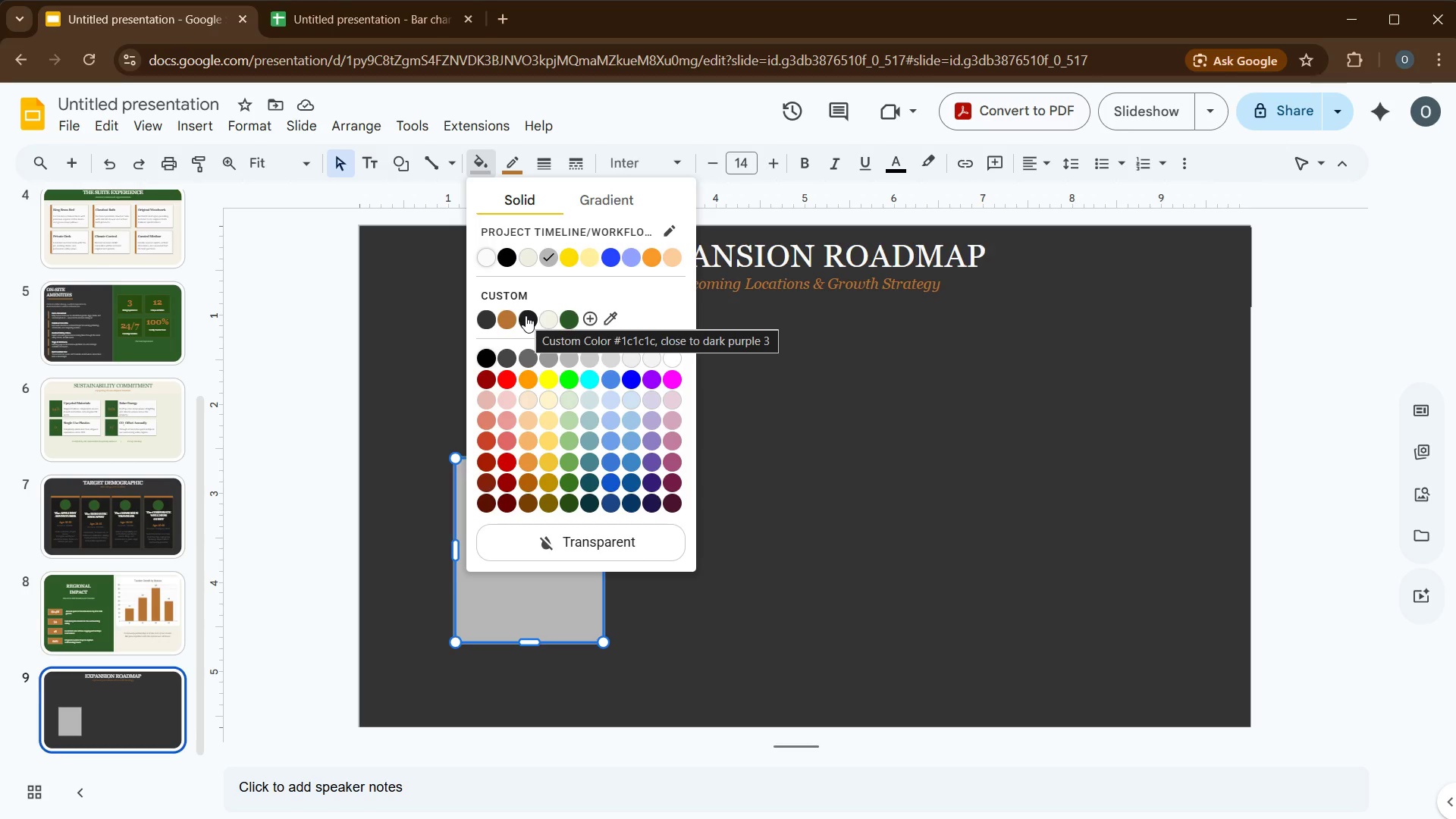 
left_click([526, 315])
 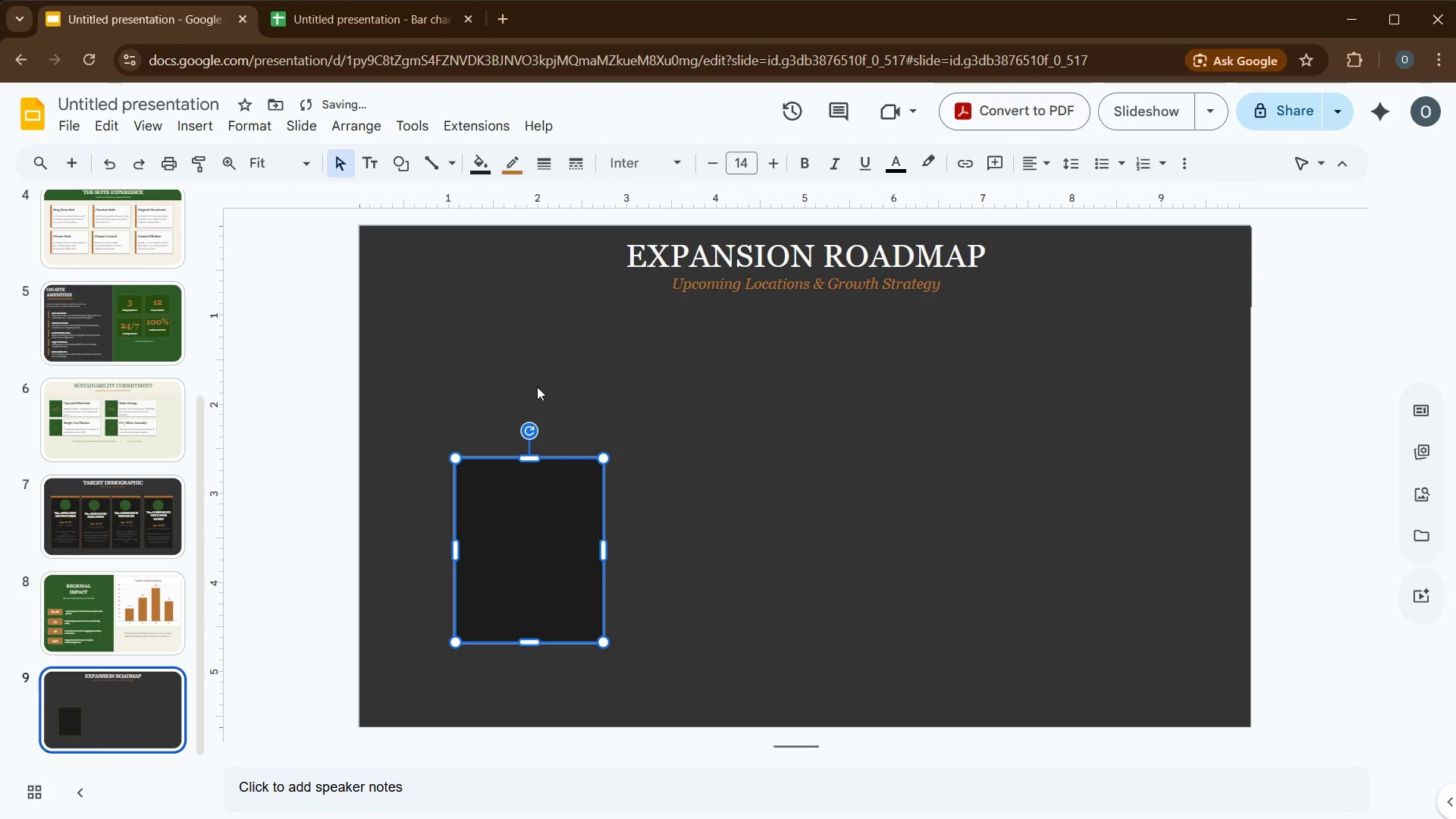 
mouse_move([497, 199])
 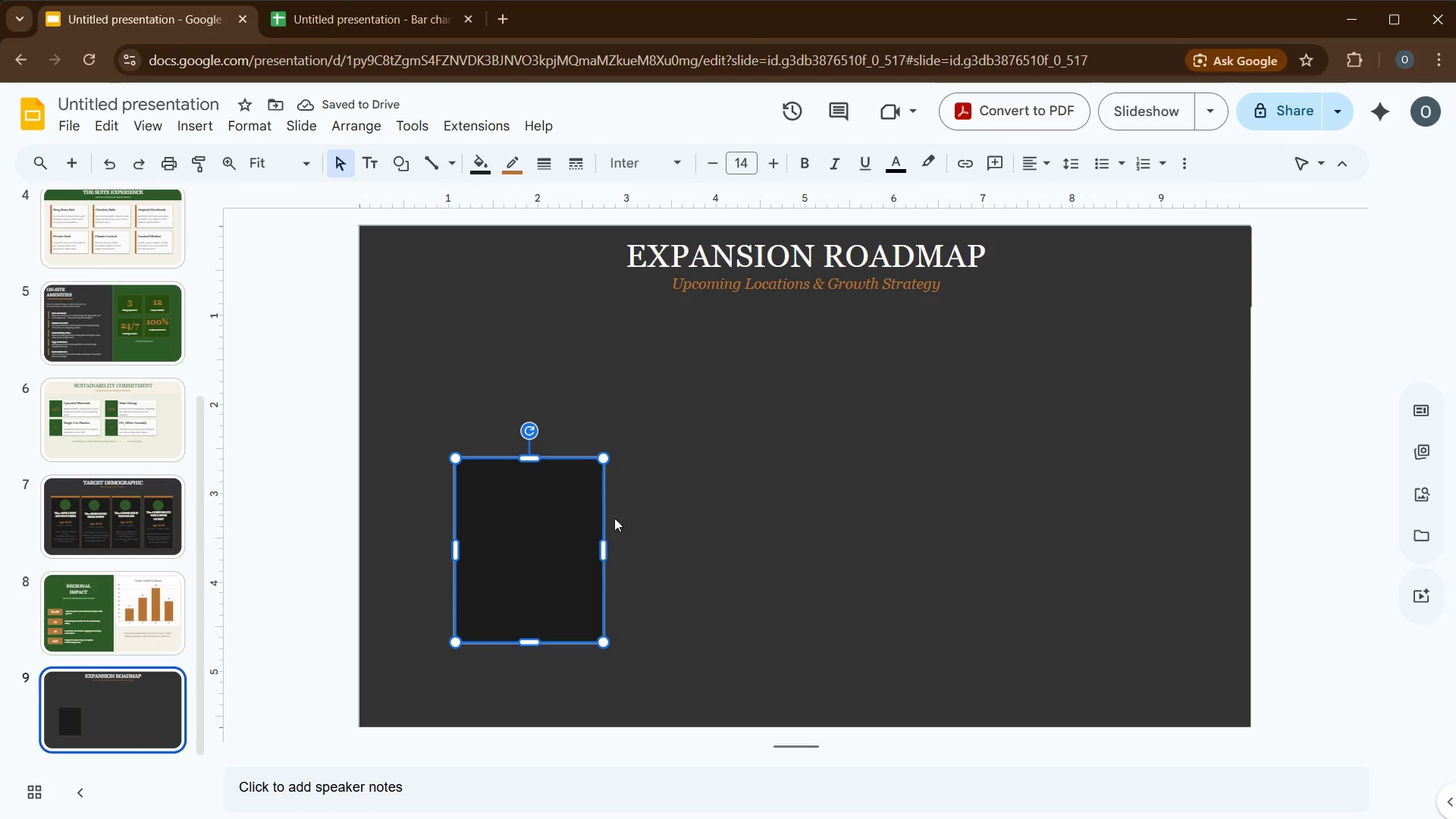 
left_click([886, 553])
 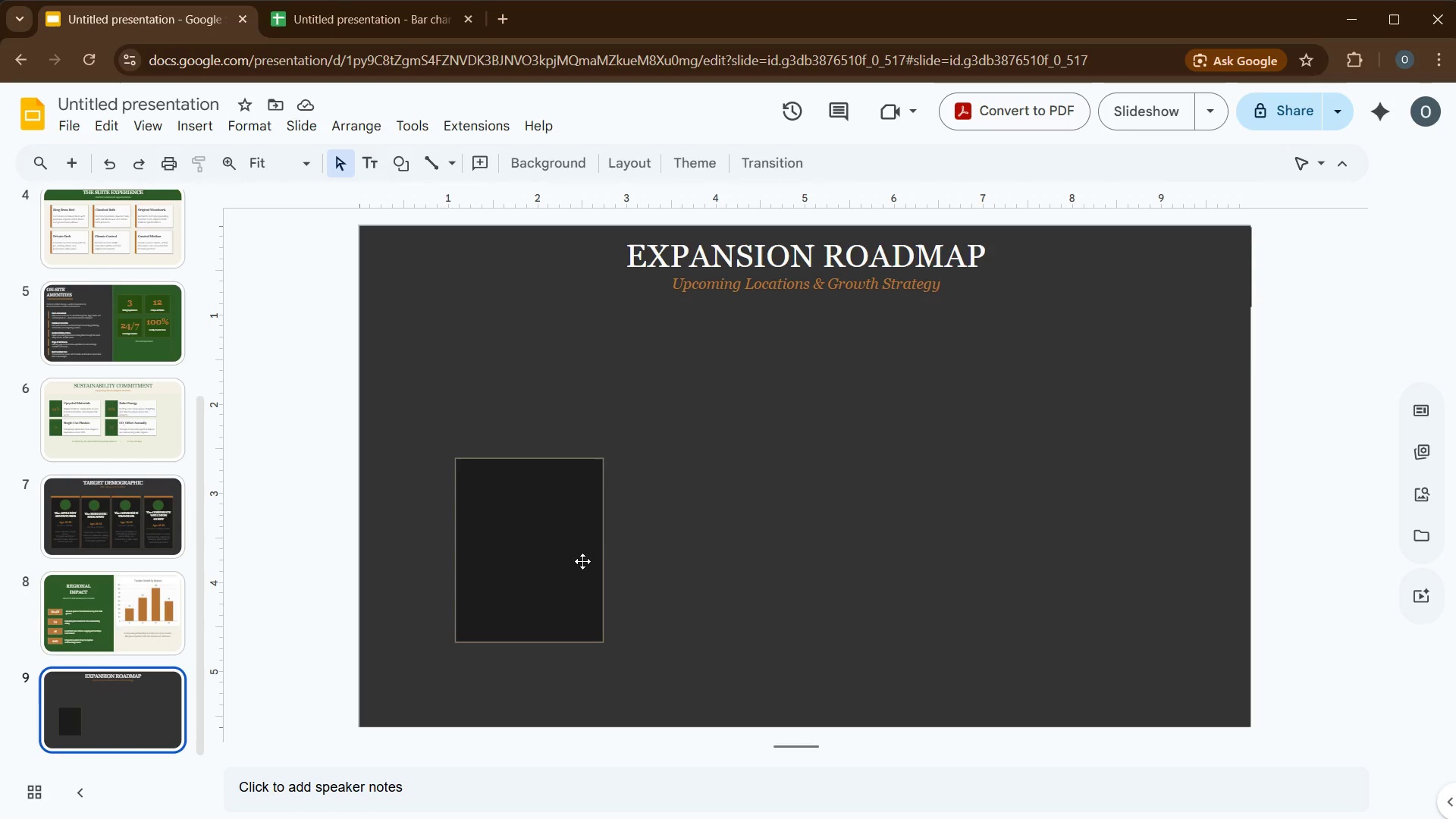 
left_click([579, 561])
 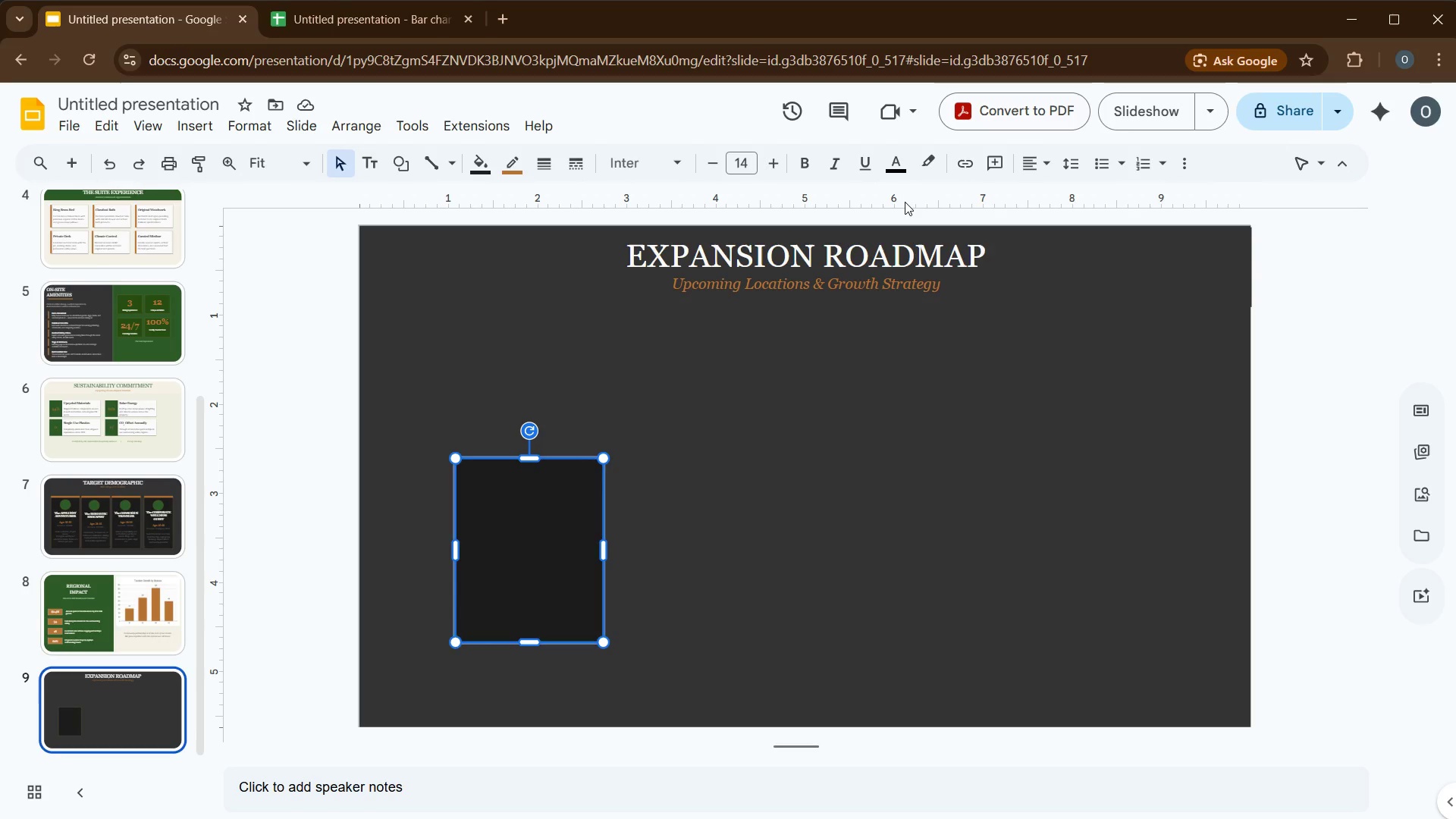 
wait(49.34)
 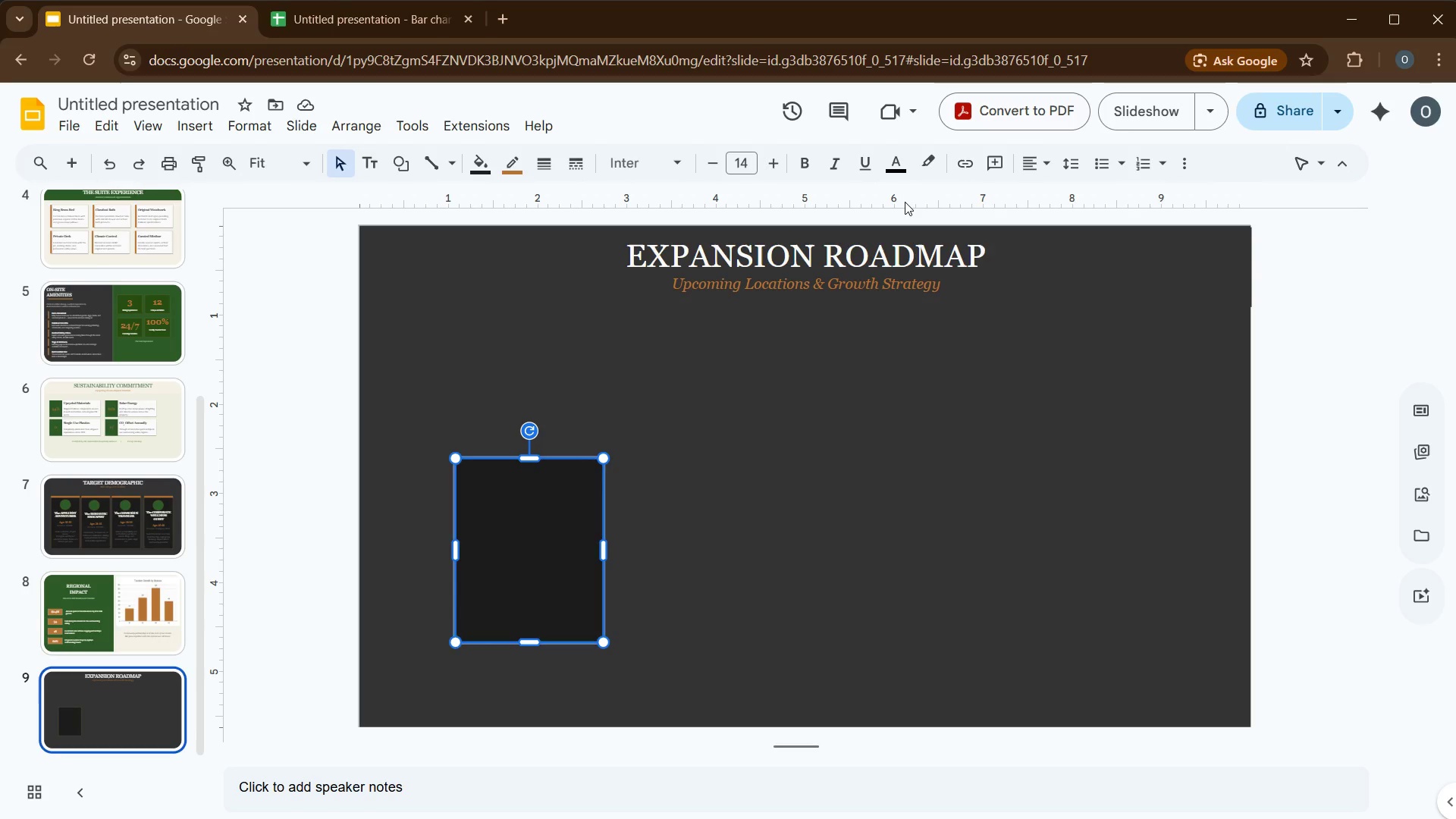 
type(launchA)
 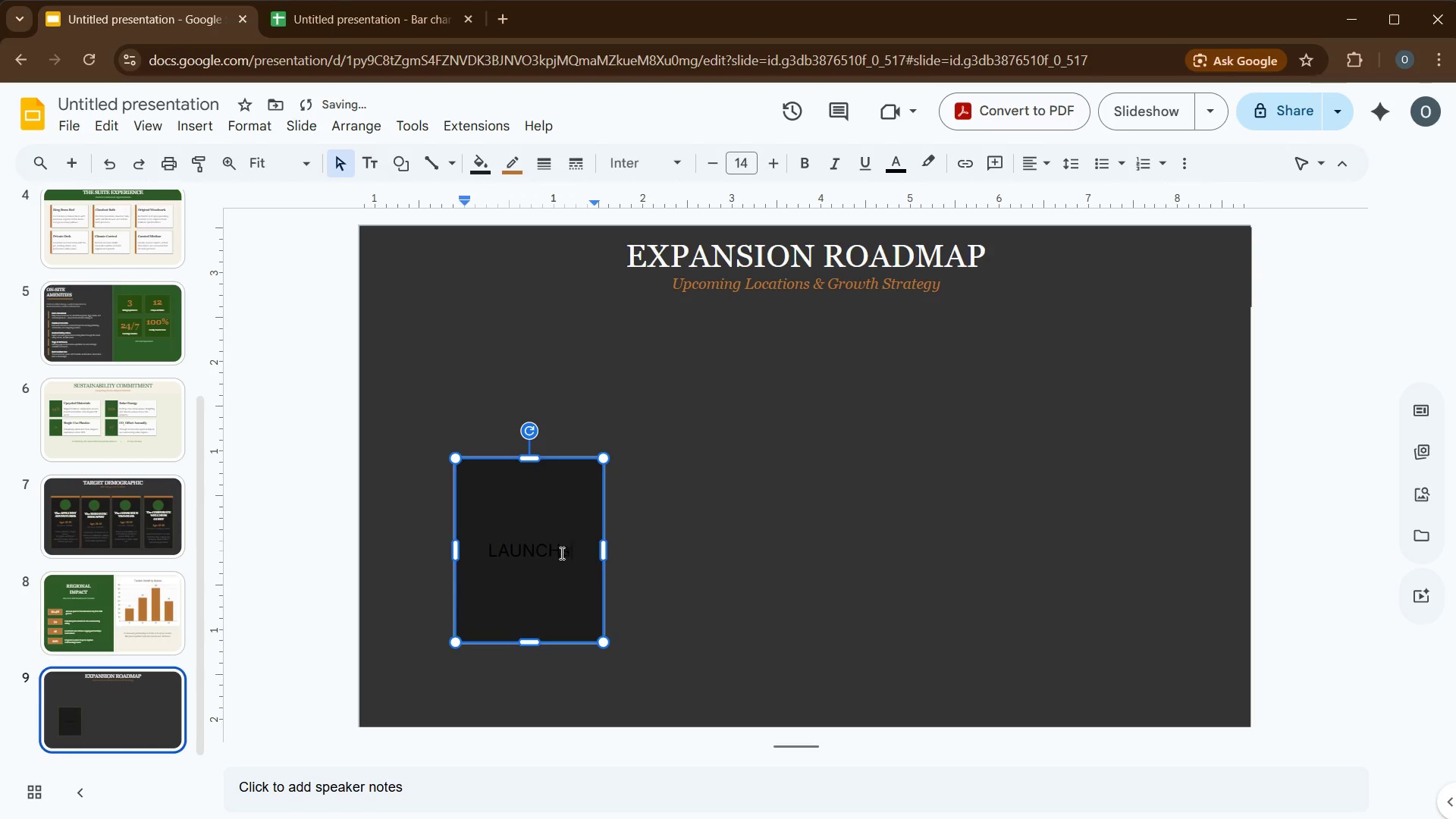 
key(Backspace)
 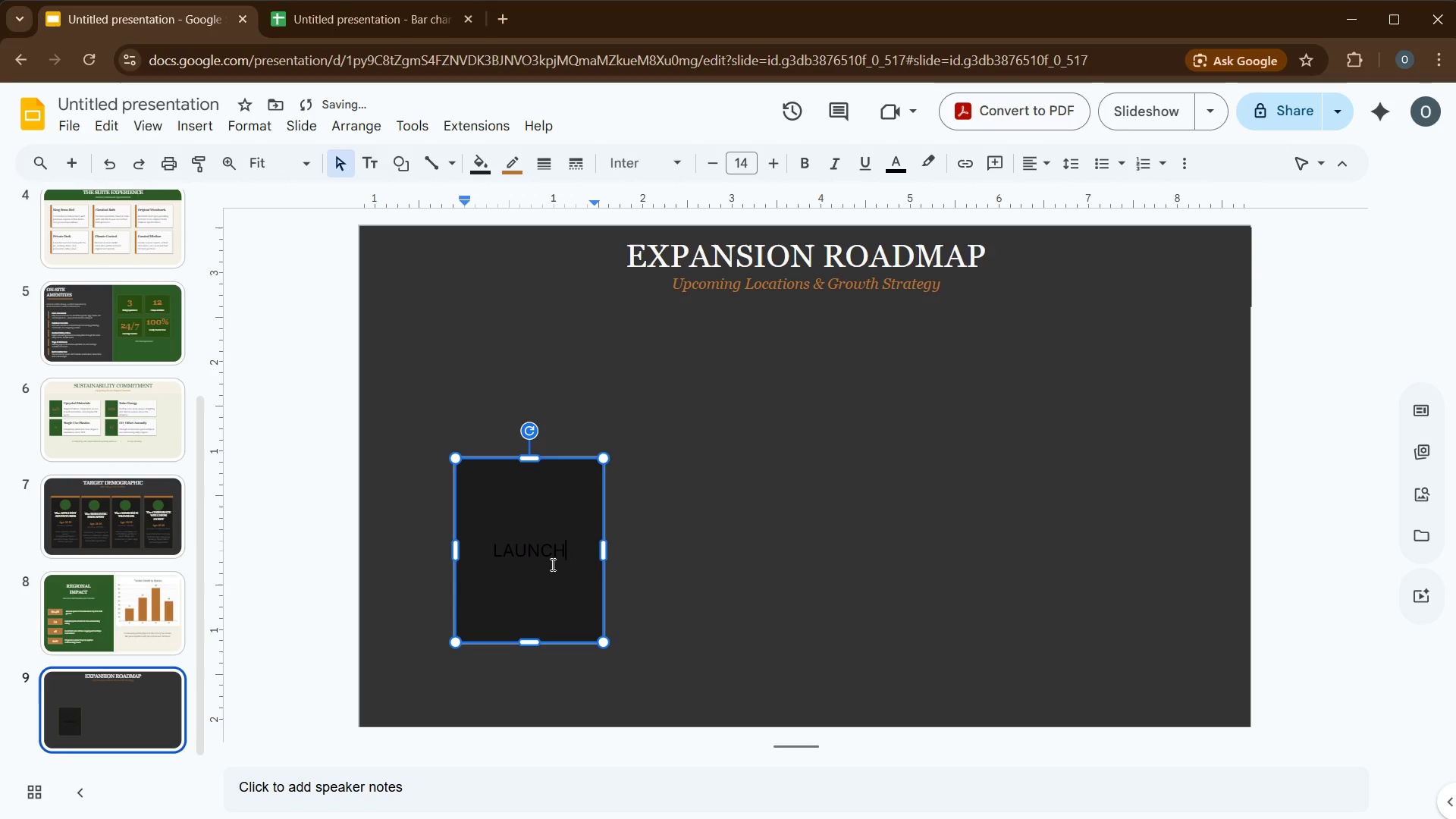 
key(Control+A)
 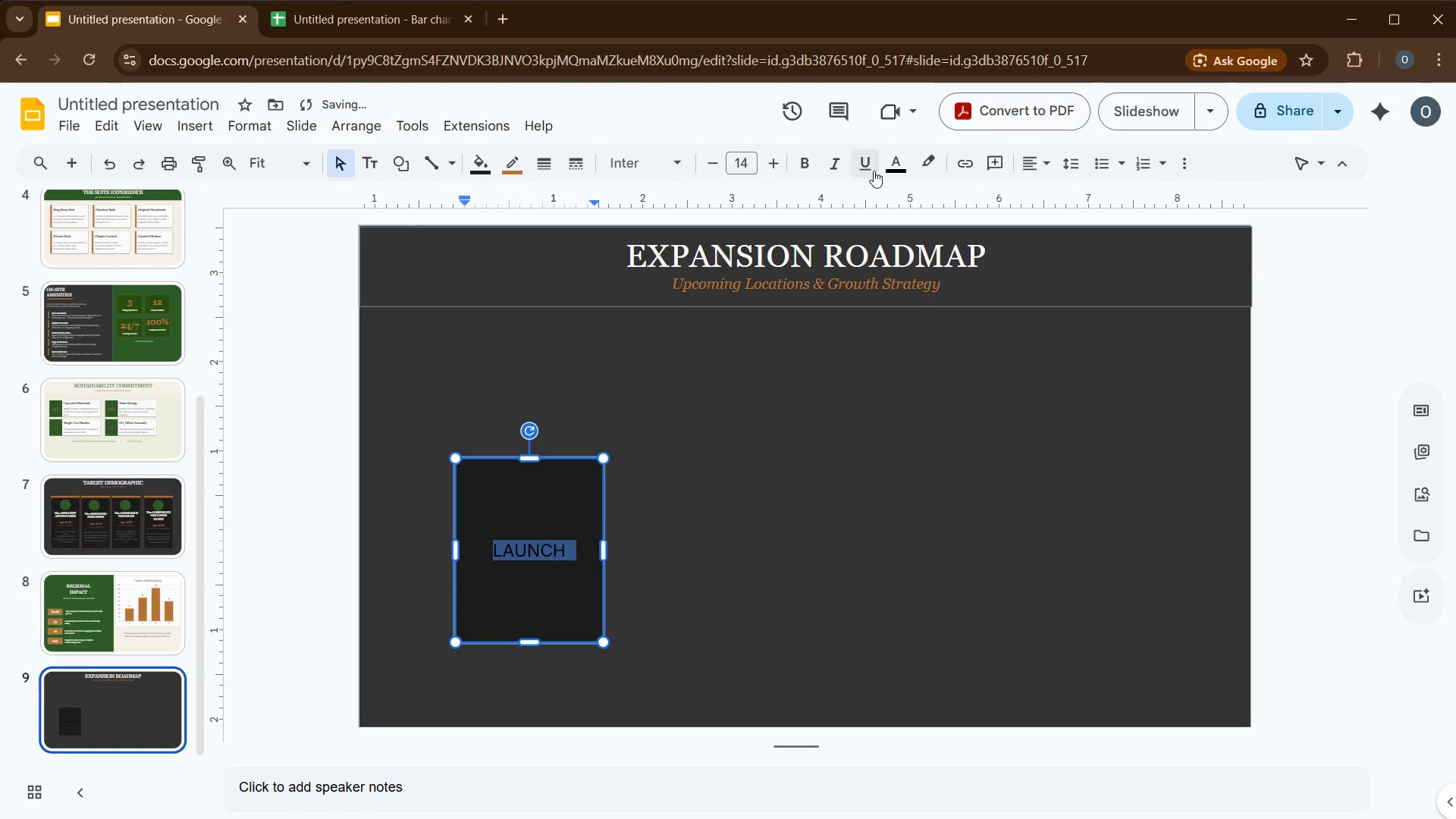 
left_click([897, 152])
 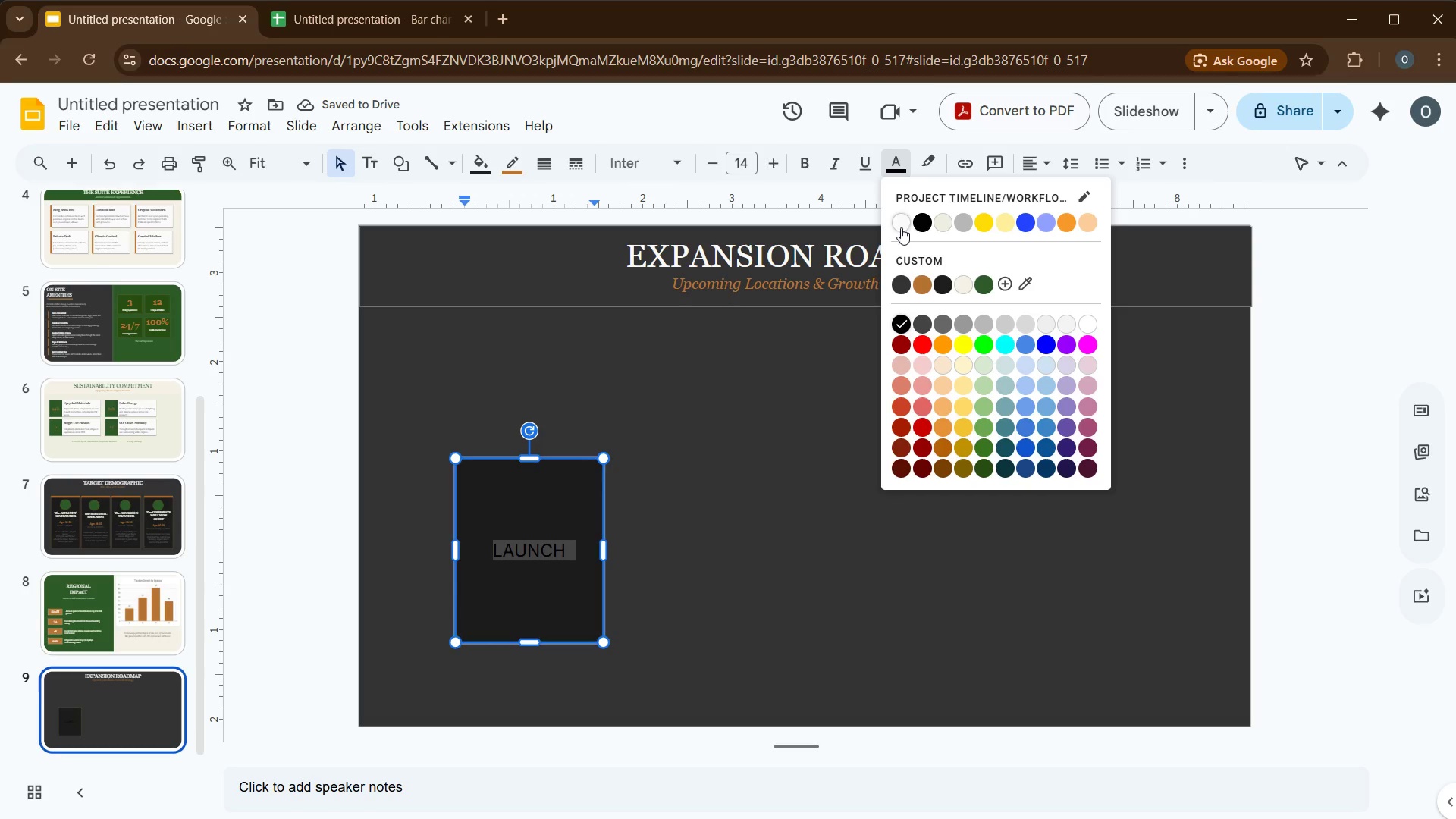 
left_click([898, 226])
 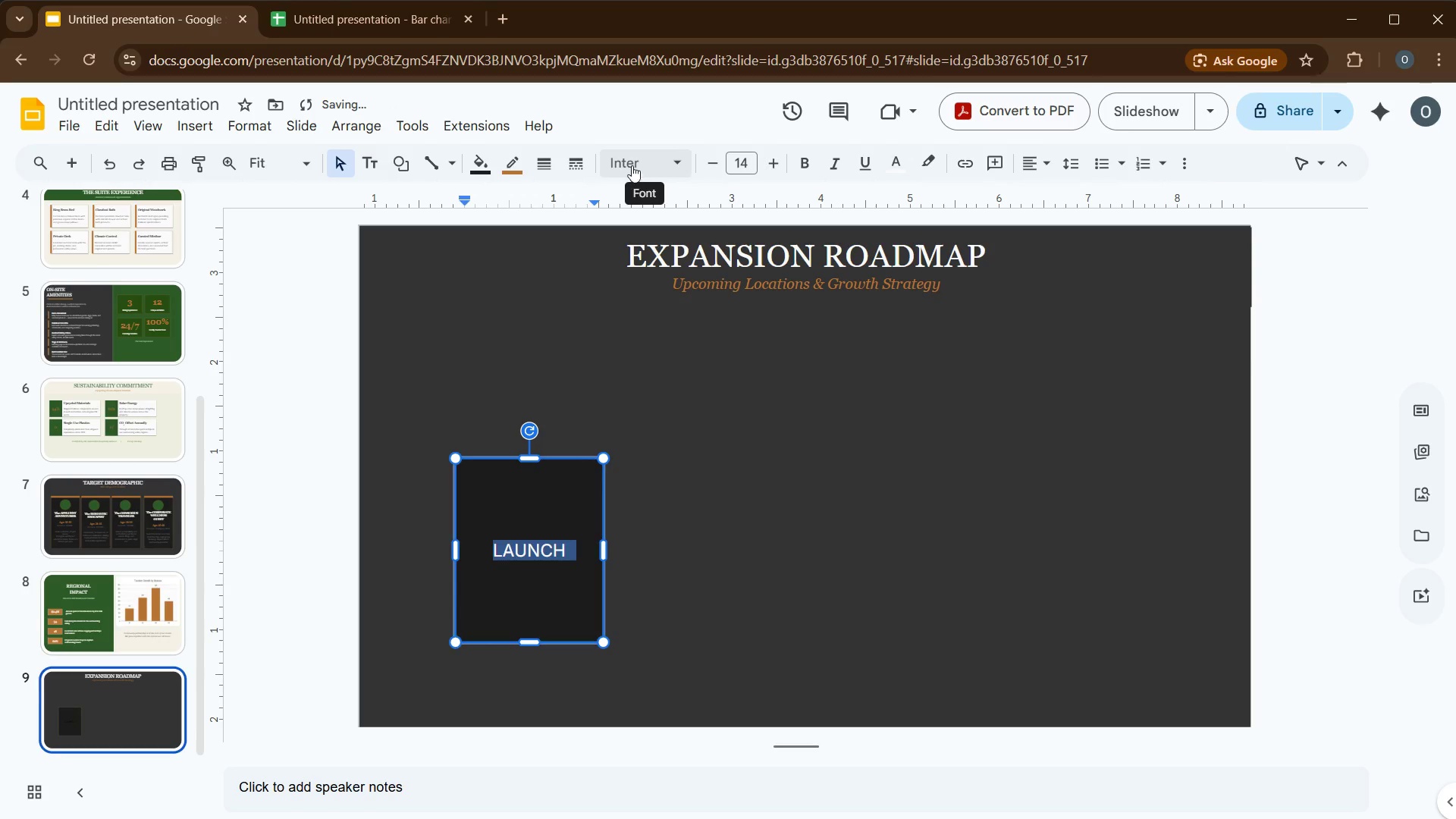 
left_click([632, 165])
 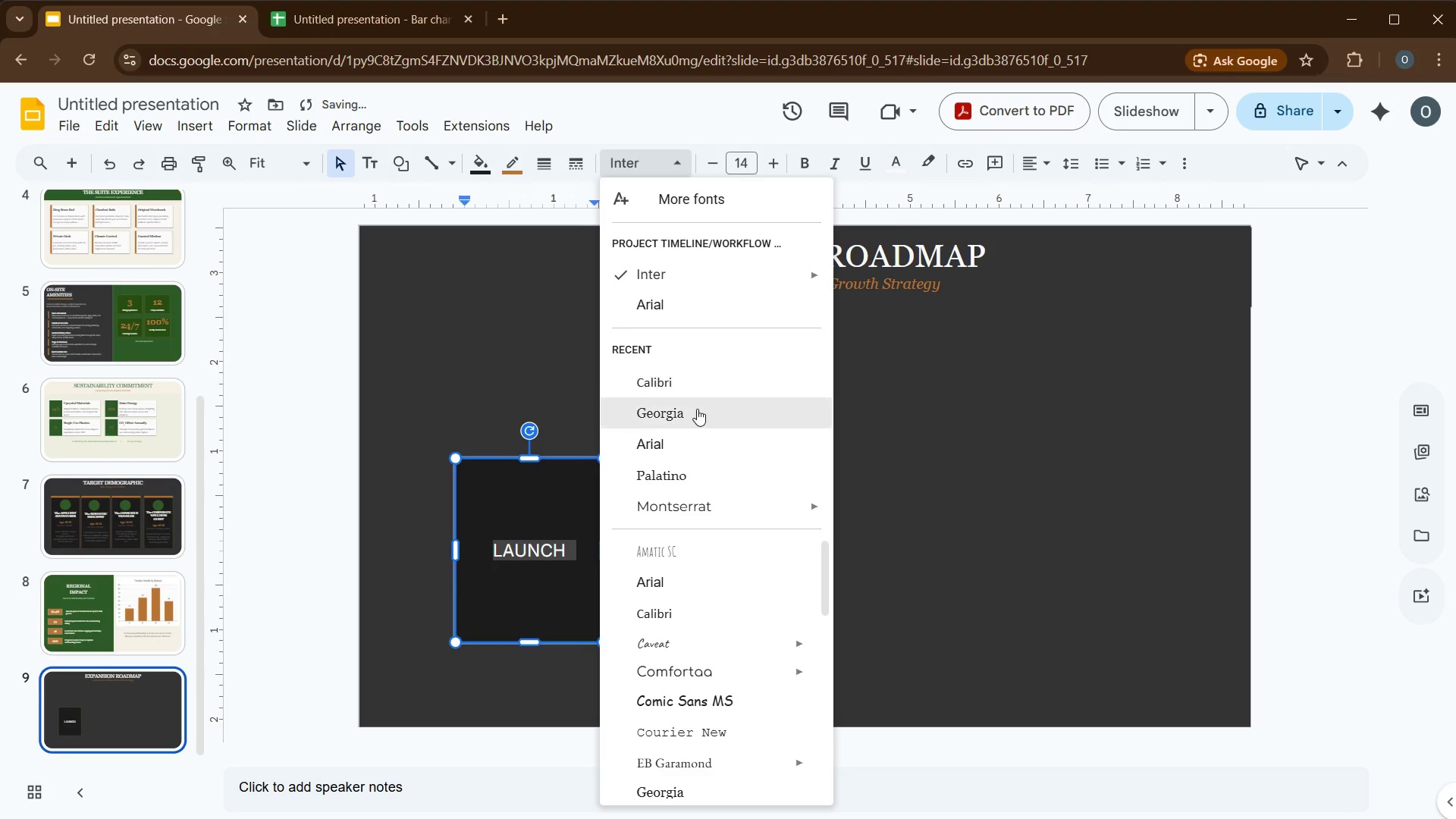 
left_click([697, 414])
 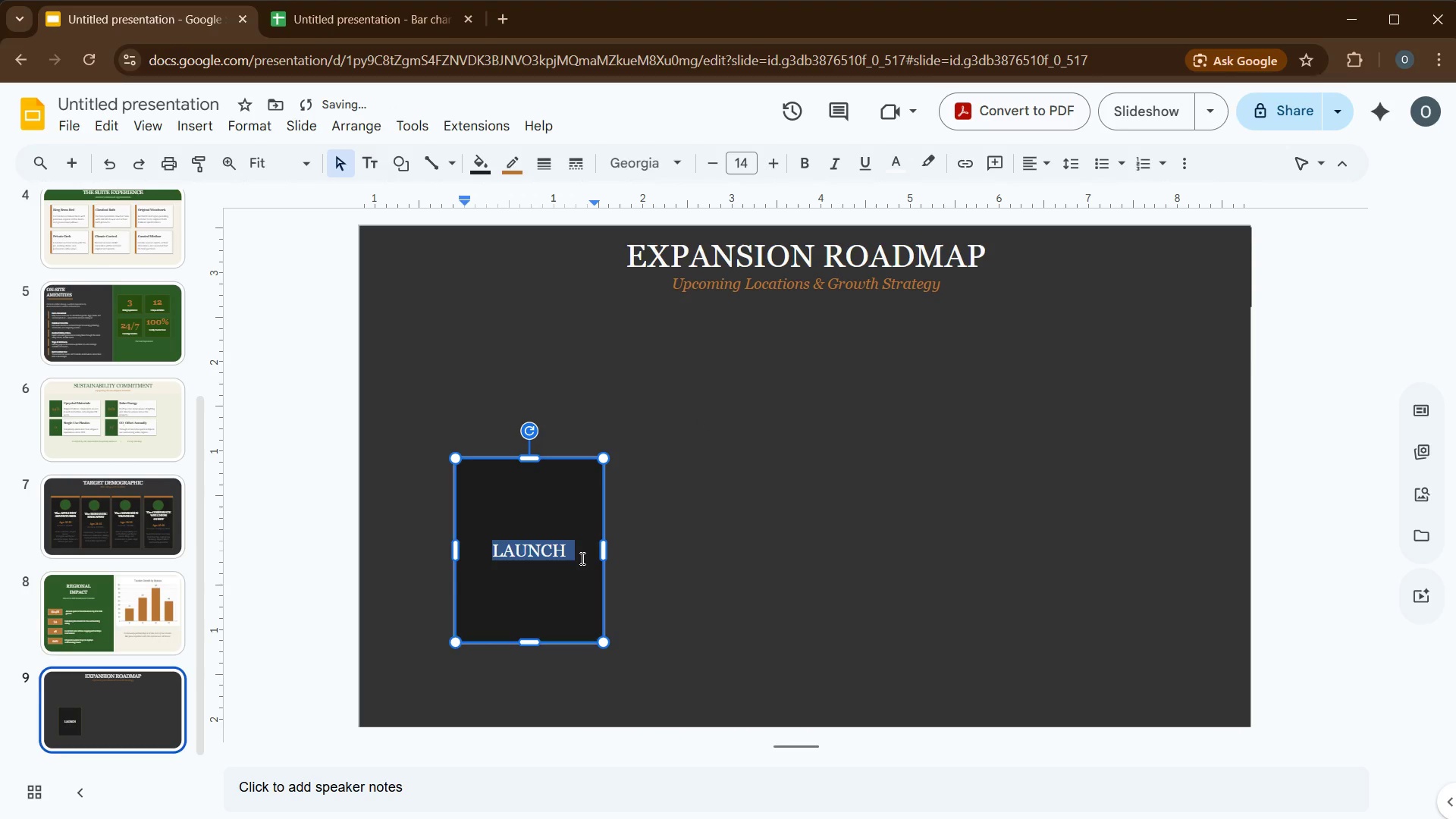 
left_click([581, 558])
 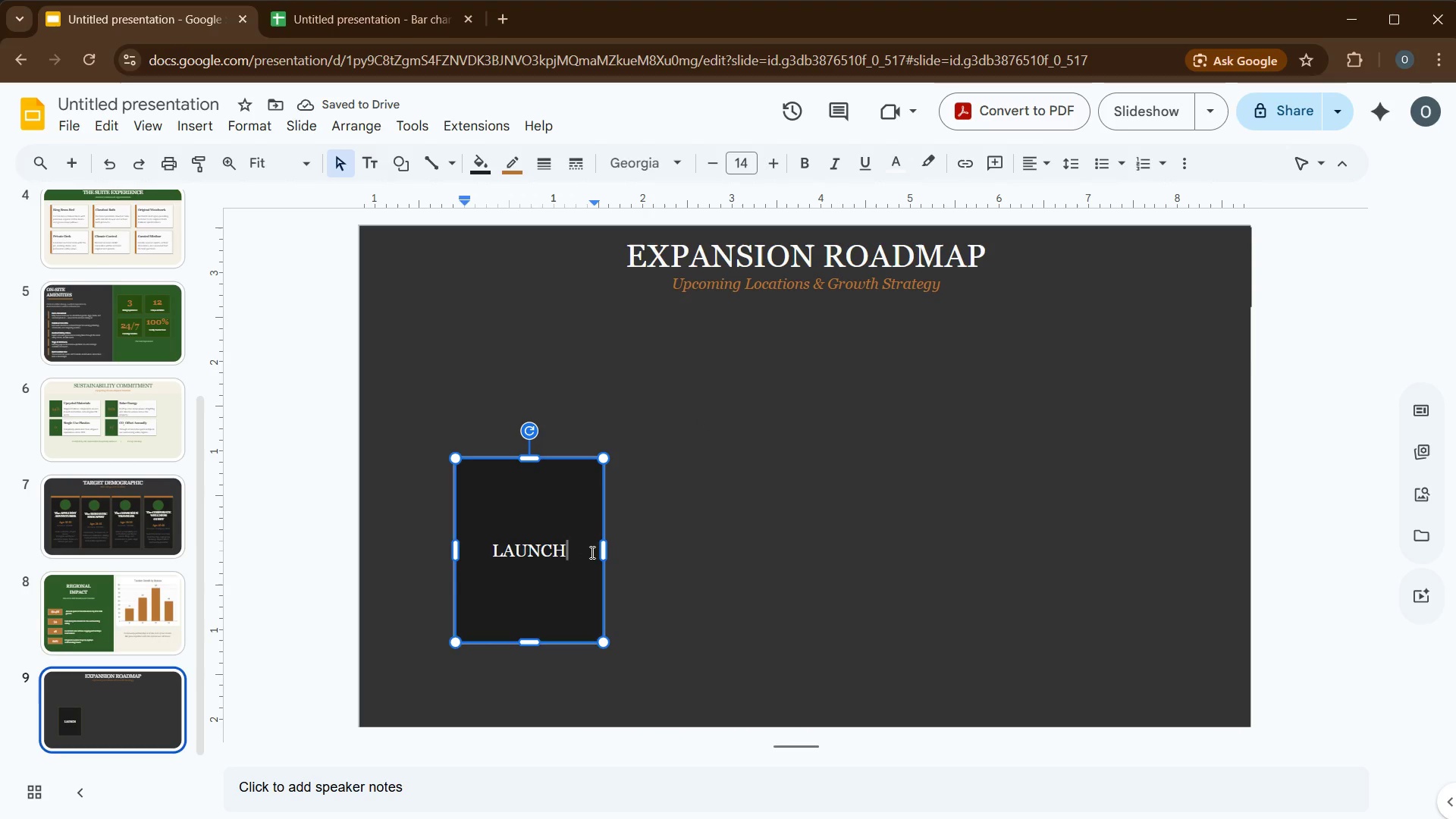 
key(Enter)
 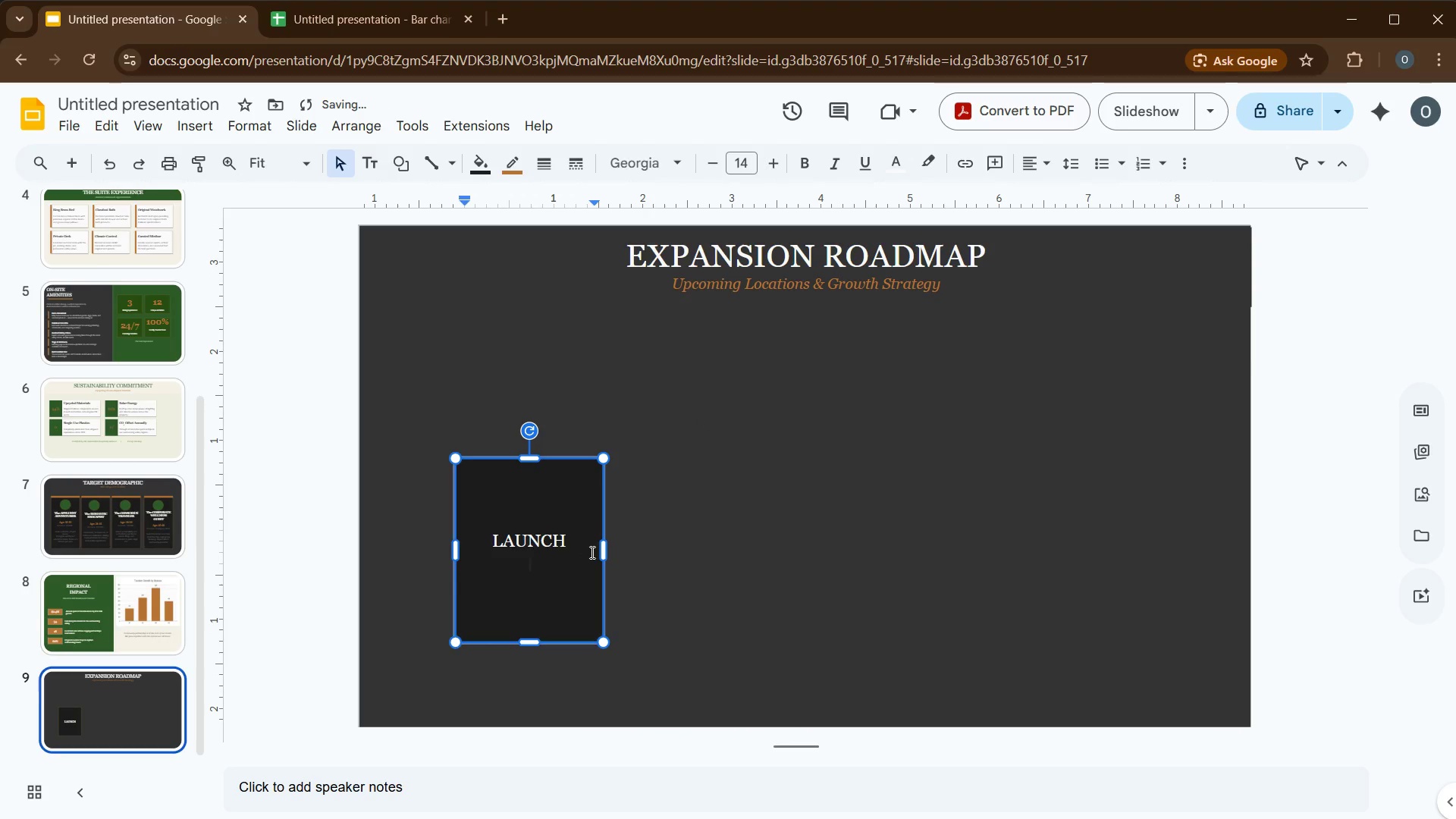 
type(Shenandoah, VA)
 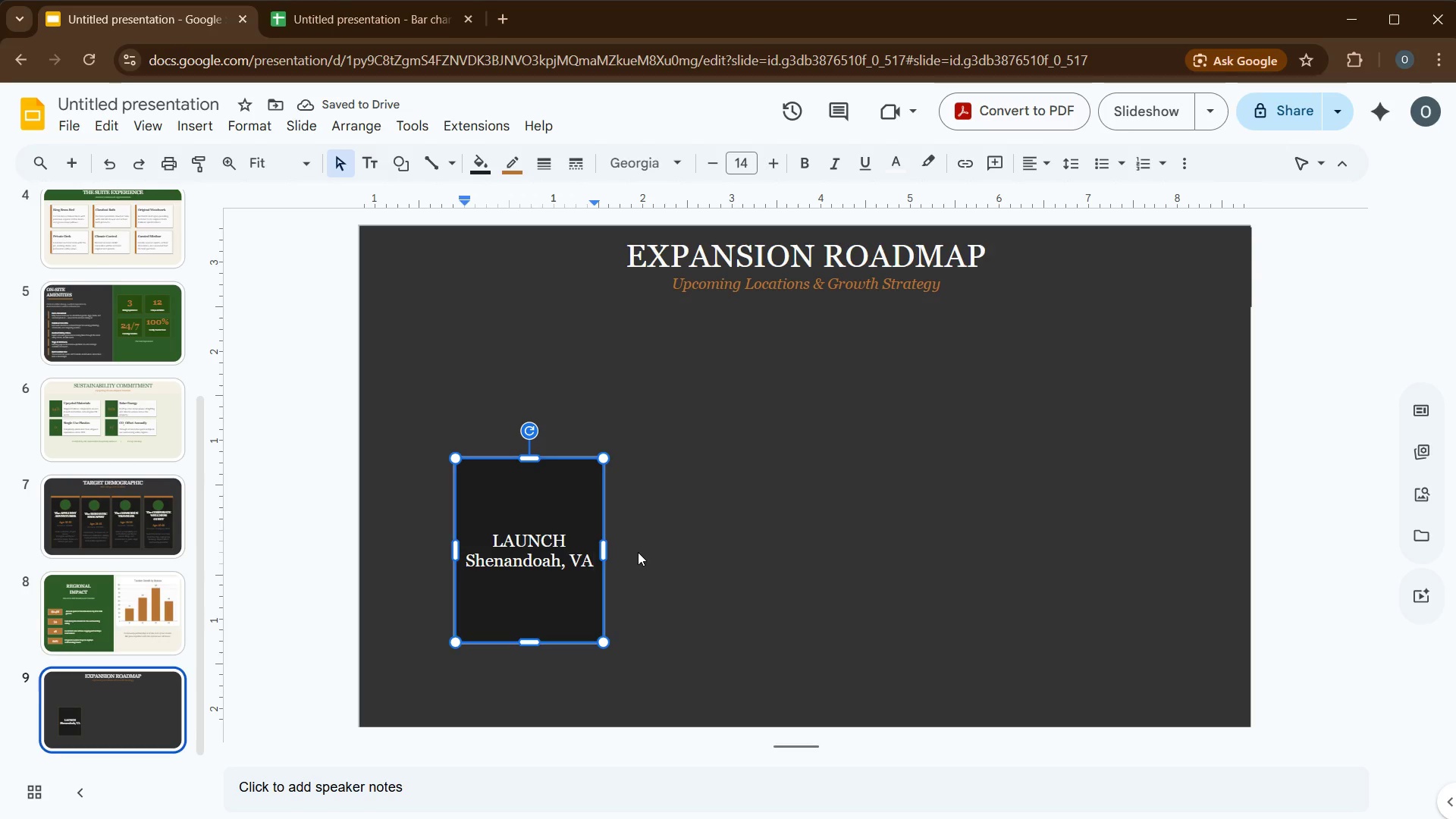 
left_click([643, 554])
 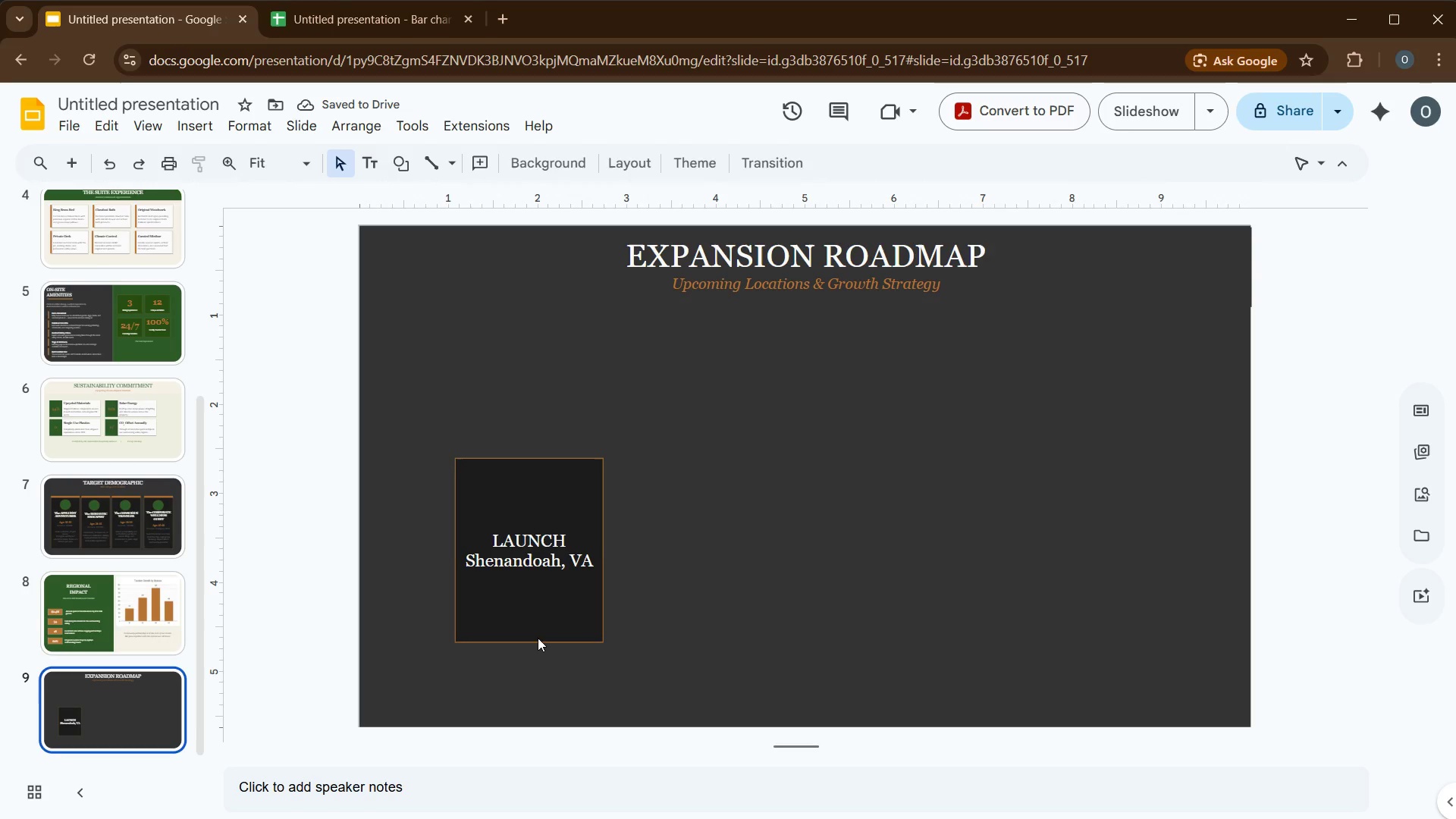 
left_click([535, 639])
 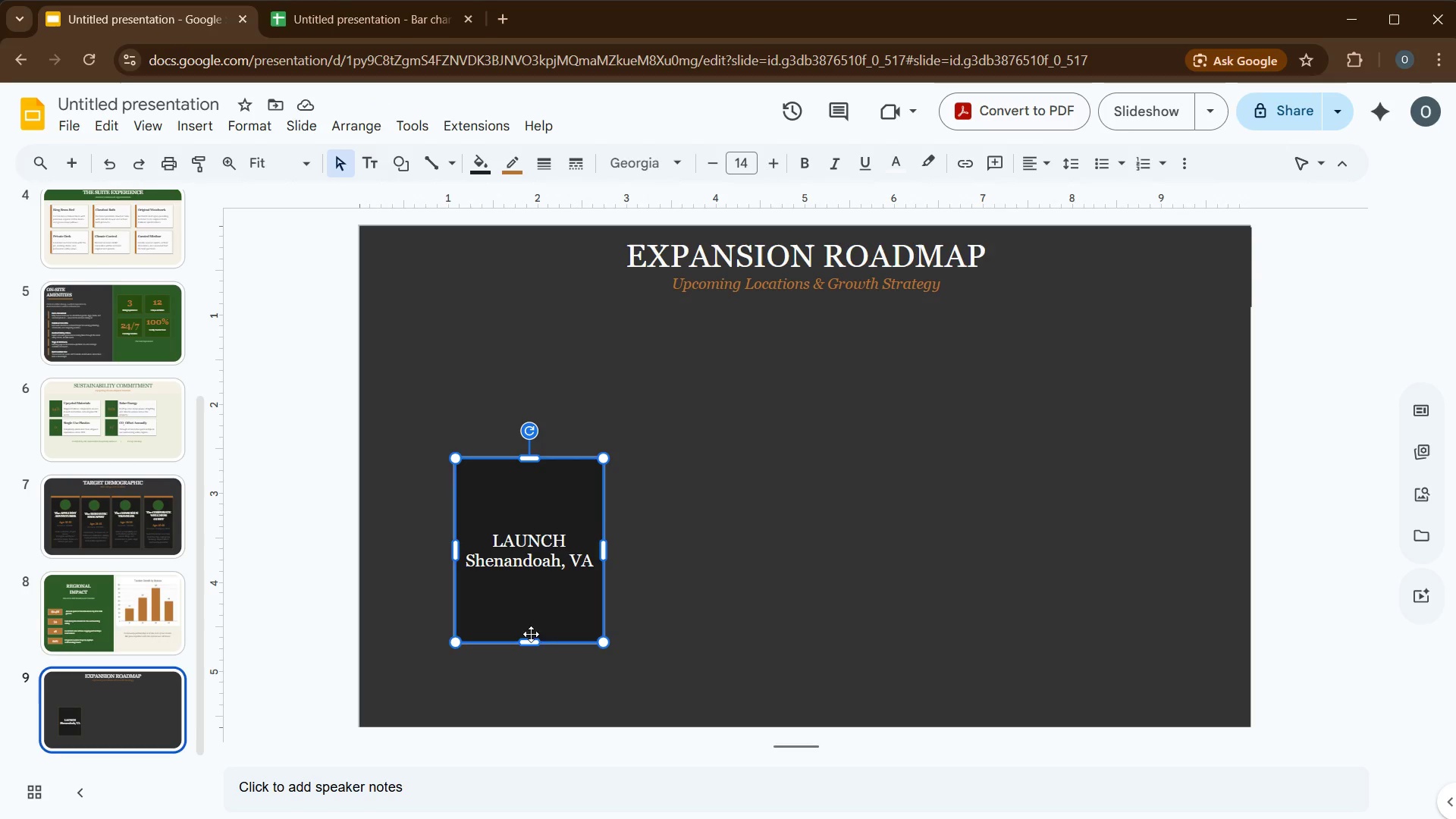 
left_click_drag(start_coordinate=[528, 645], to_coordinate=[527, 665])
 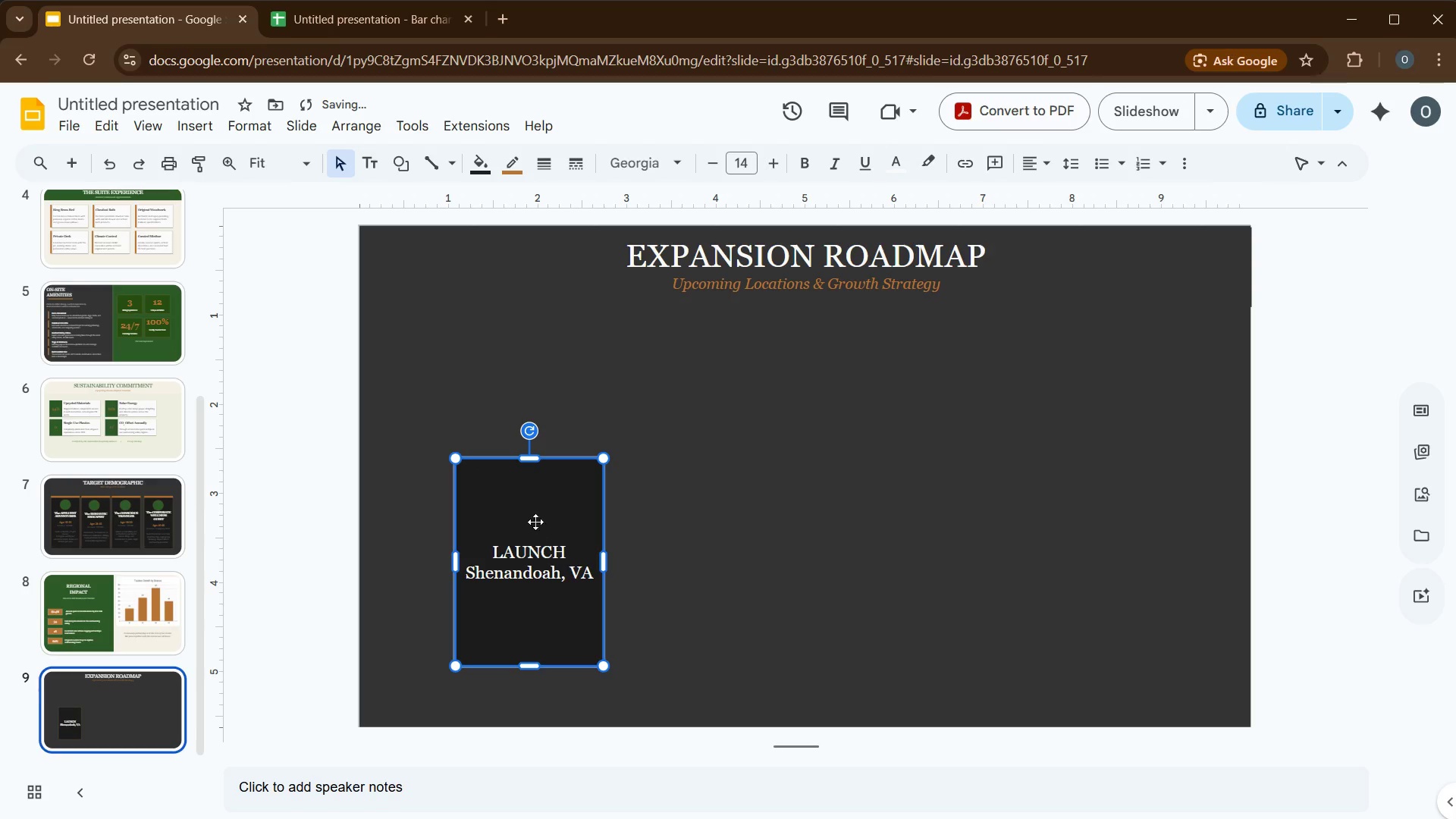 
left_click_drag(start_coordinate=[534, 513], to_coordinate=[515, 465])
 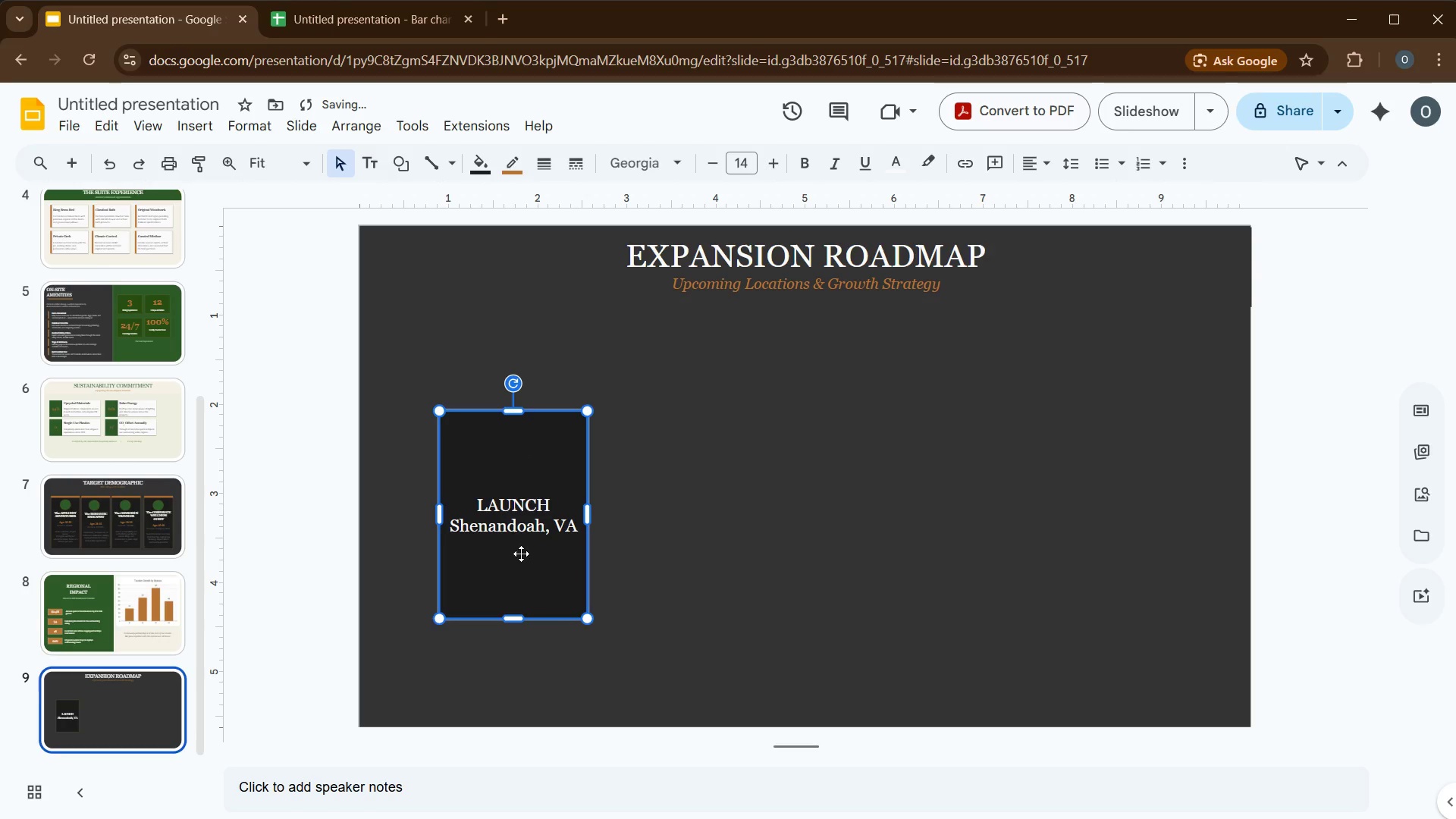 
left_click_drag(start_coordinate=[504, 478], to_coordinate=[494, 533])
 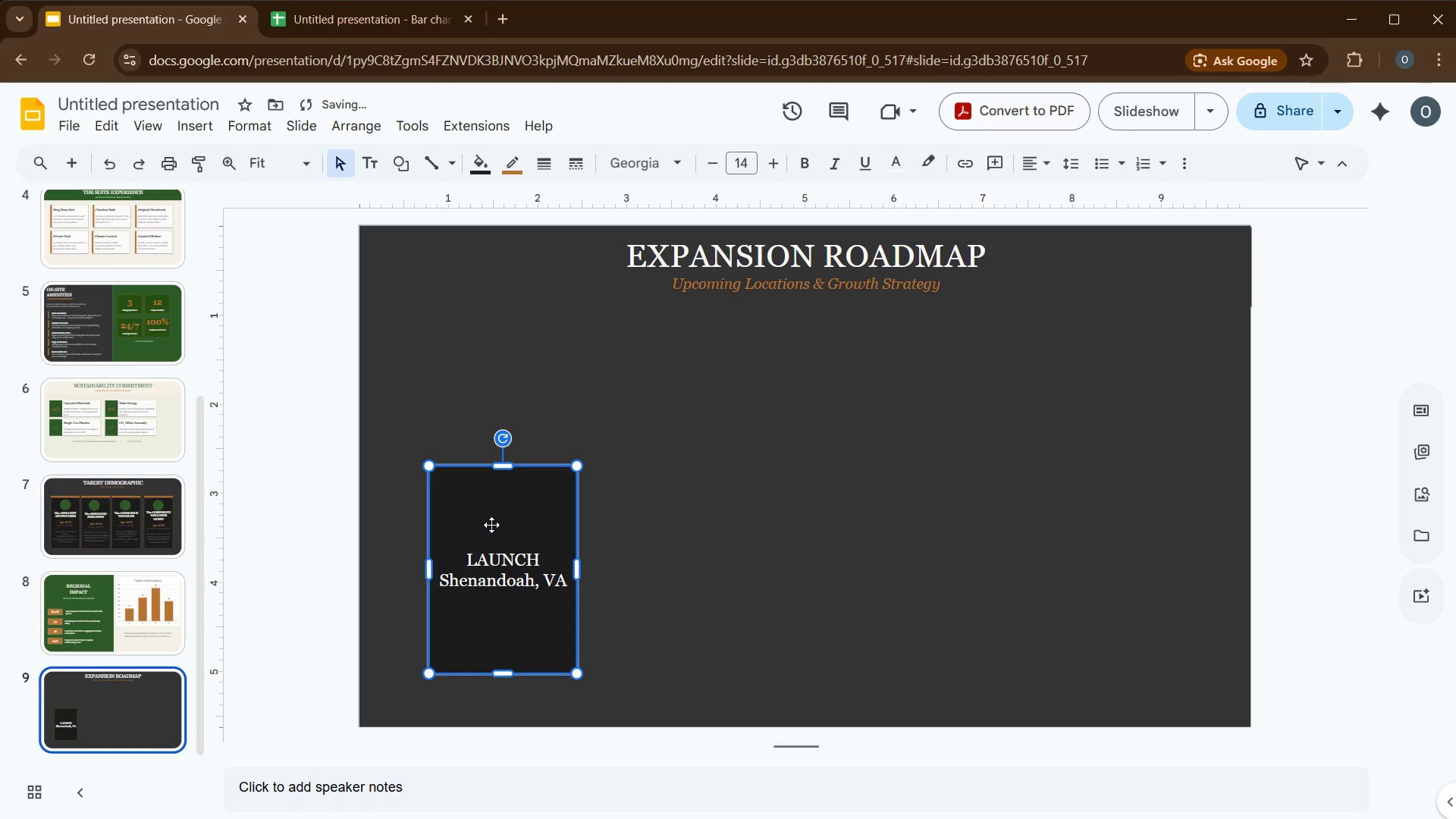 
left_click_drag(start_coordinate=[491, 525], to_coordinate=[494, 513])
 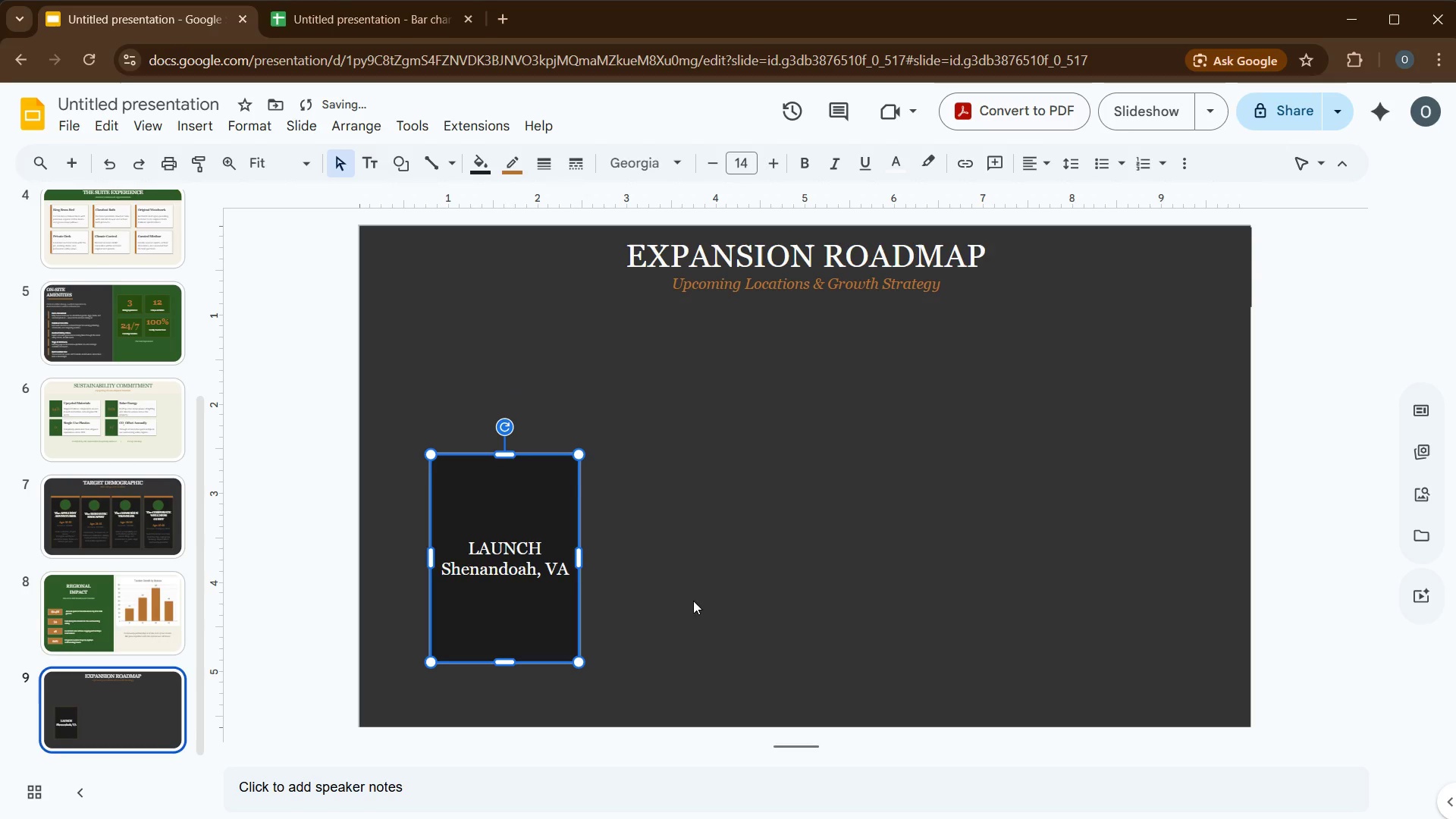 
left_click([527, 642])
 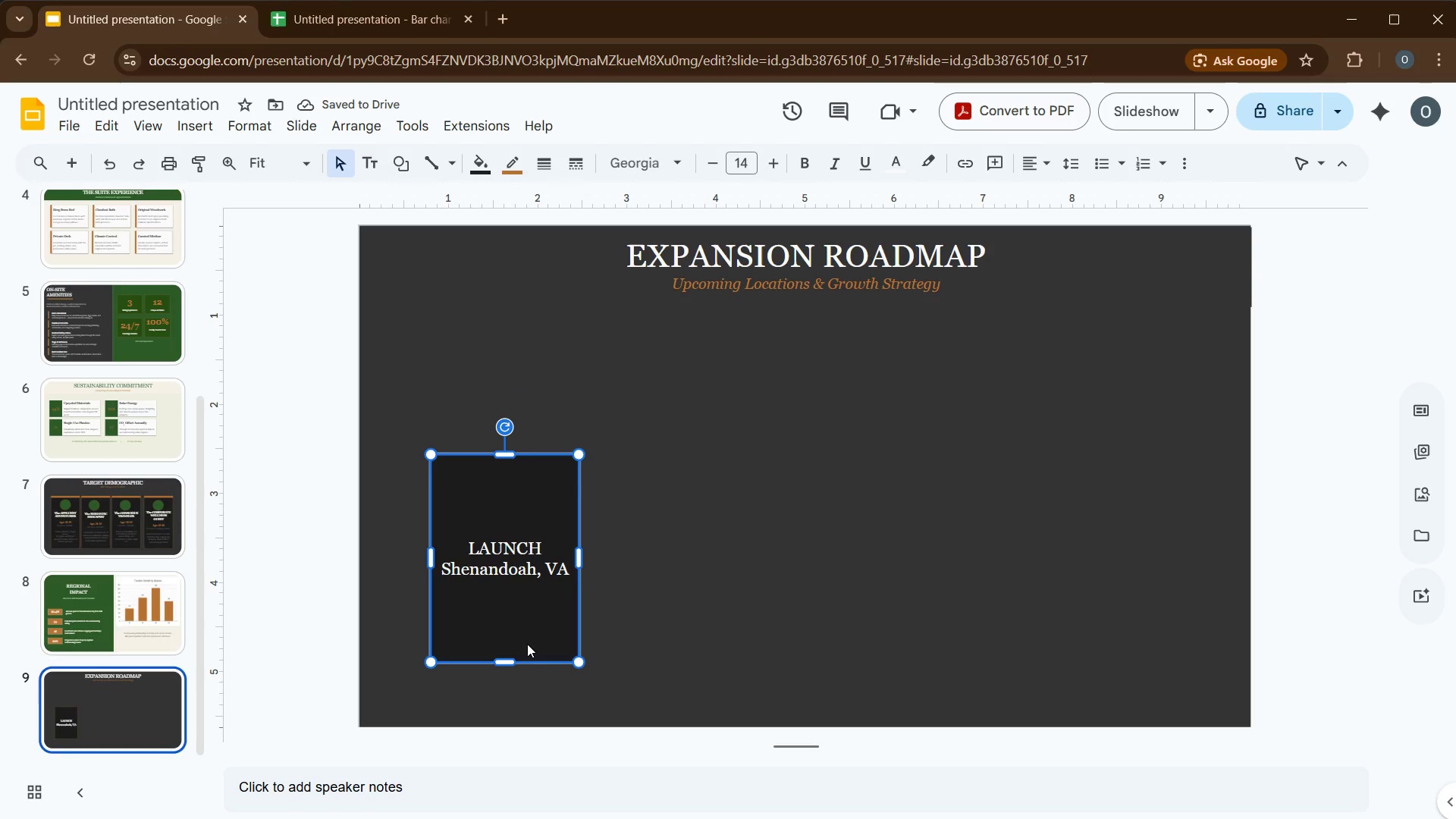 
key(D)
 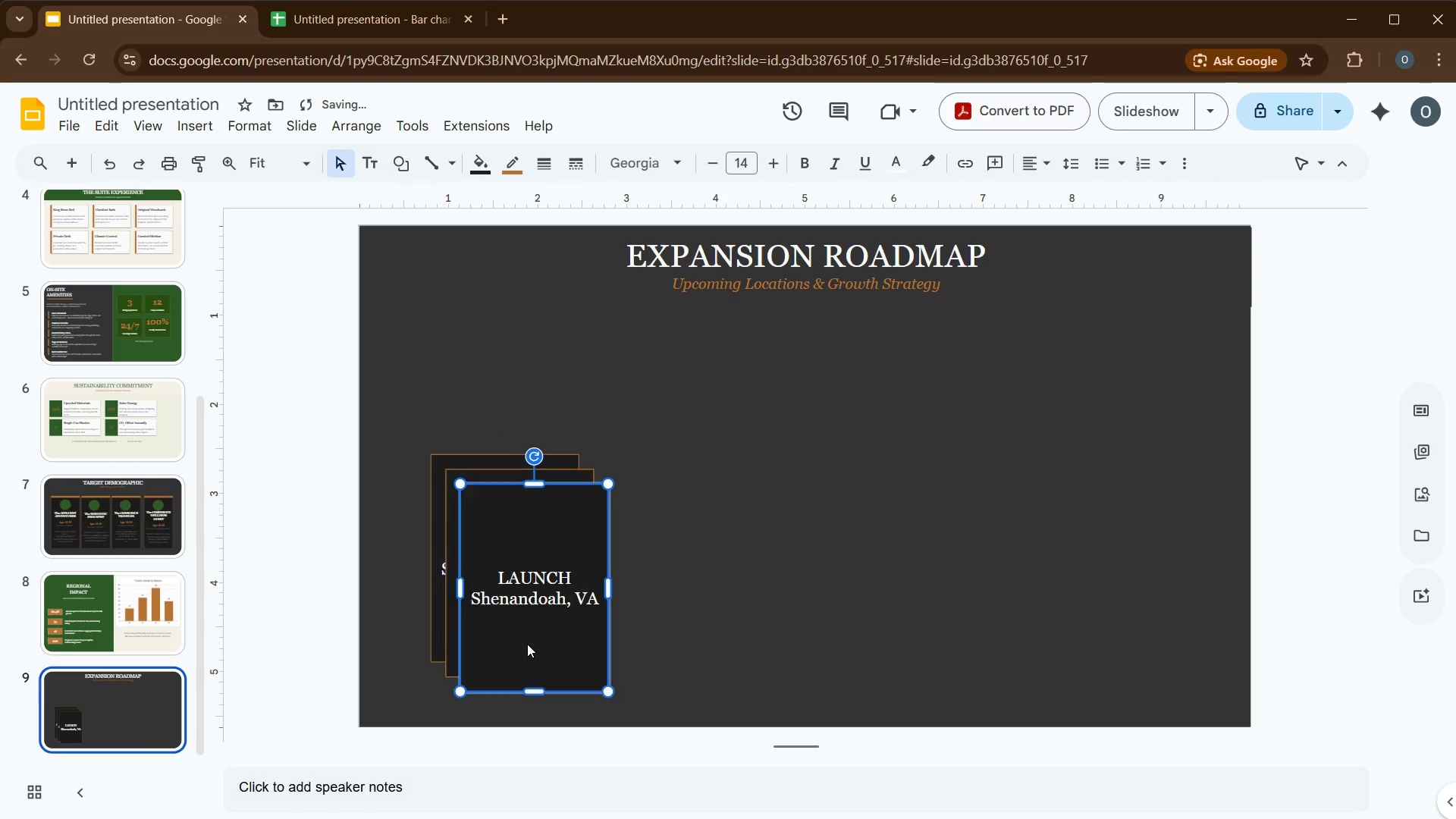 
key(Control+D)
 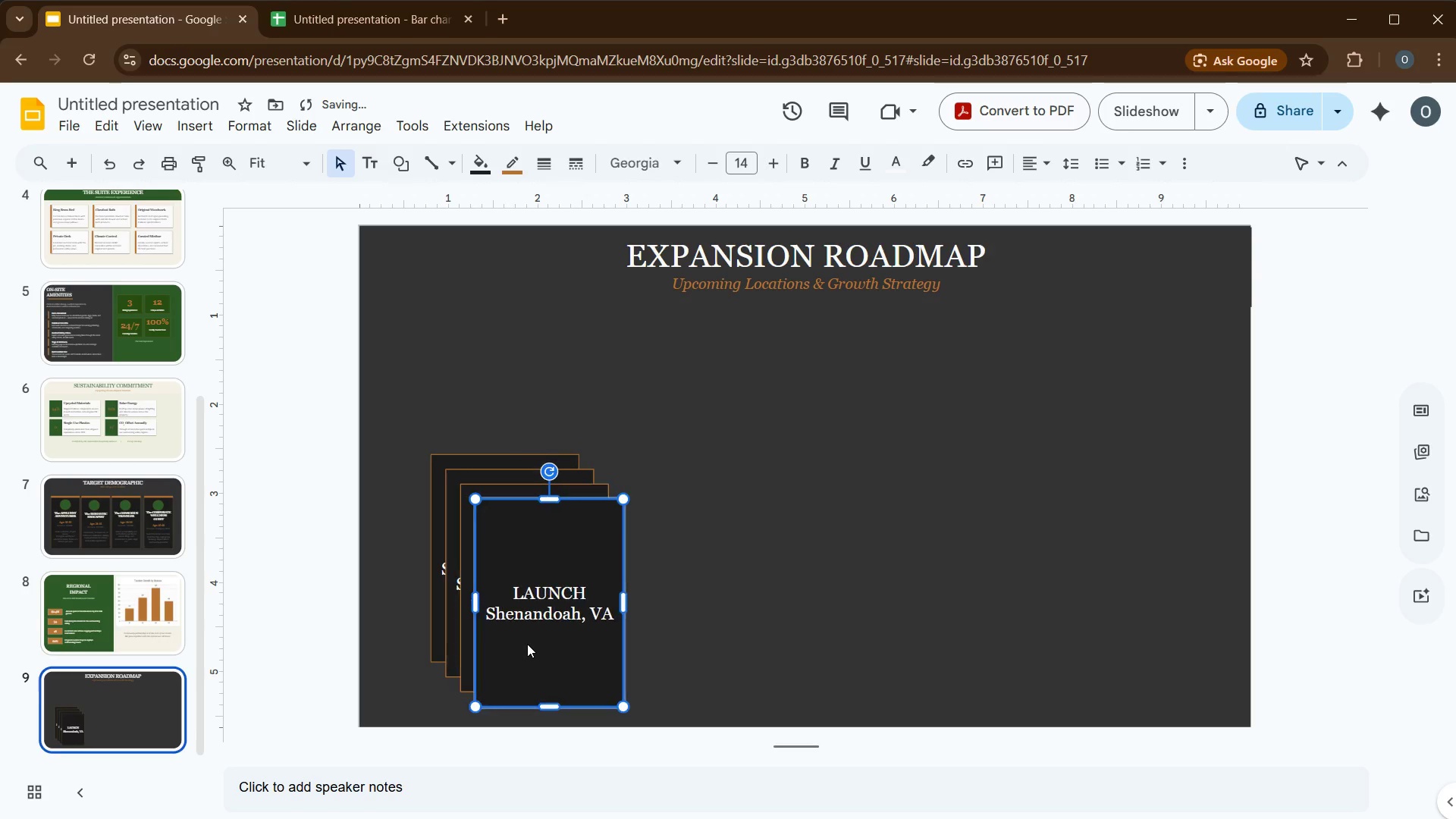 
key(Control+D)
 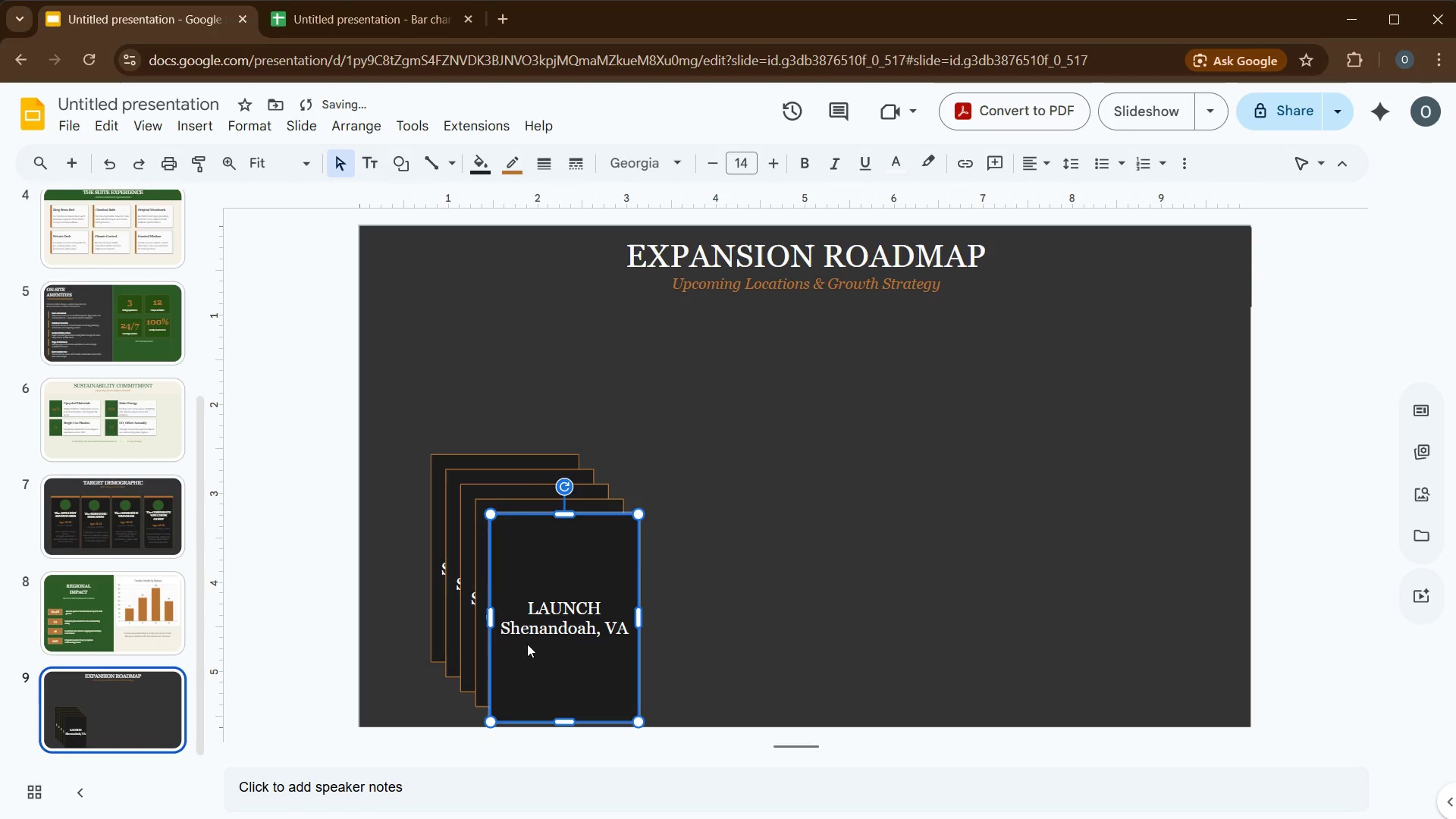 
key(Control+D)
 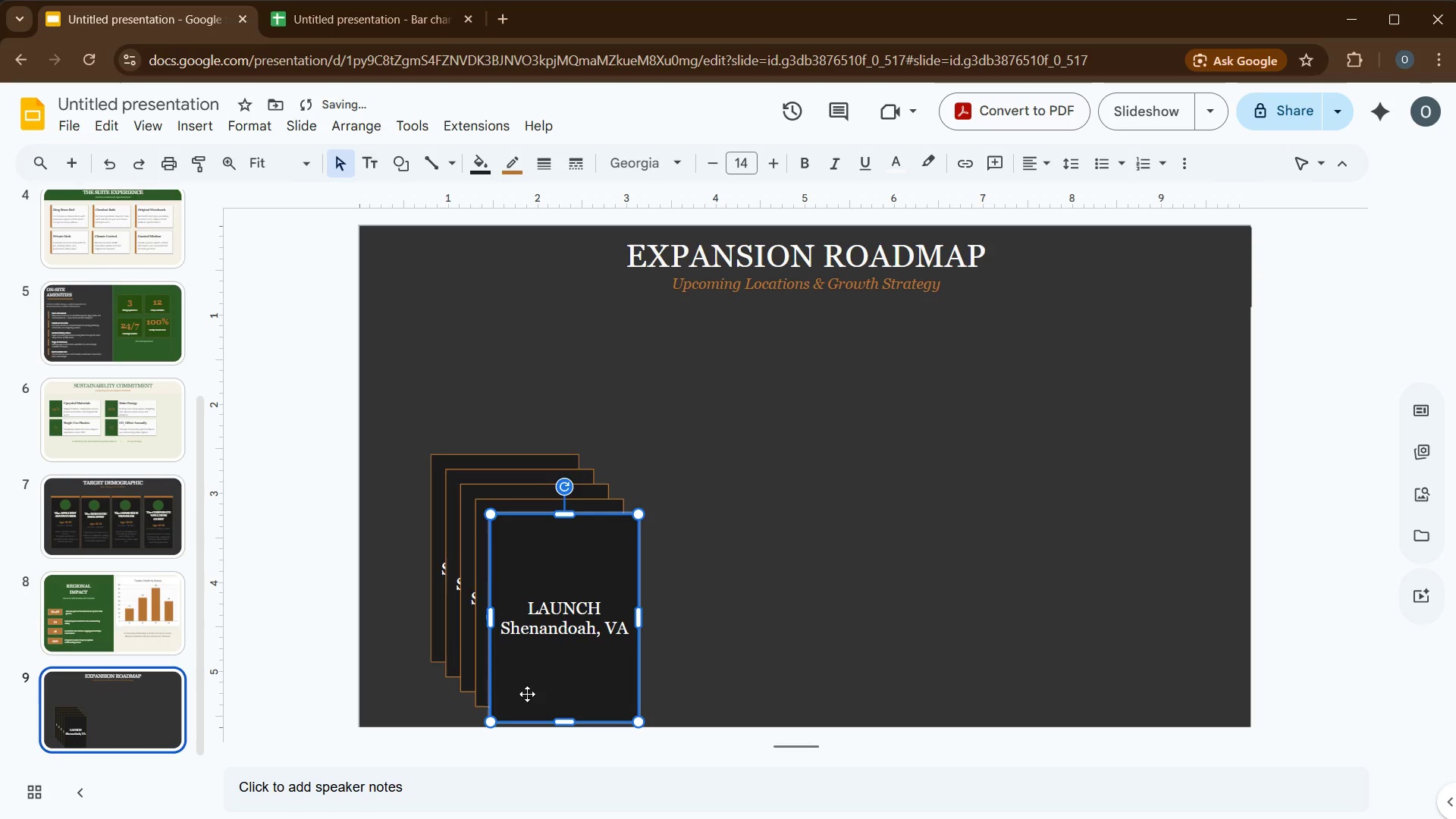 
left_click_drag(start_coordinate=[530, 691], to_coordinate=[1097, 635])
 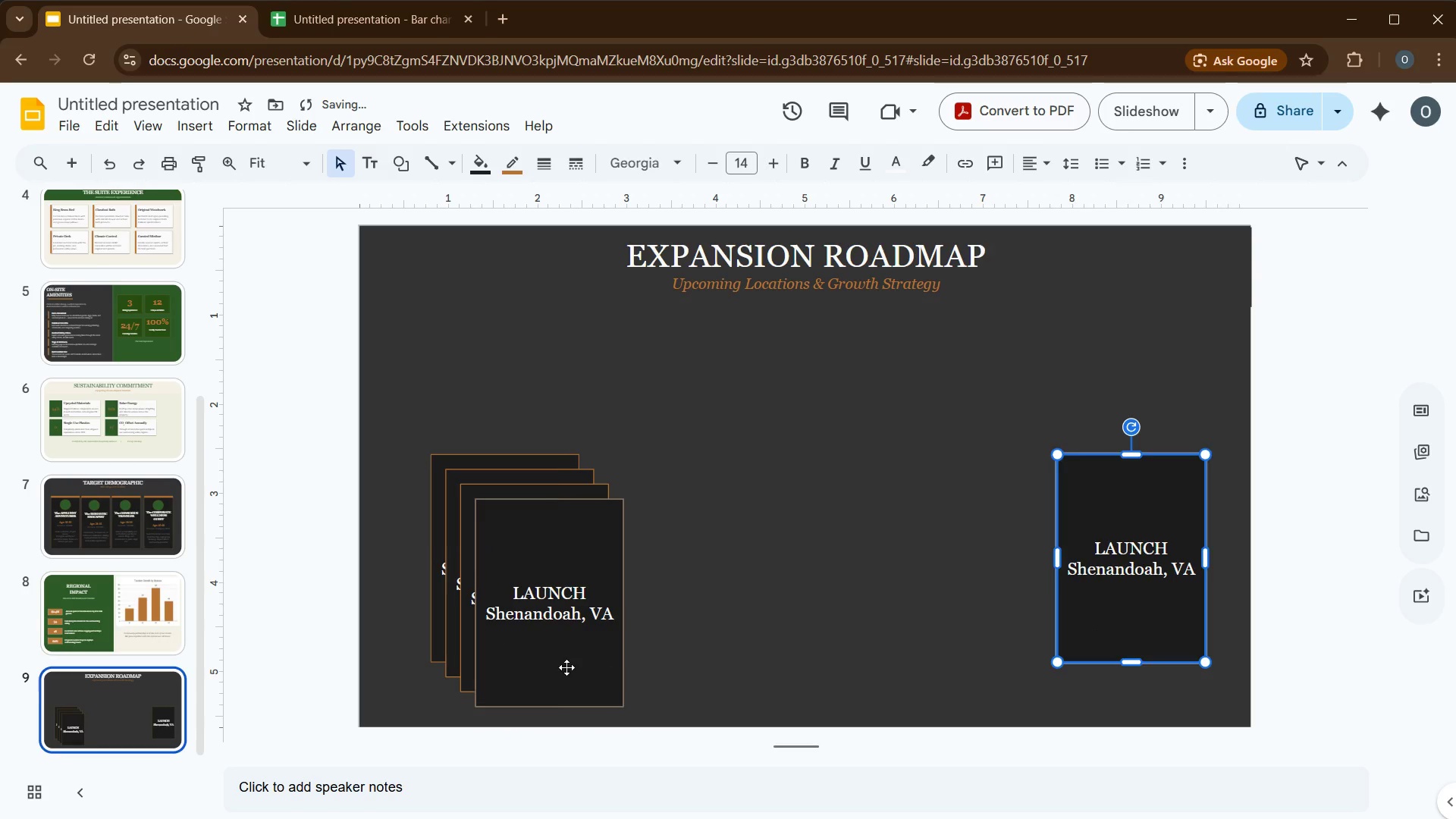 
left_click_drag(start_coordinate=[564, 667], to_coordinate=[965, 618])
 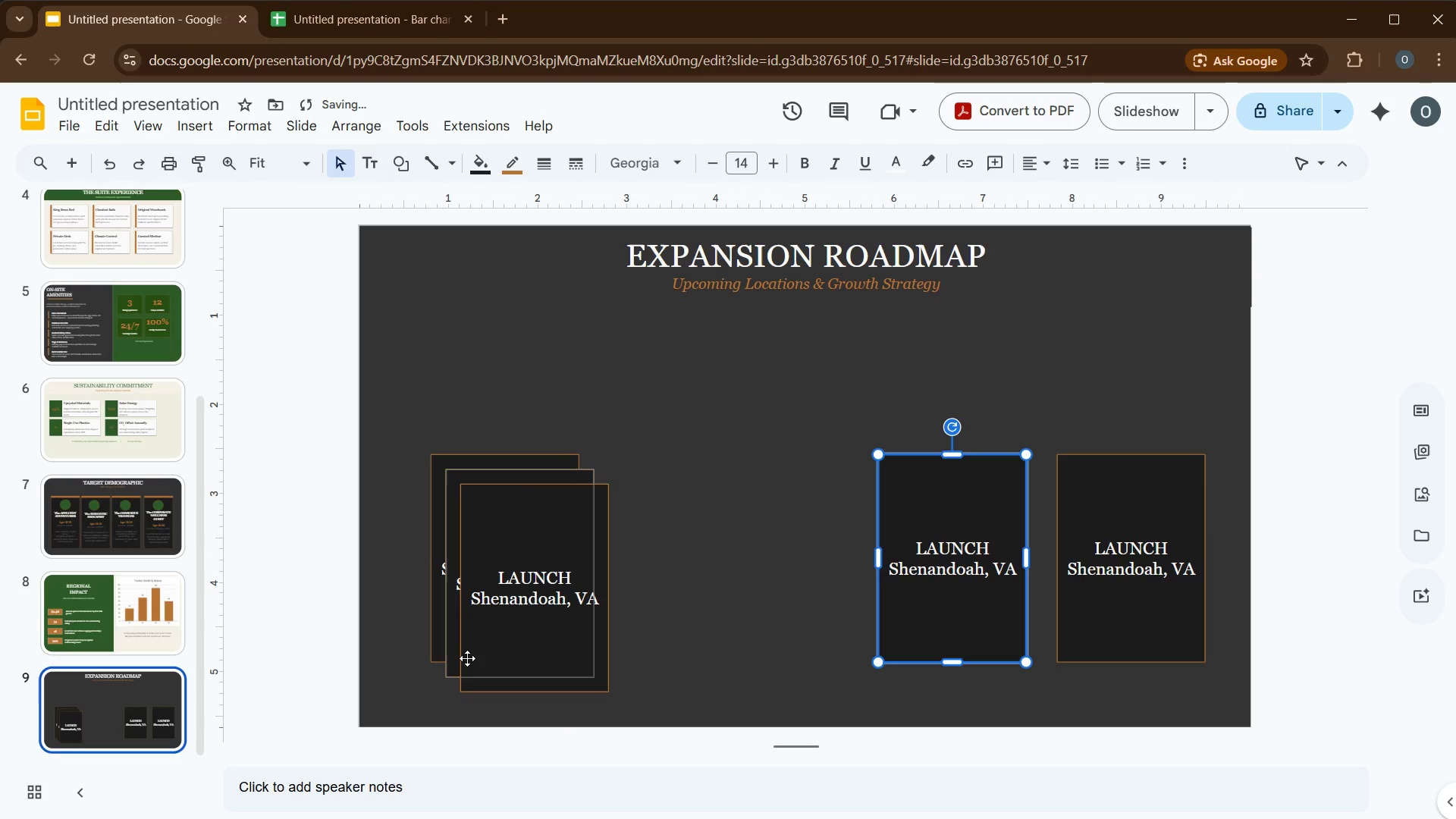 
left_click_drag(start_coordinate=[469, 657], to_coordinate=[719, 631])
 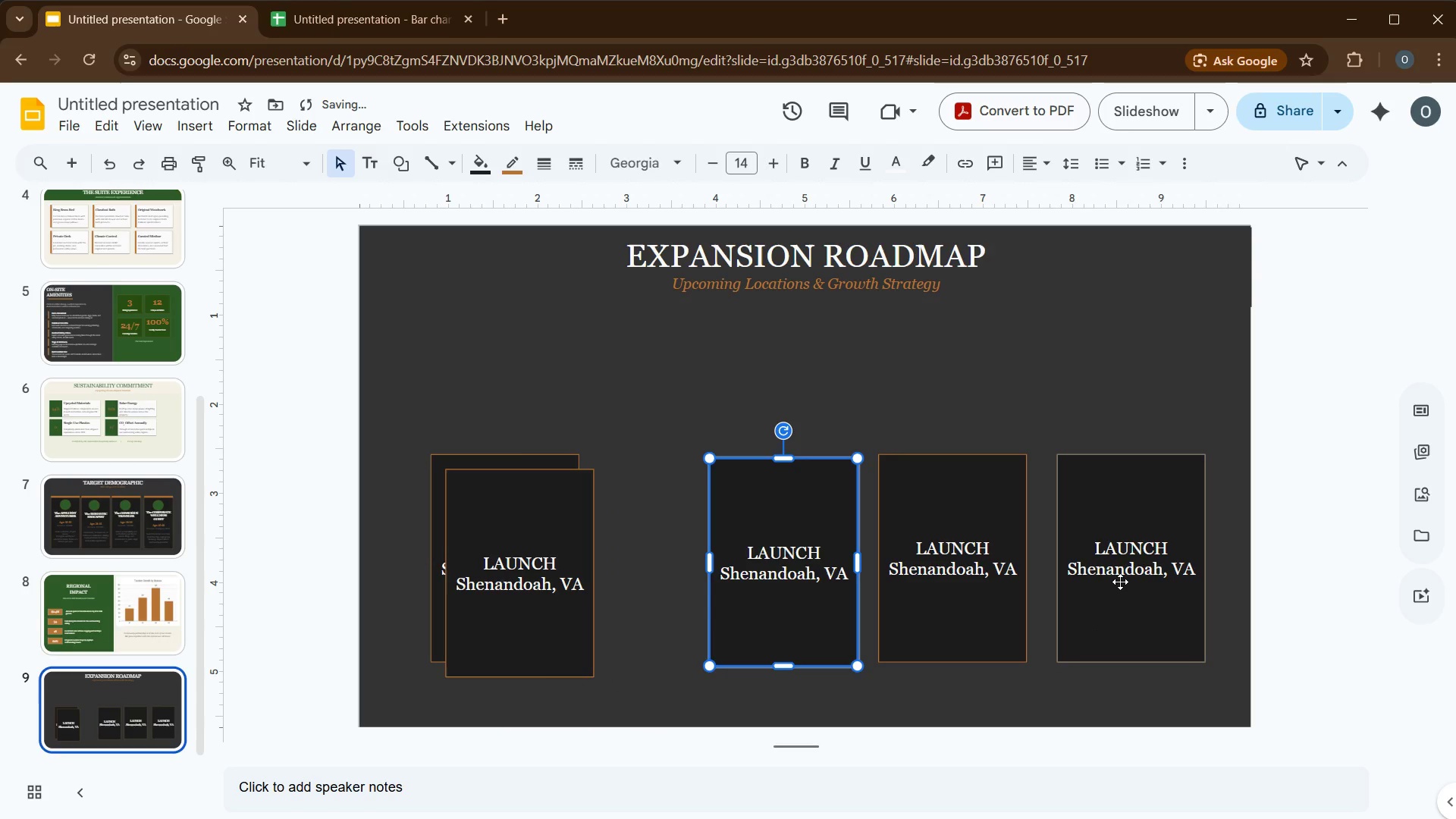 
left_click_drag(start_coordinate=[1121, 582], to_coordinate=[1141, 582])
 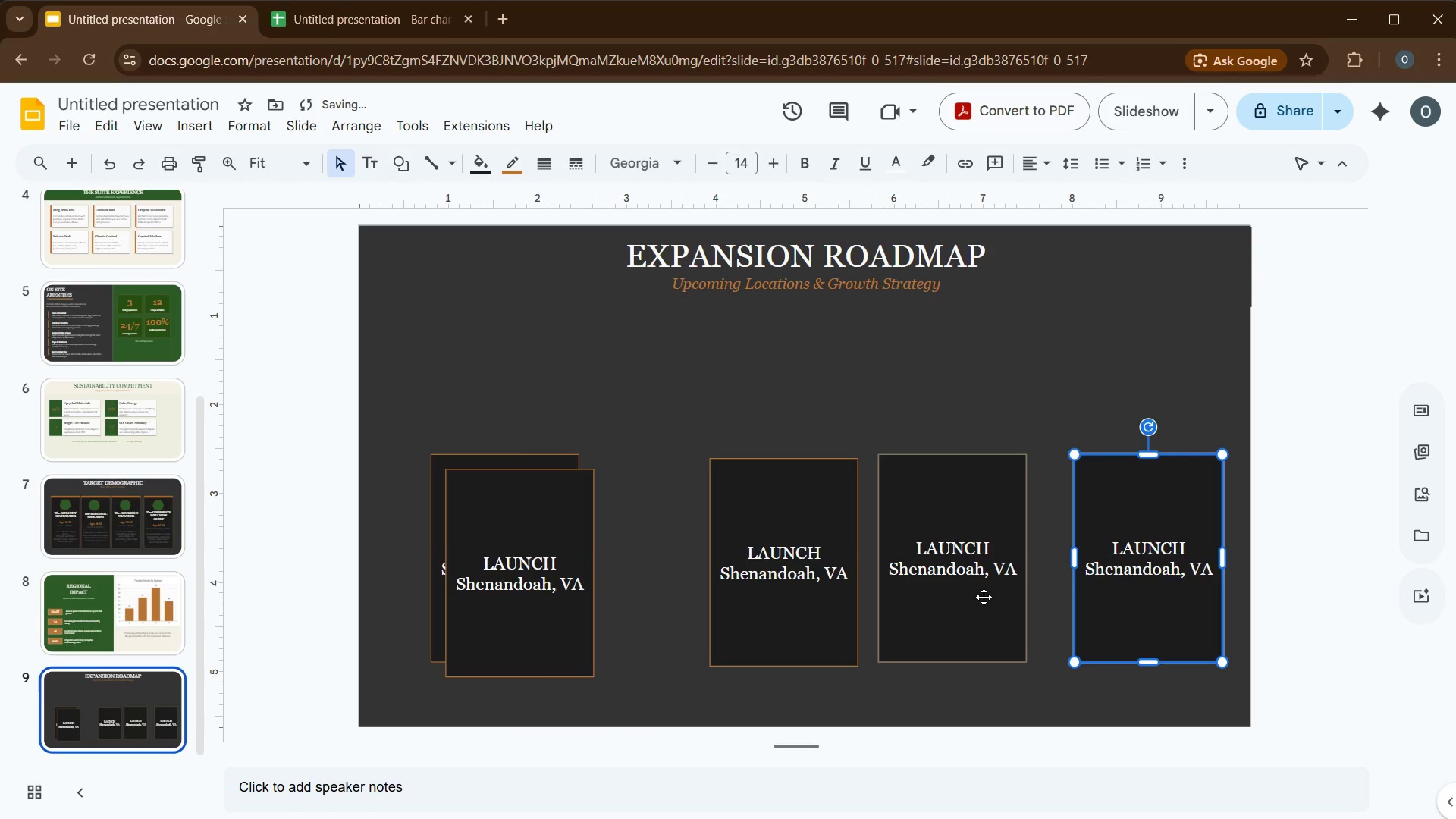 
left_click_drag(start_coordinate=[983, 599], to_coordinate=[1013, 599])
 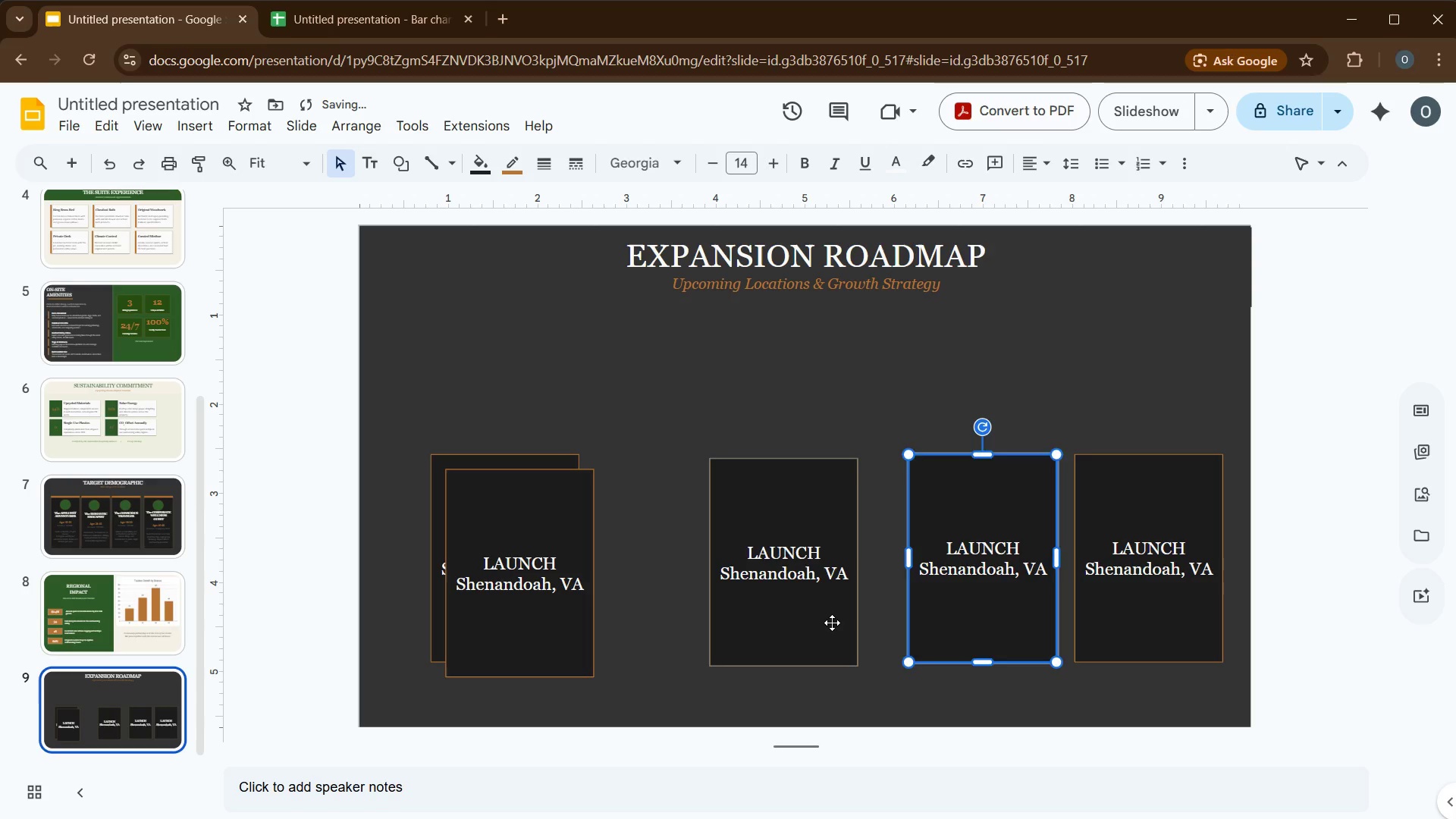 
left_click_drag(start_coordinate=[832, 623], to_coordinate=[870, 615])
 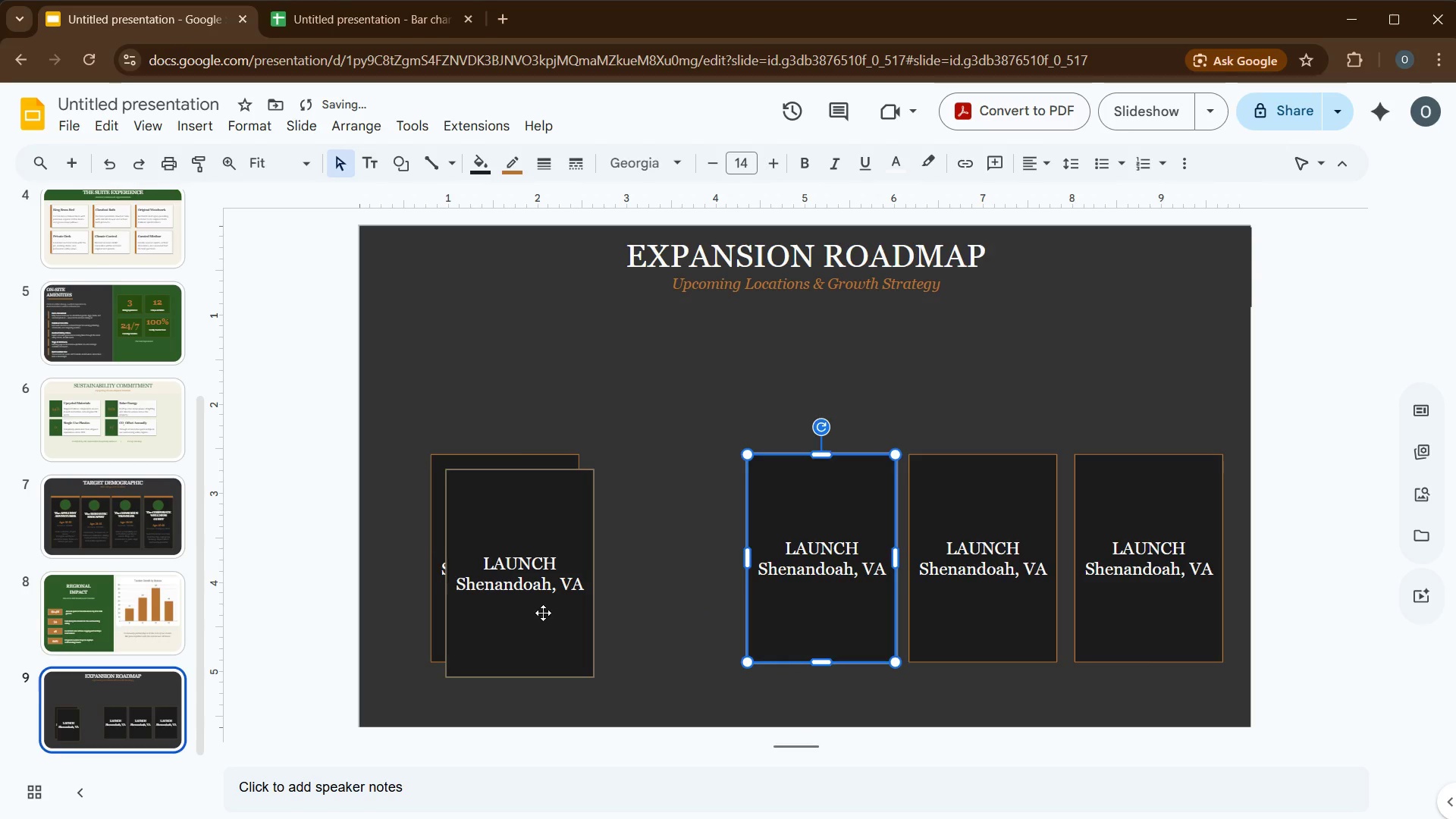 
left_click_drag(start_coordinate=[542, 614], to_coordinate=[689, 601])
 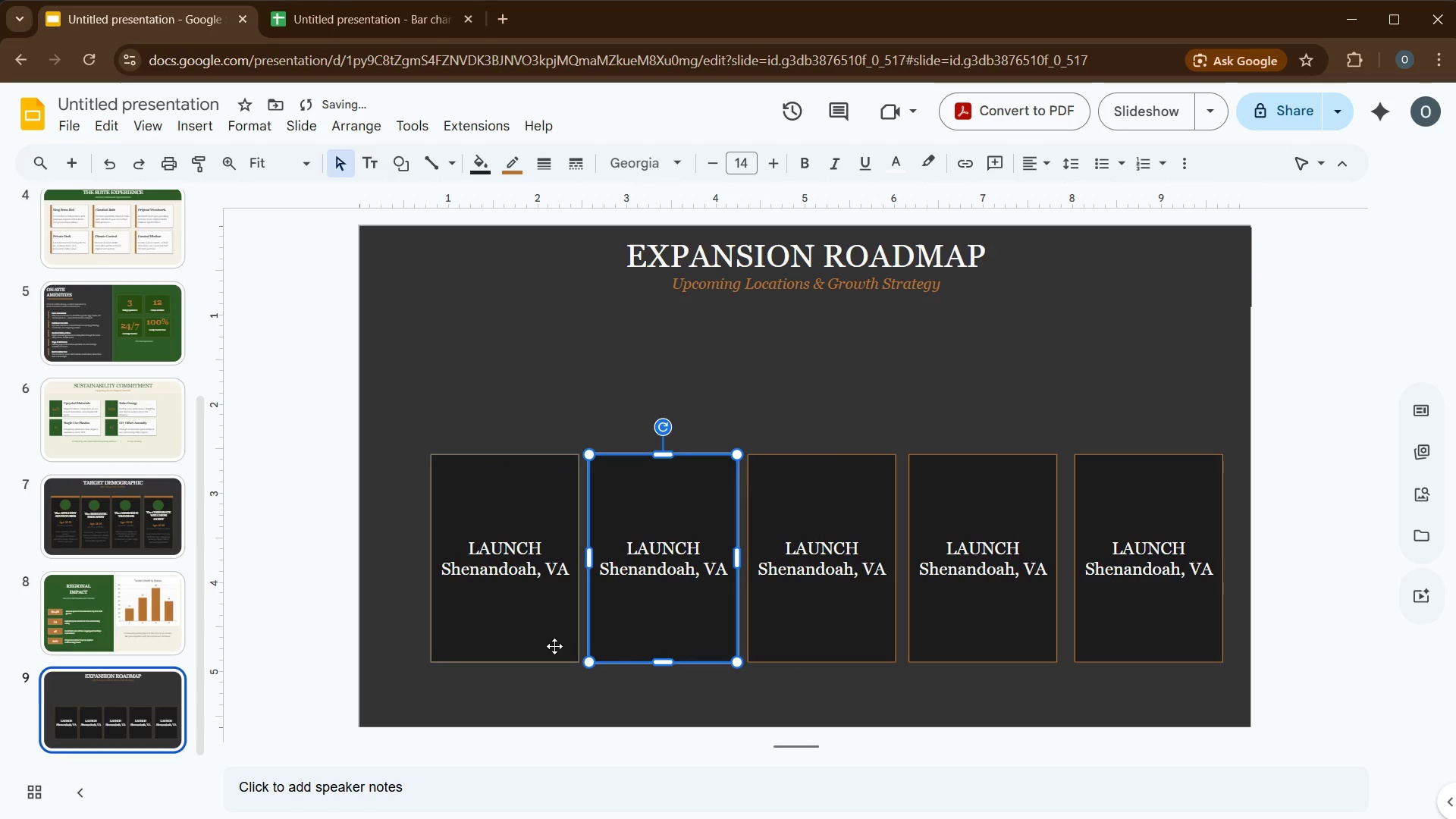 
left_click([554, 646])
 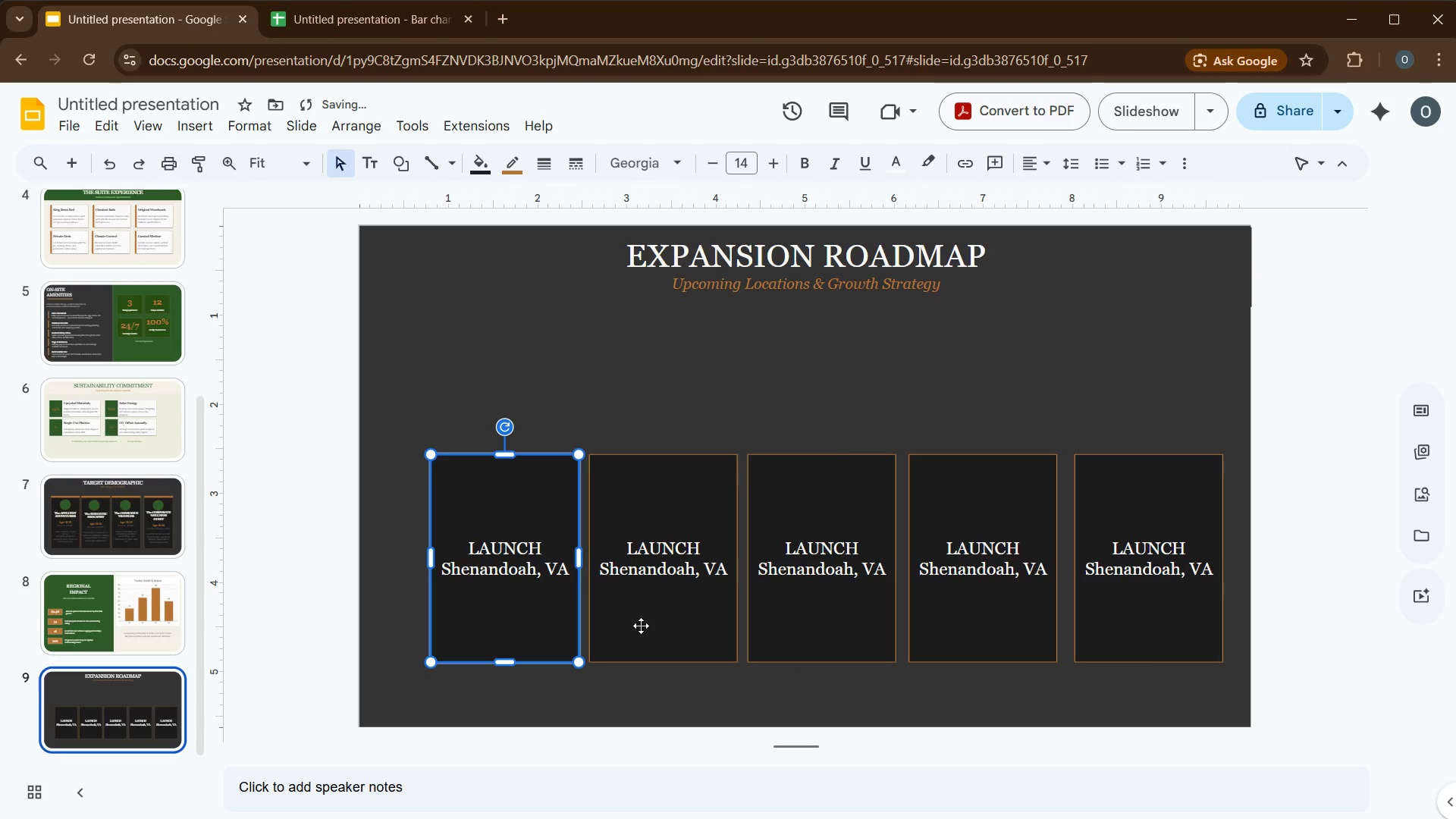 
hold_key(key=ControlLeft, duration=3.47)
double_click([643, 624])
 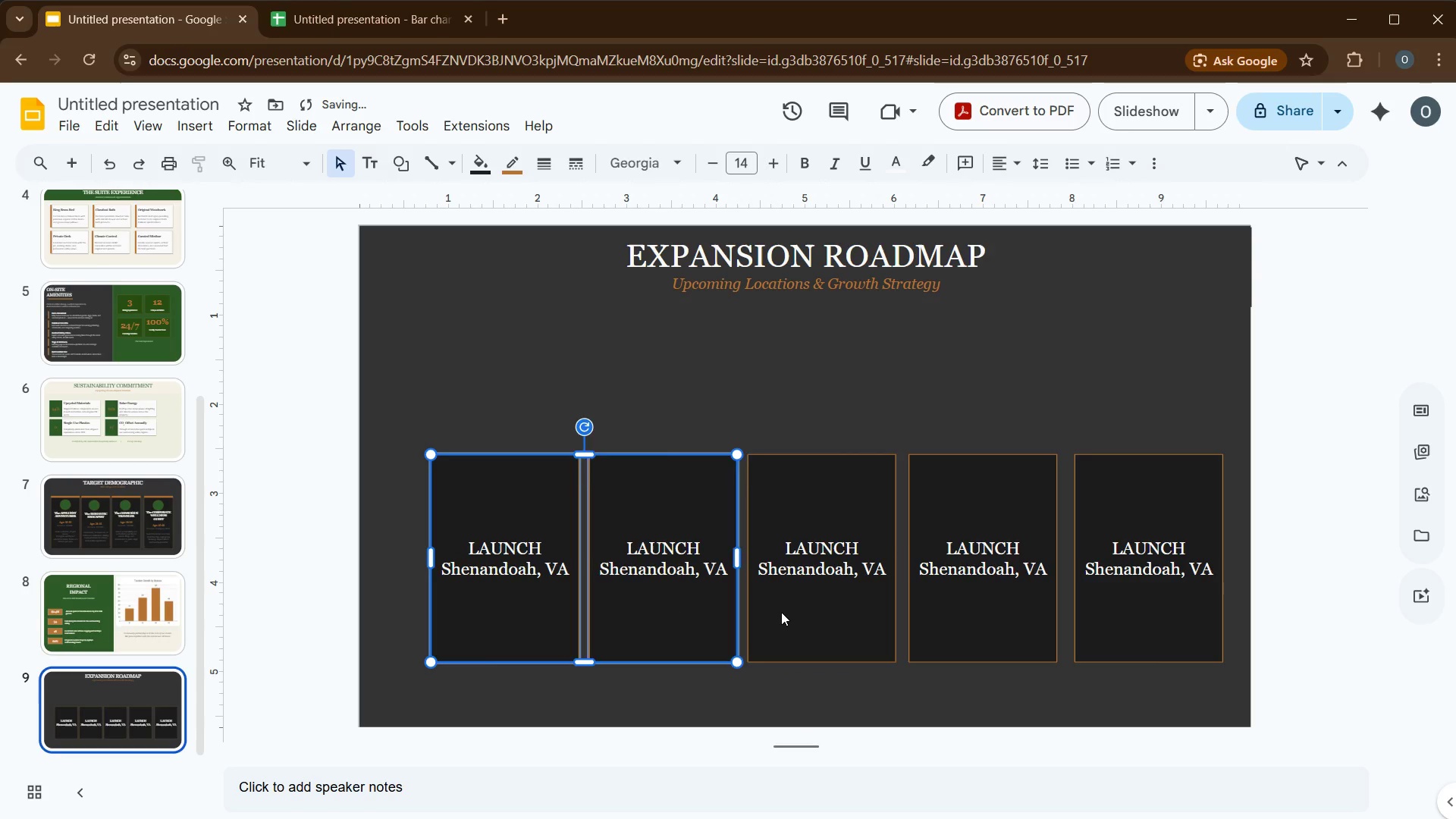 
triple_click([783, 612])
 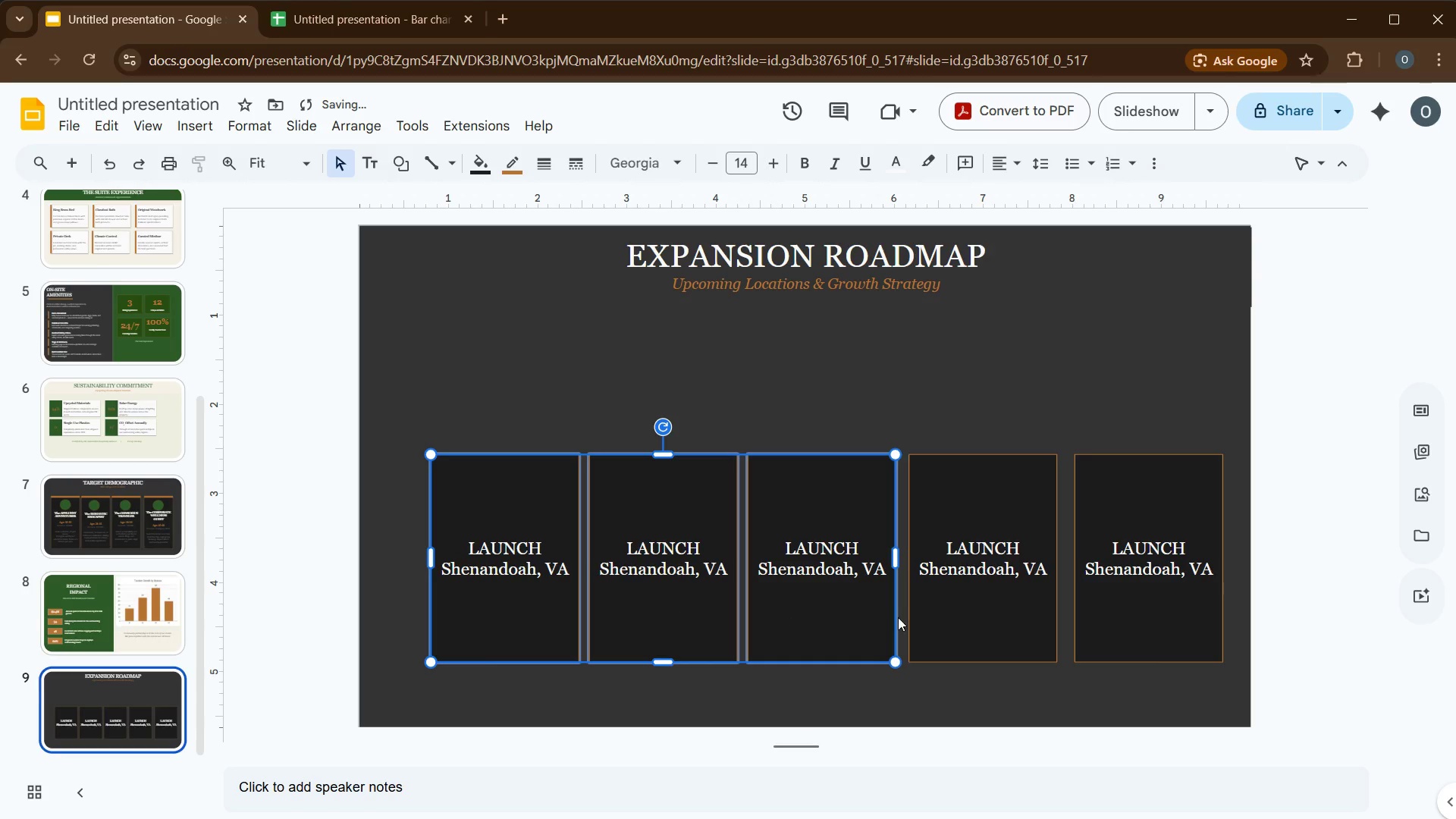 
left_click([898, 617])
 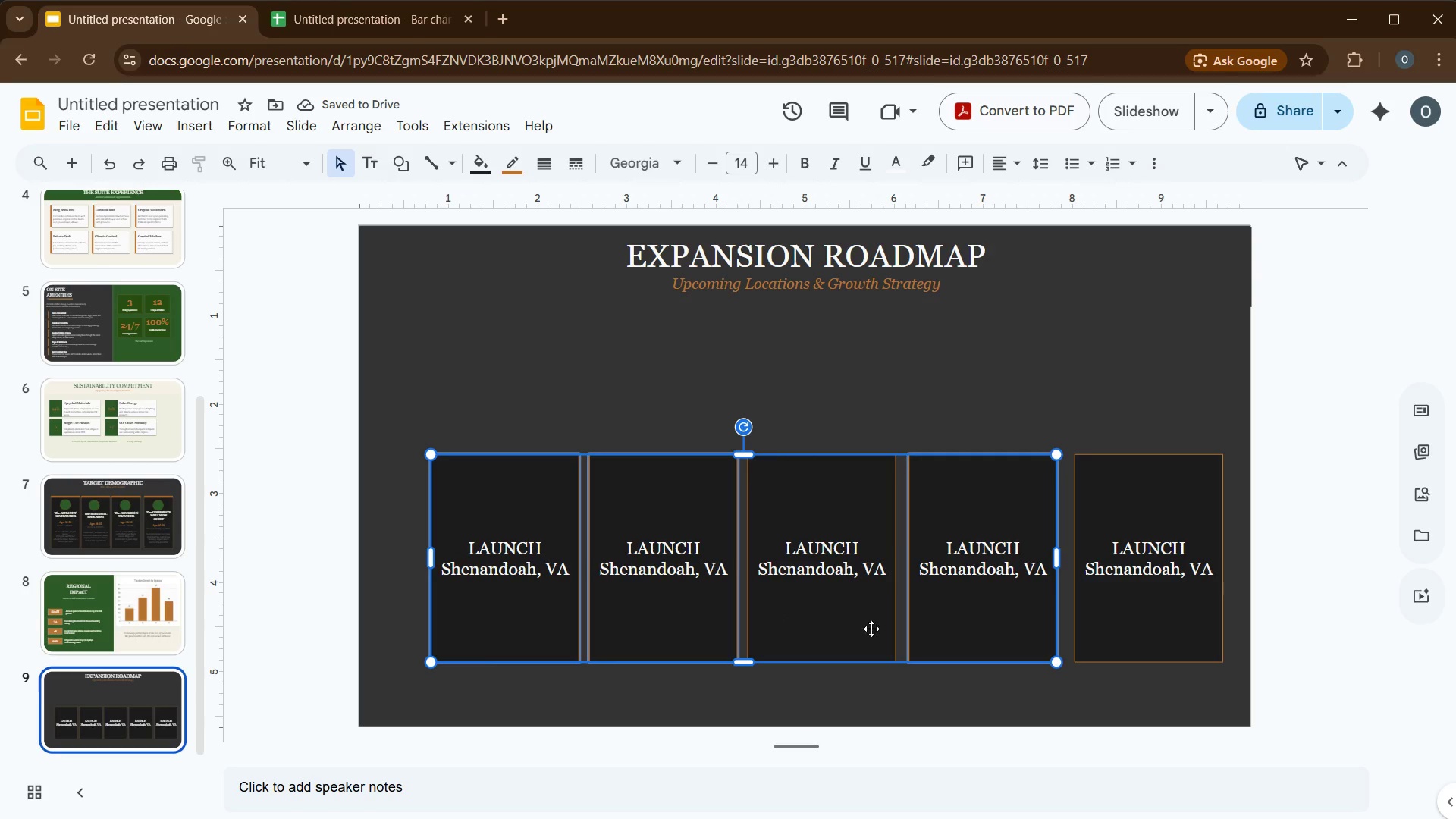 
double_click([837, 629])
 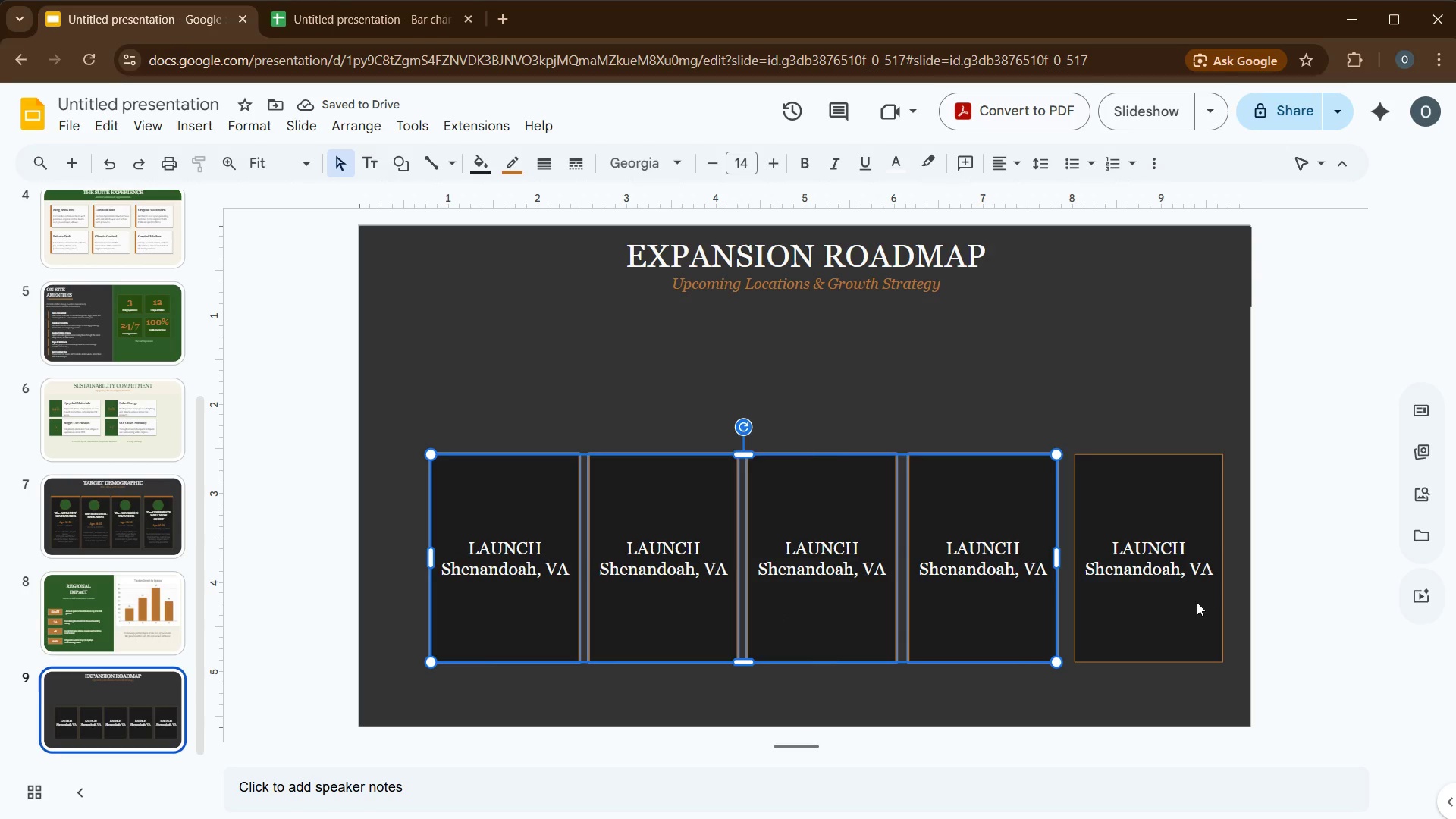 
left_click([1196, 604])
 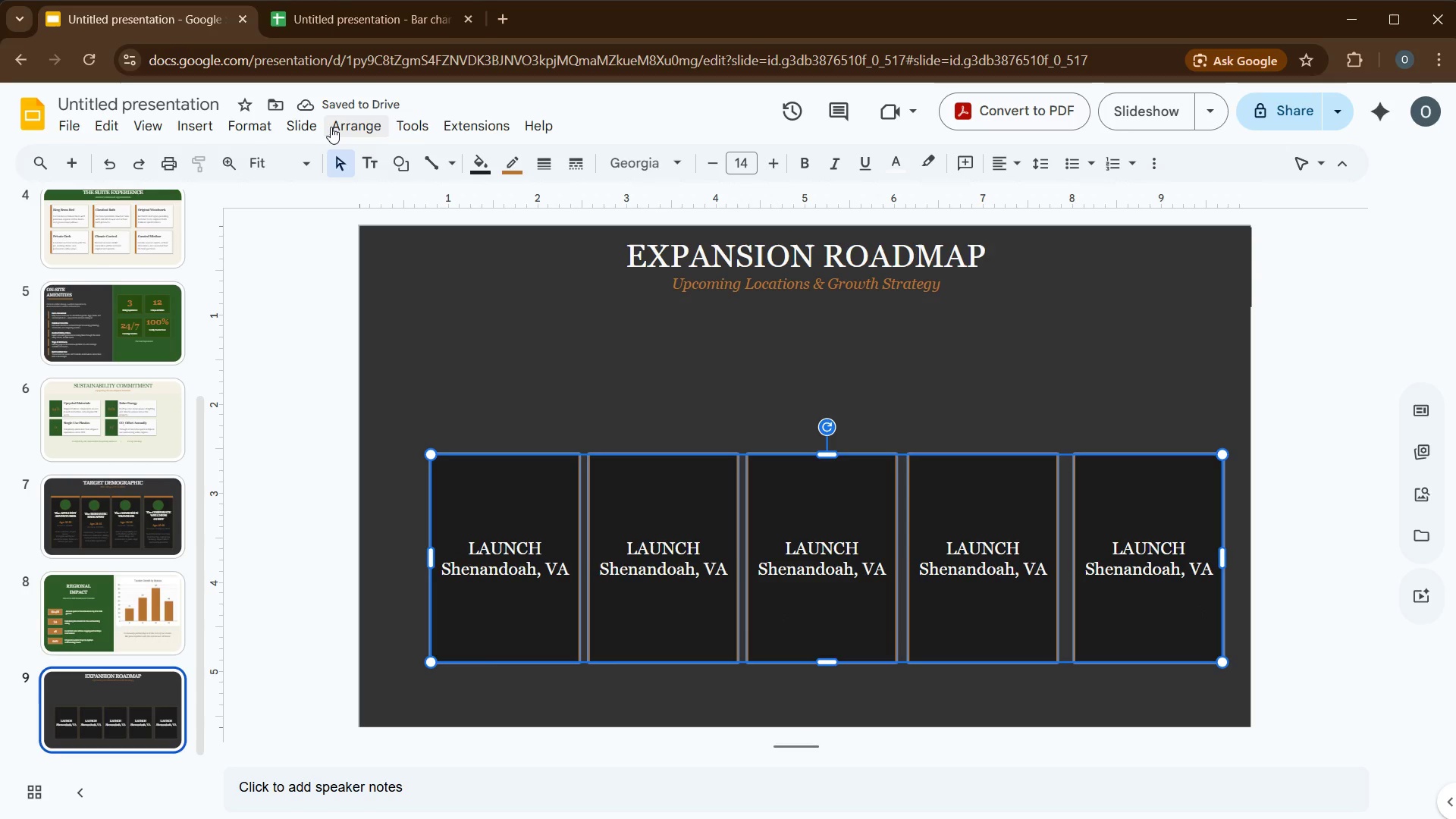 
left_click([366, 129])
 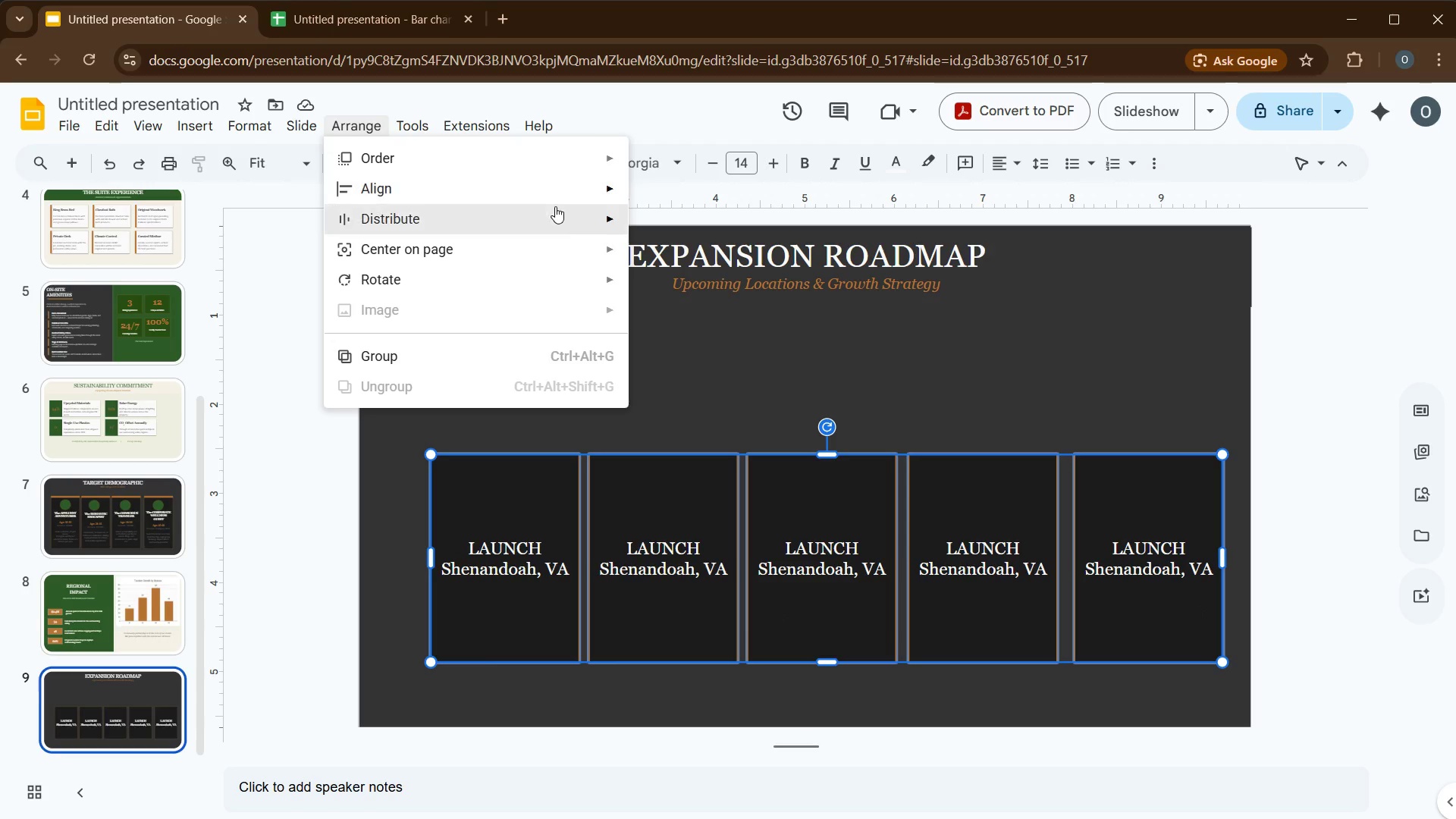 
mouse_move([598, 188])
 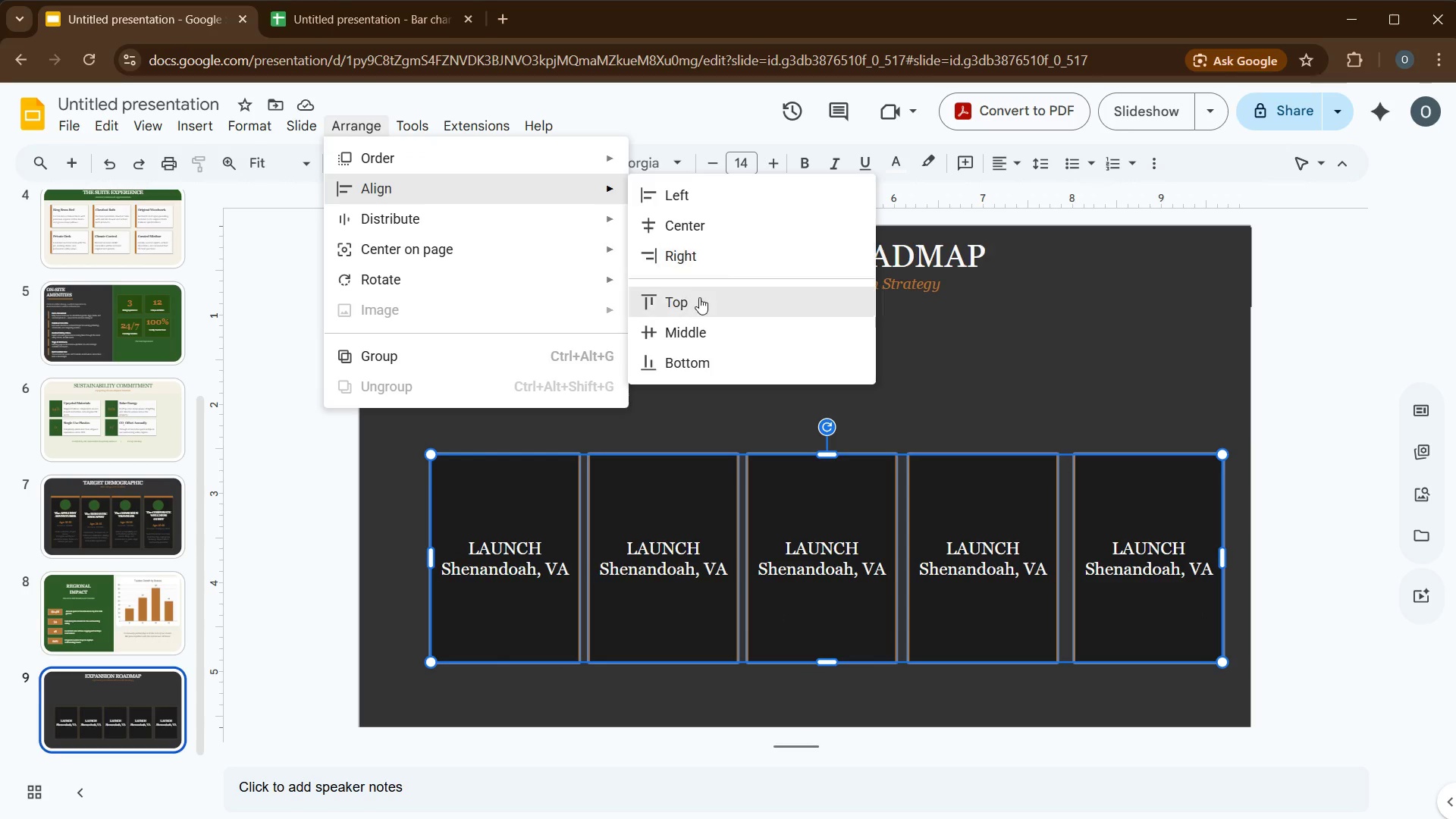 
left_click([699, 301])
 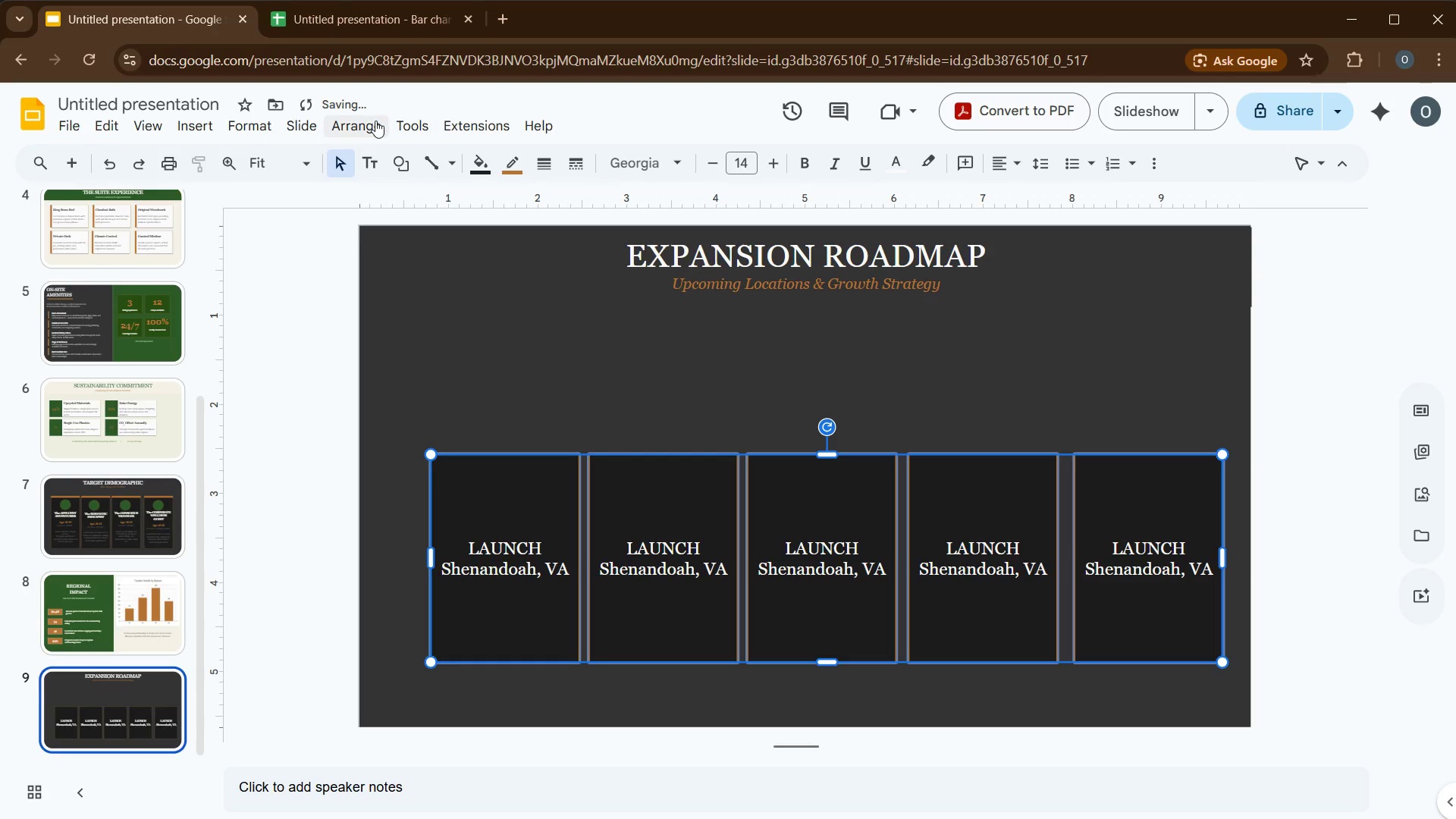 
left_click([370, 123])
 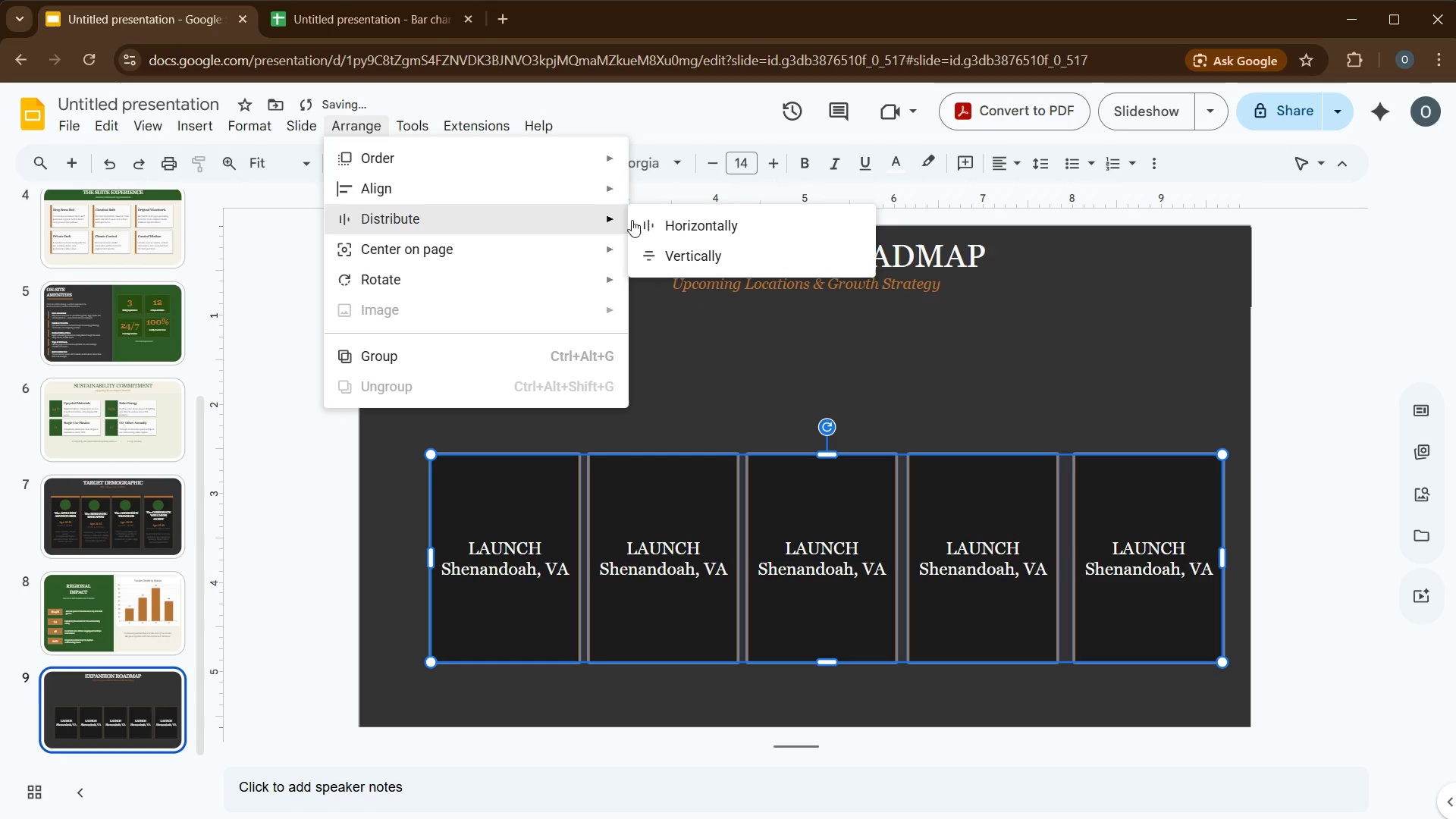 
left_click([694, 220])
 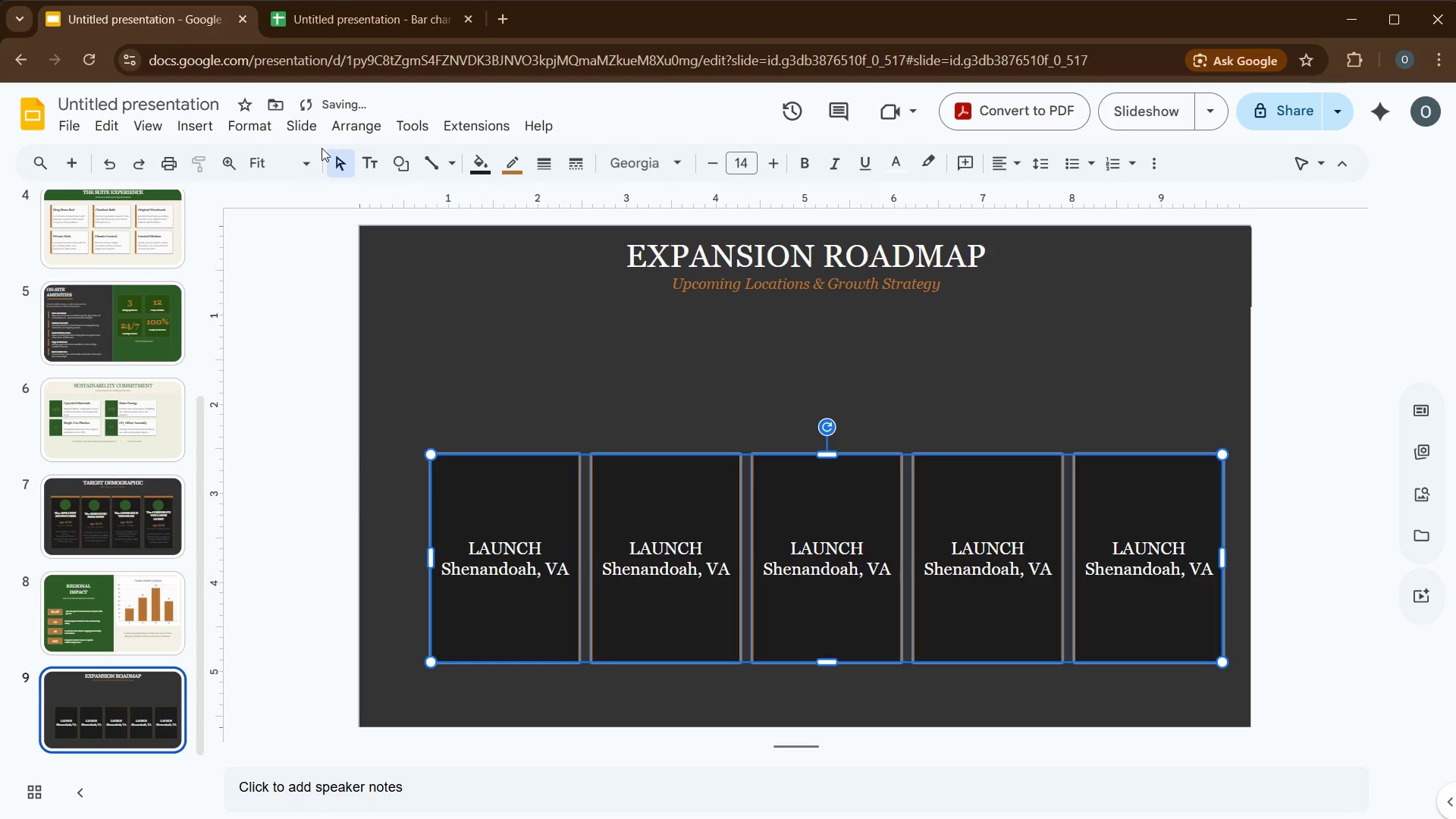 
left_click([347, 133])
 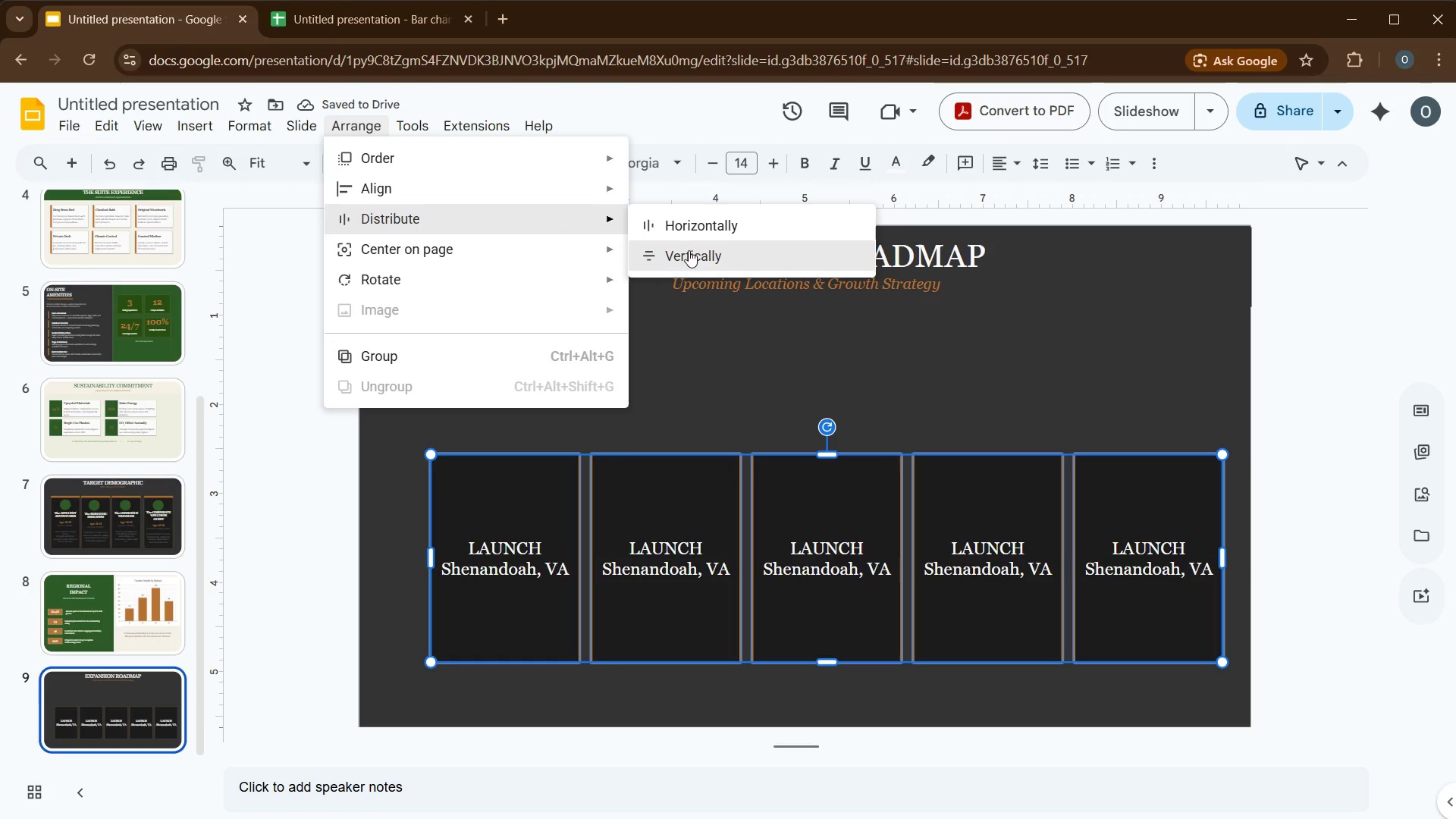 
left_click([690, 251])
 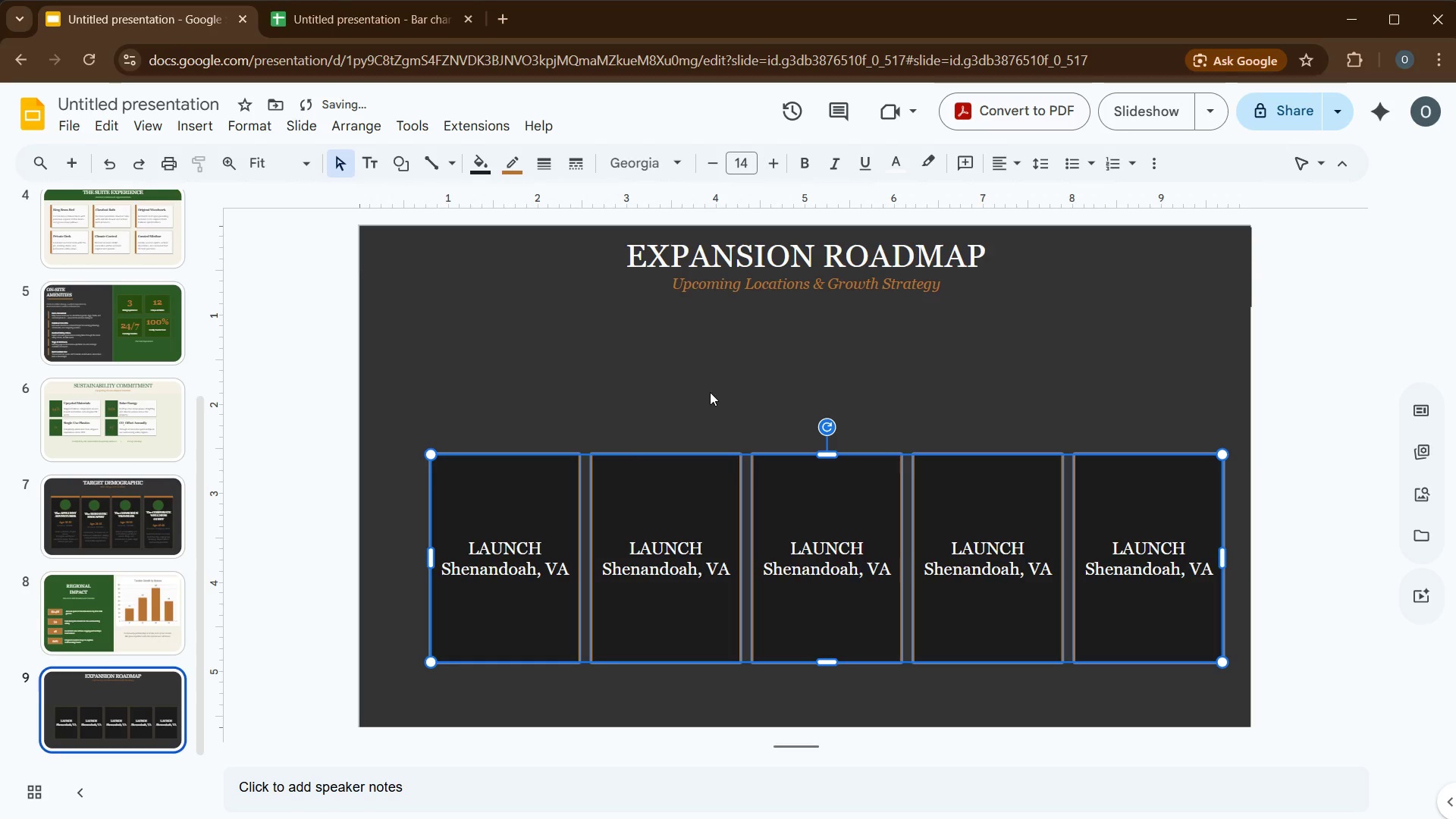 
left_click([712, 394])
 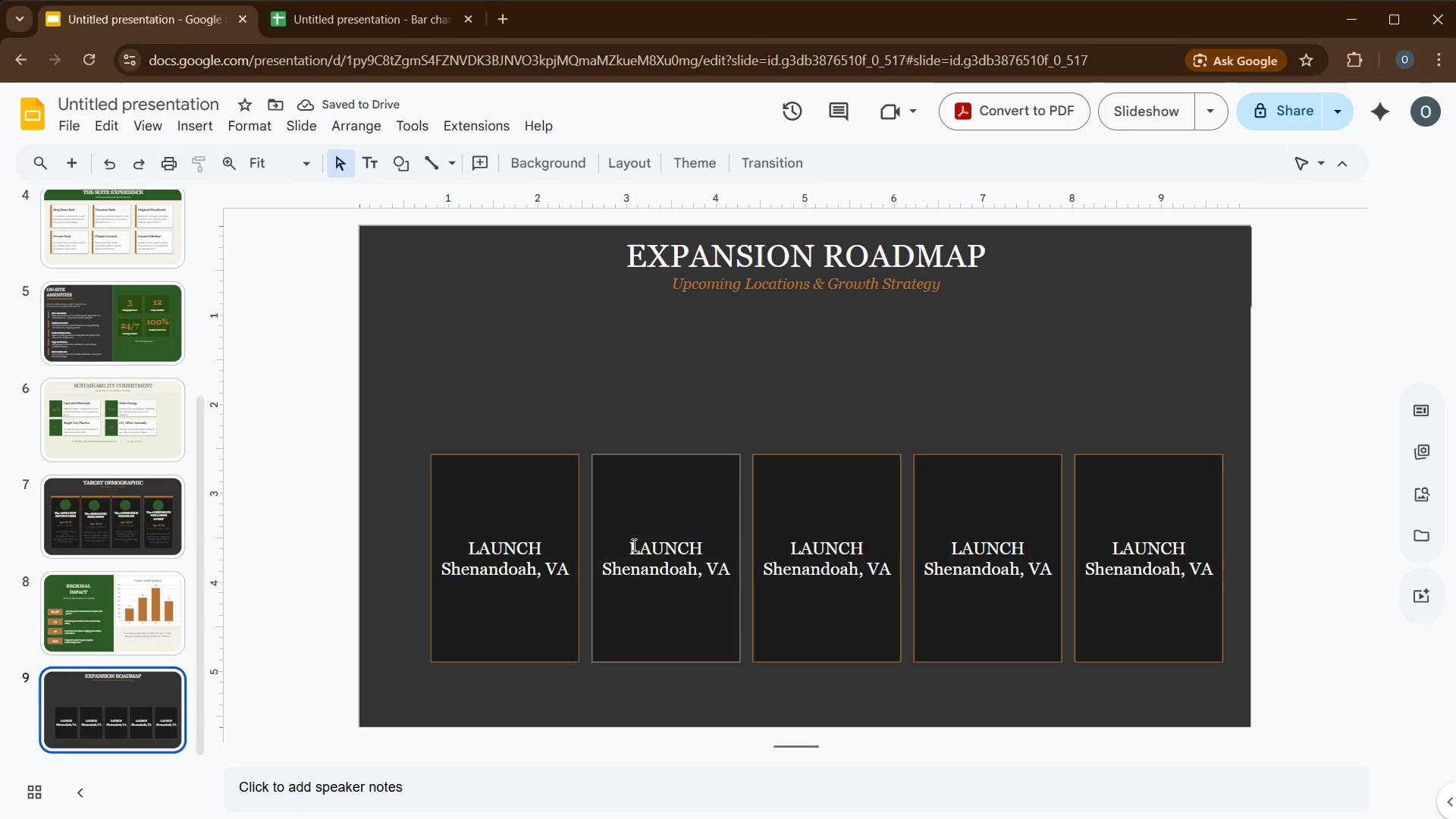 
wait(5.36)
 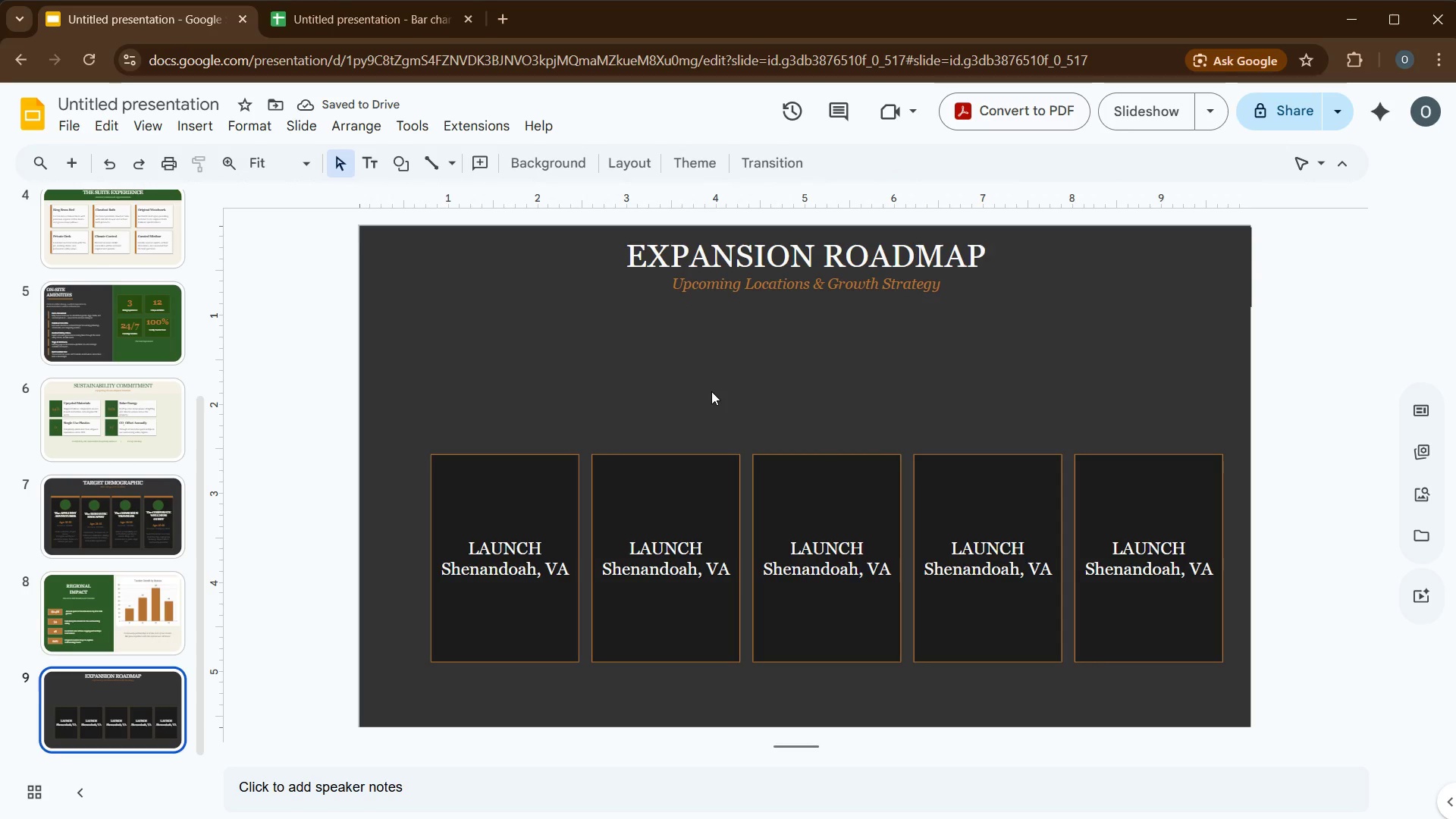 
double_click([645, 543])
 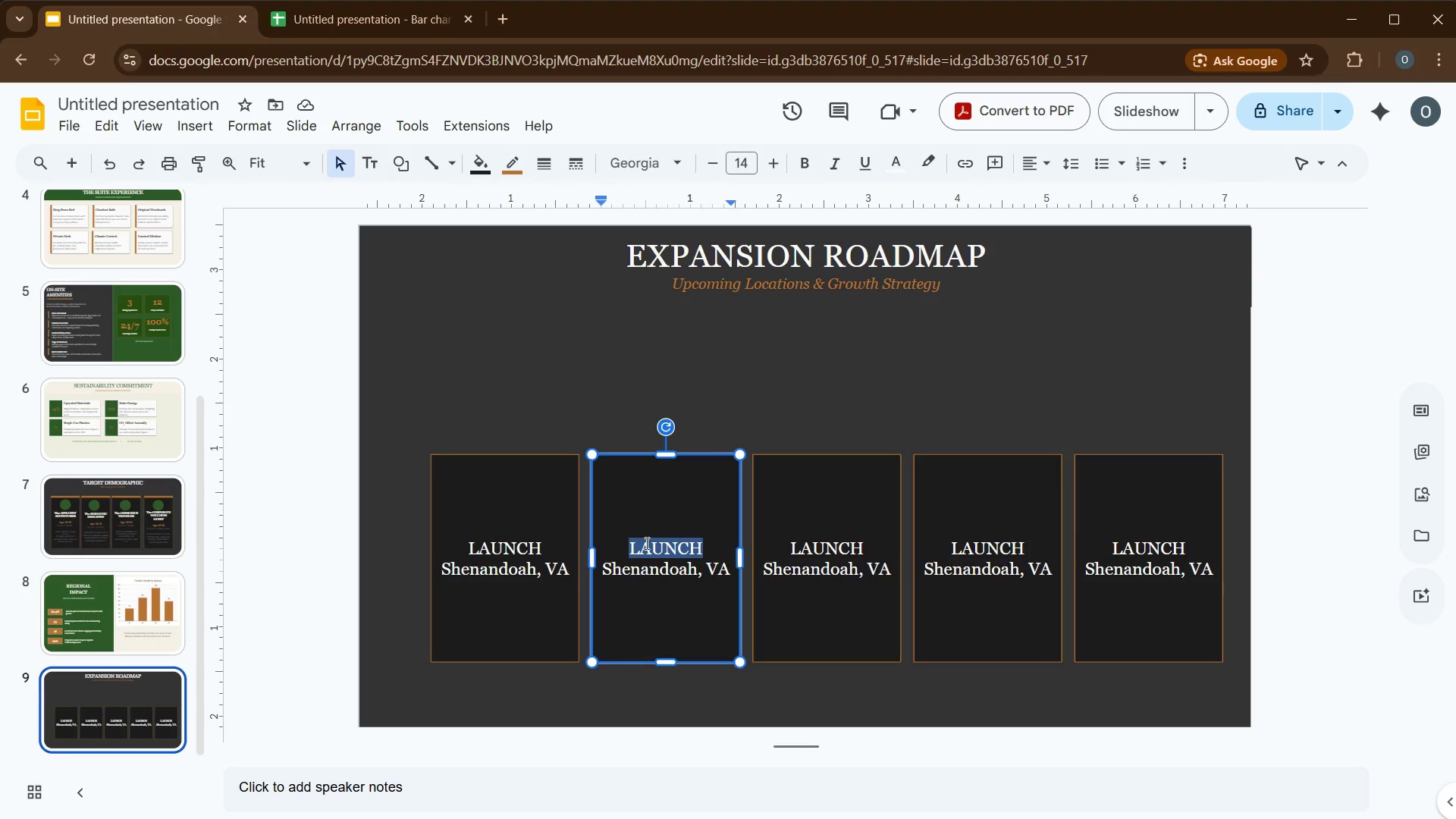 
type(EXPANSION)
 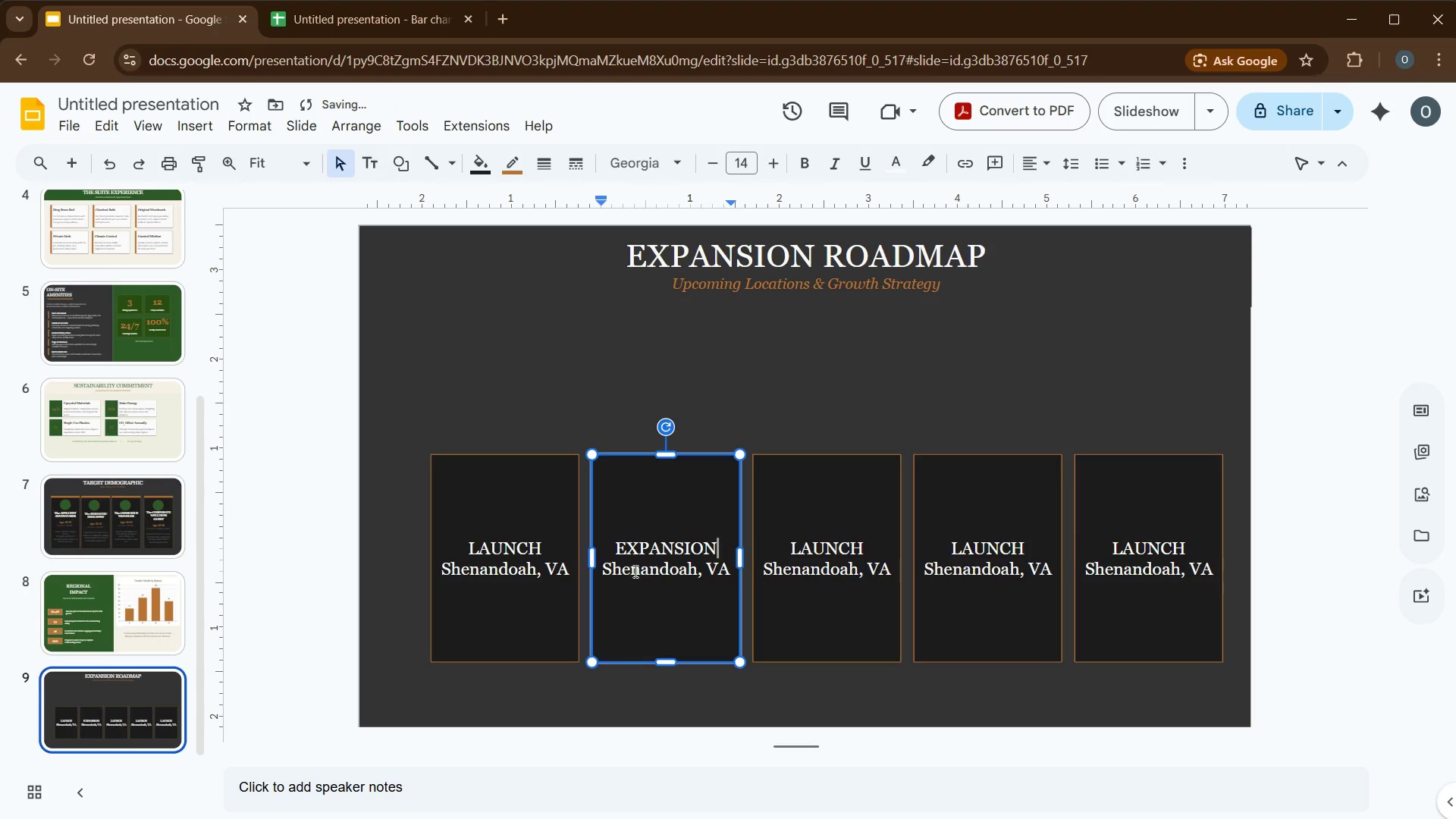 
double_click([637, 570])
 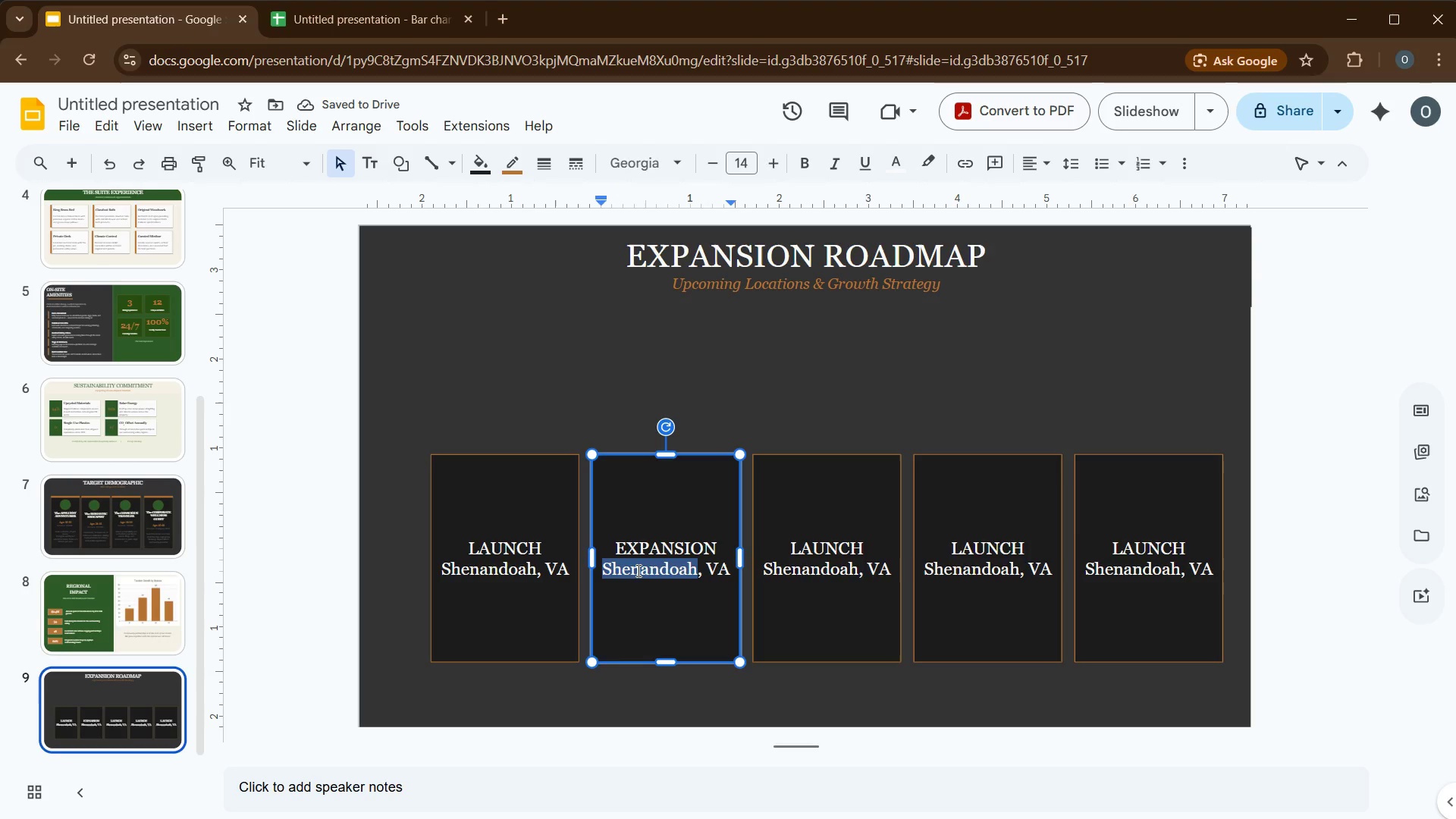 
type(Blue RRidge)
 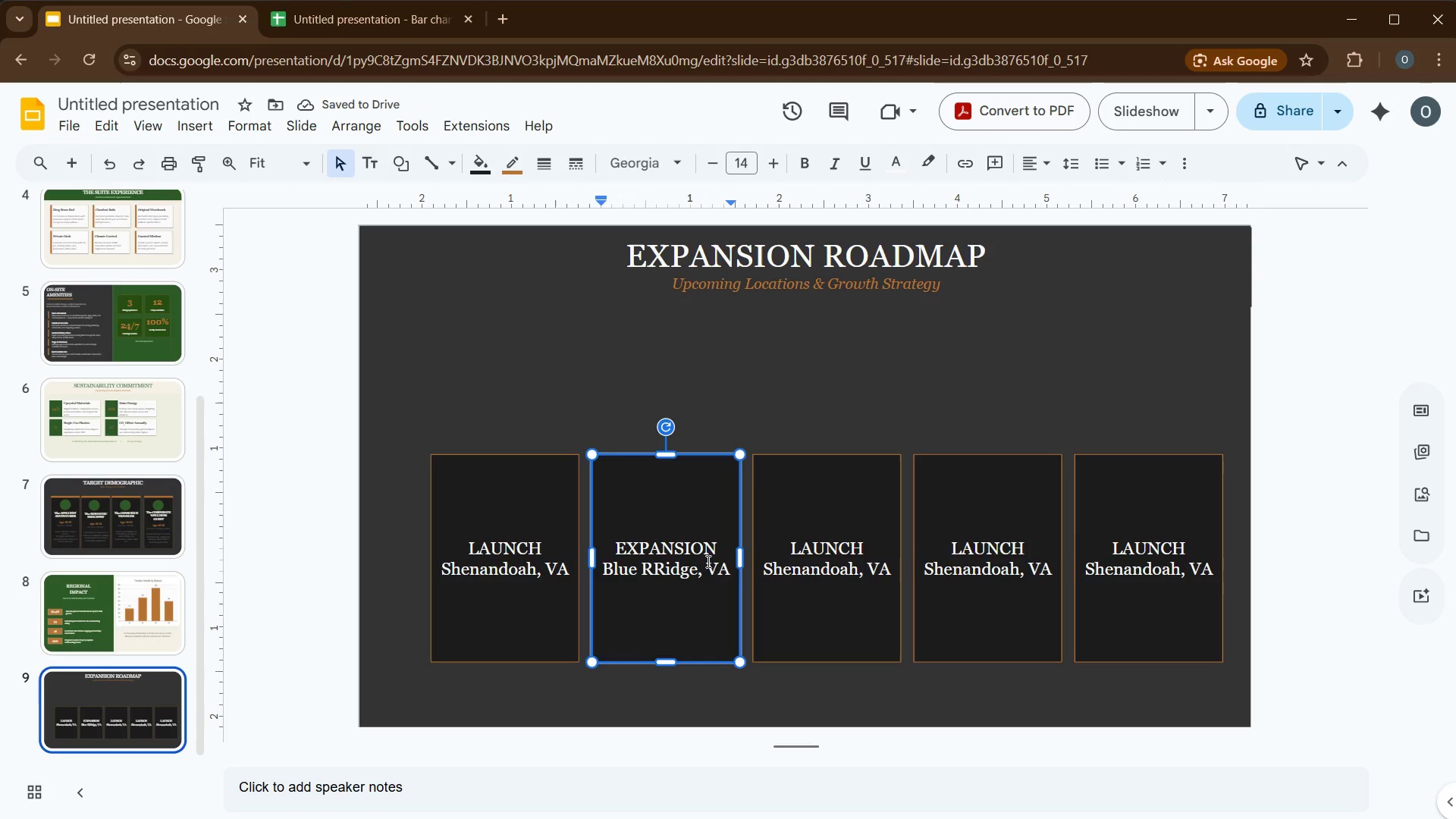 
double_click([711, 566])
 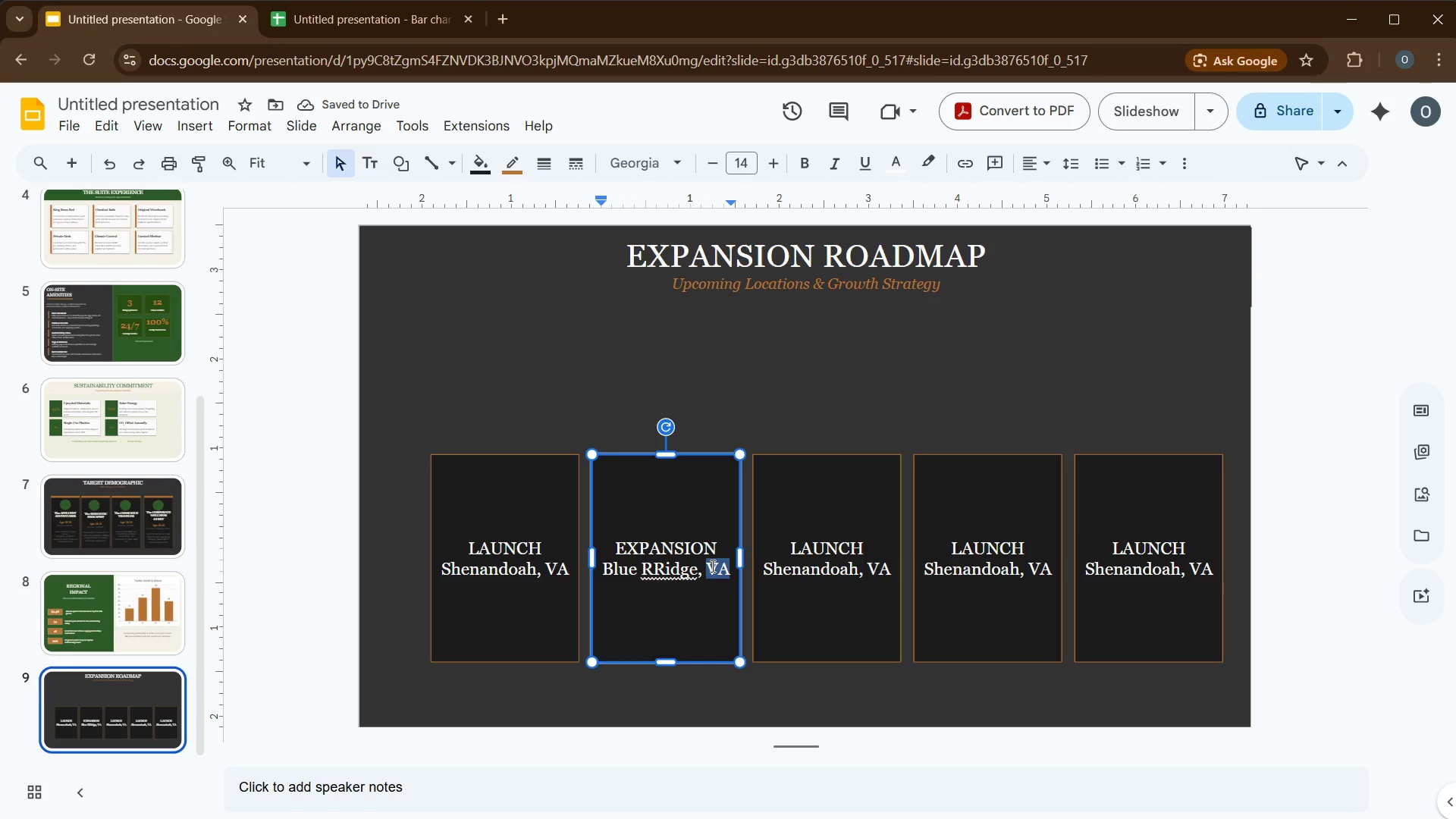 
type(NC)
 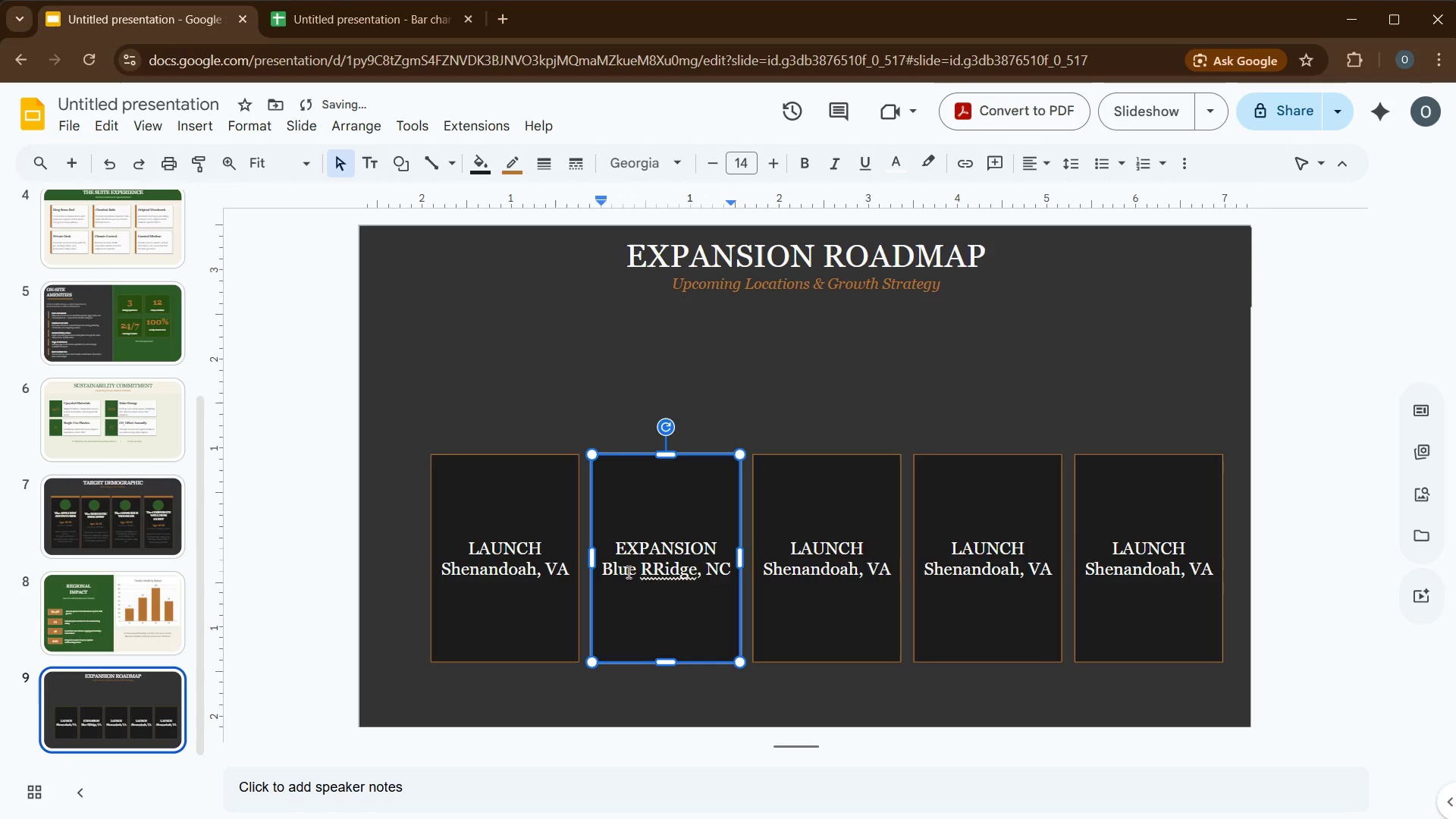 
left_click([645, 572])
 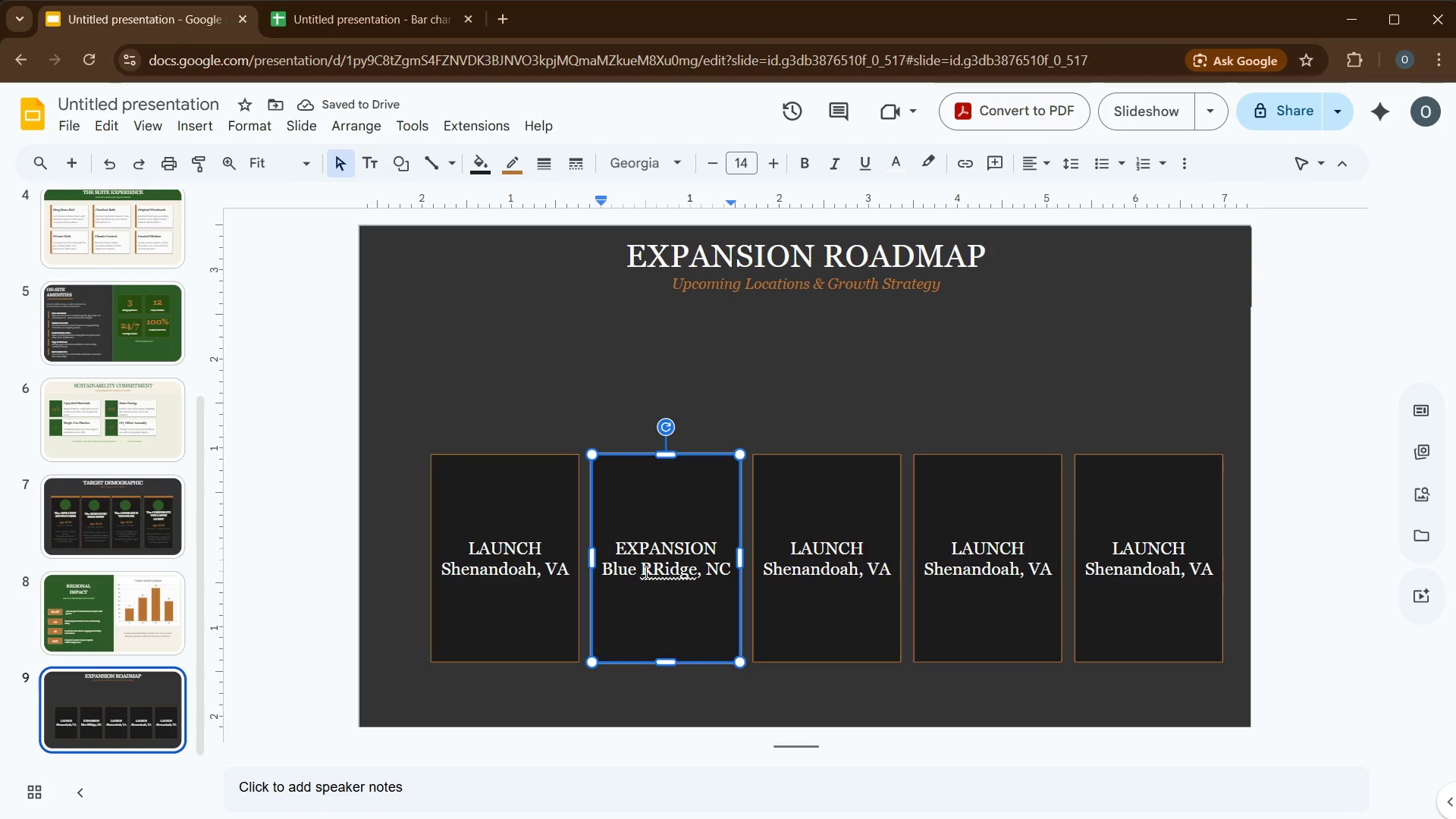 
key(ArrowRight)
 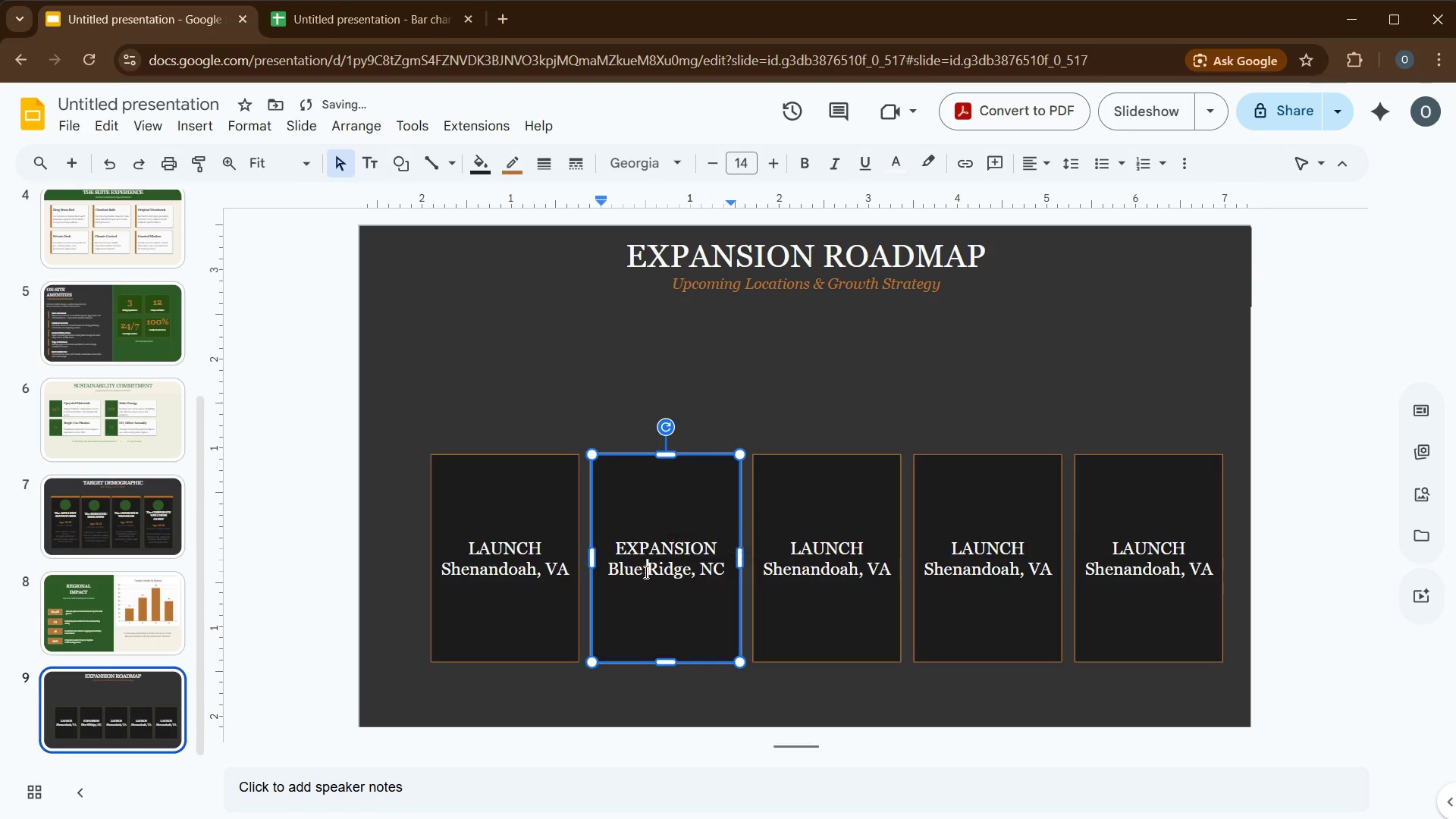 
key(Backspace)
 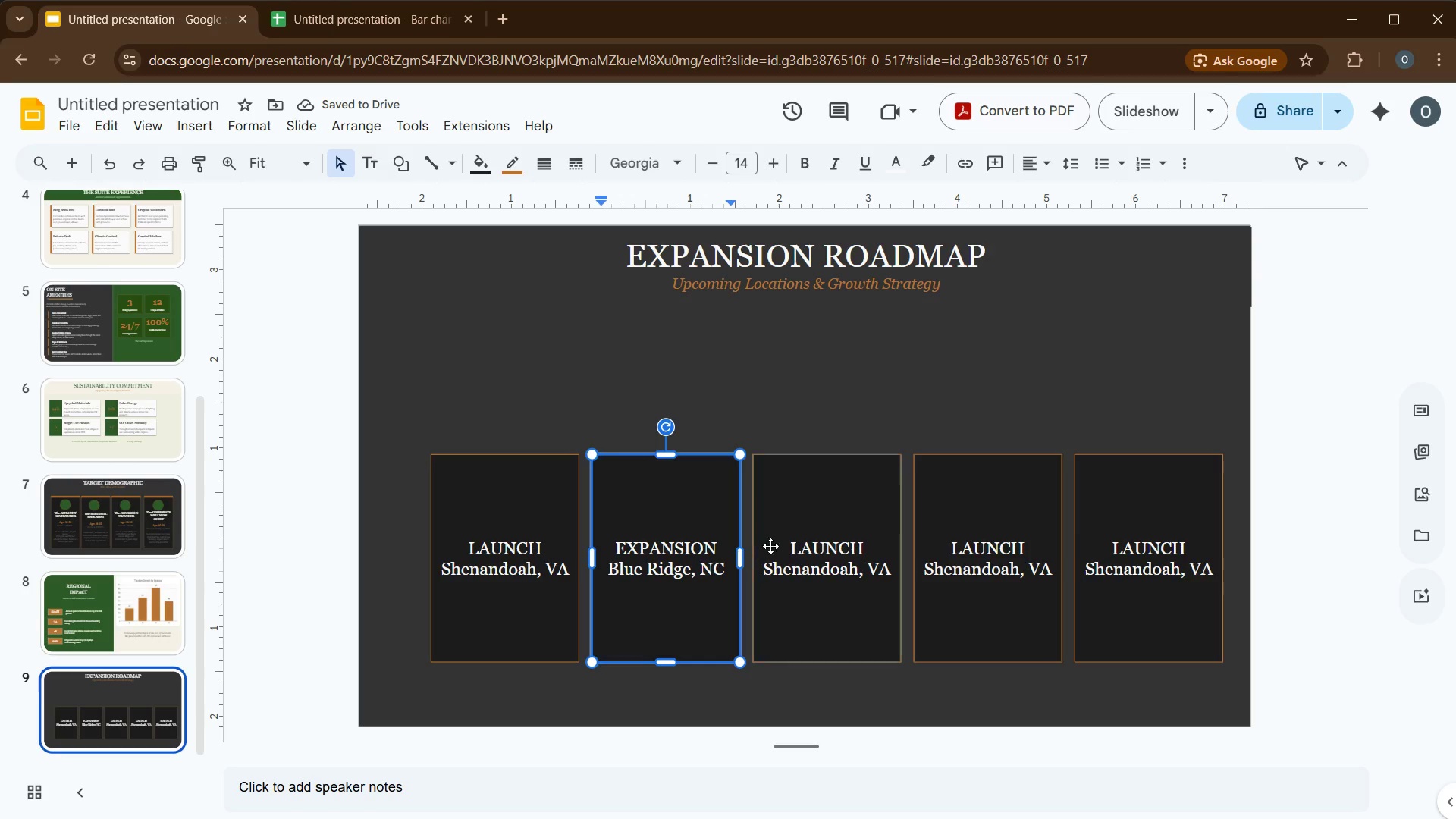 
double_click([819, 545])
 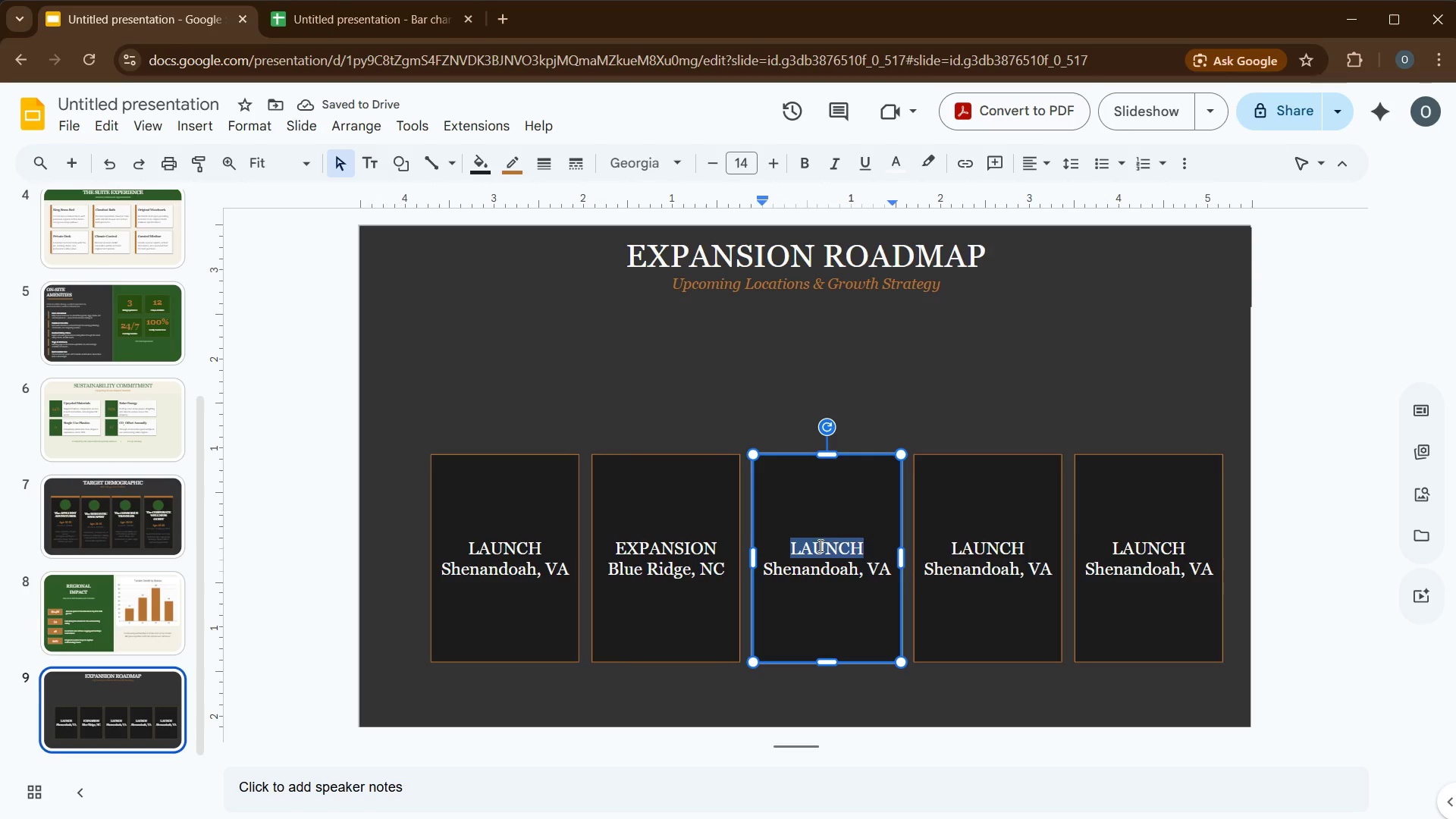 
type(OPENING)
 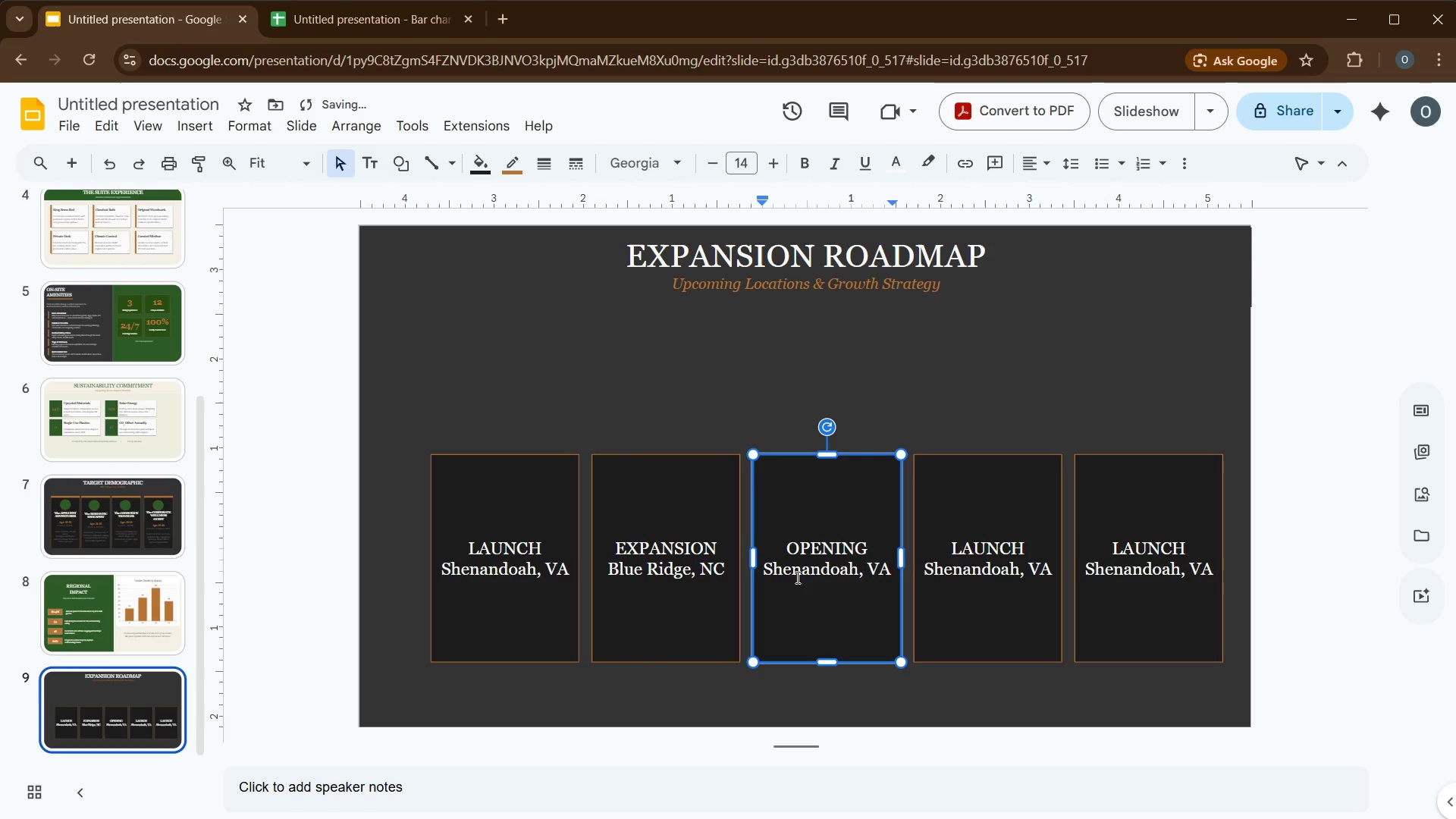 
double_click([791, 573])
 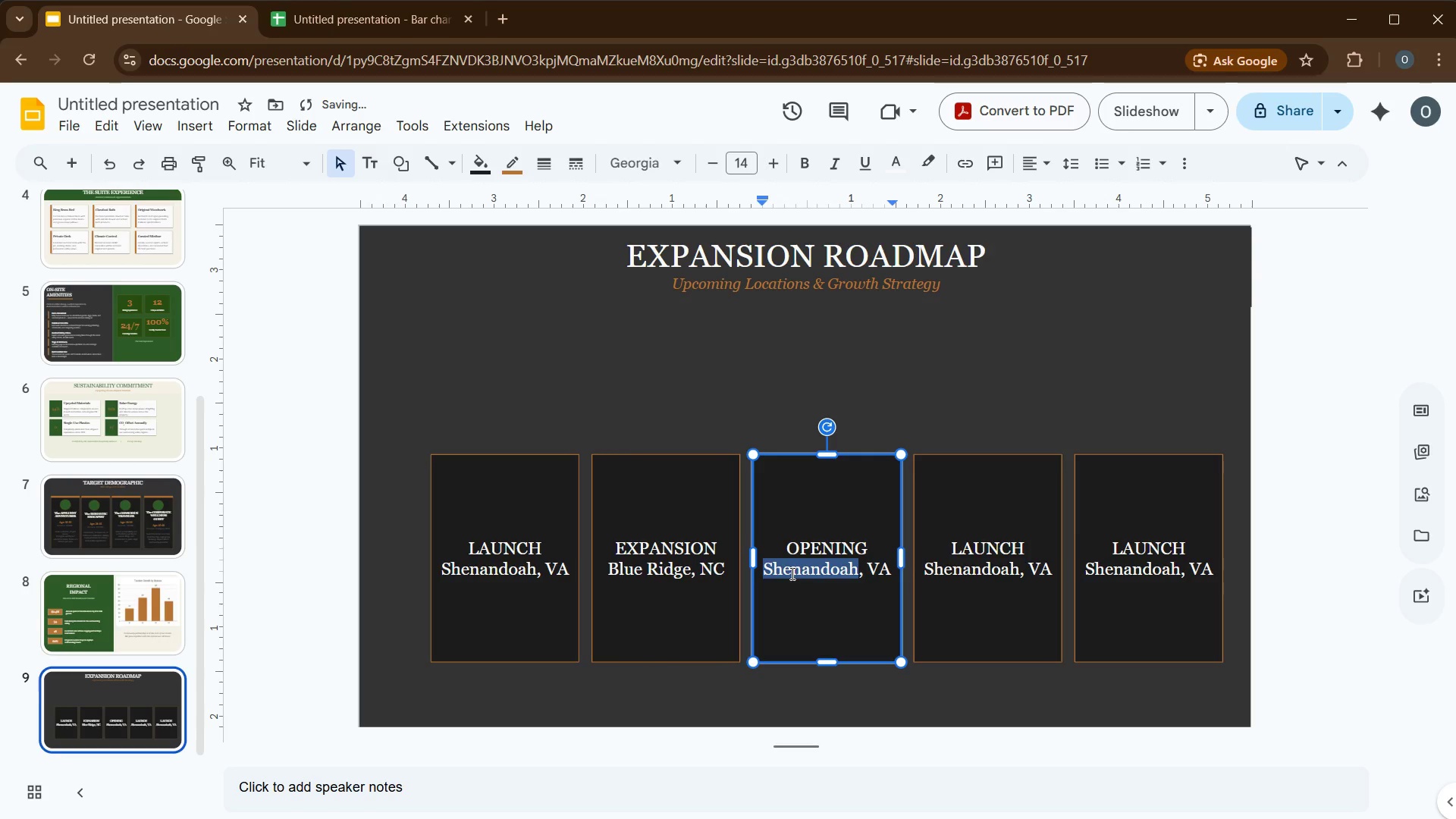 
type(Olympic Vaalley)
 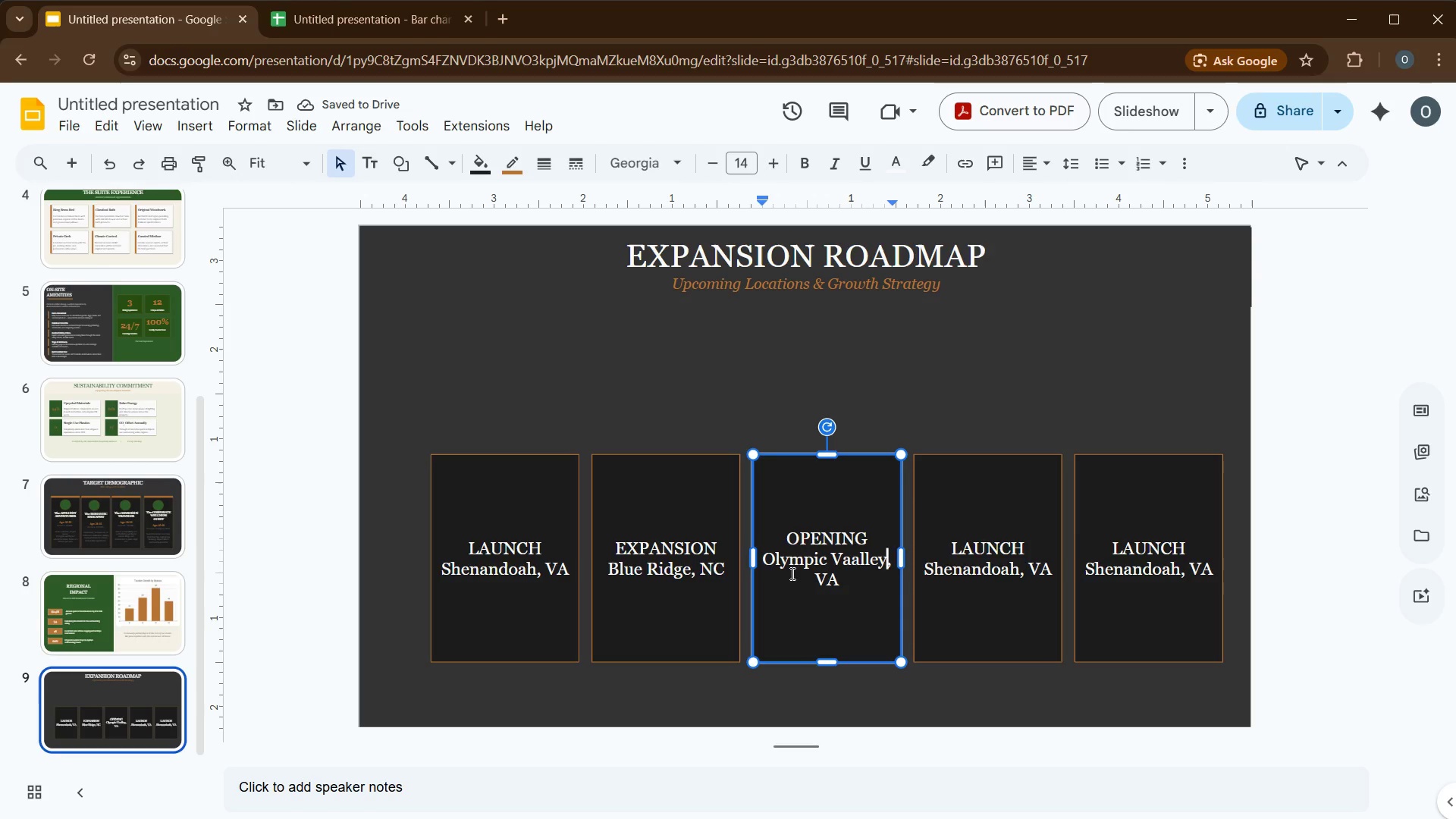 
wait(6.92)
 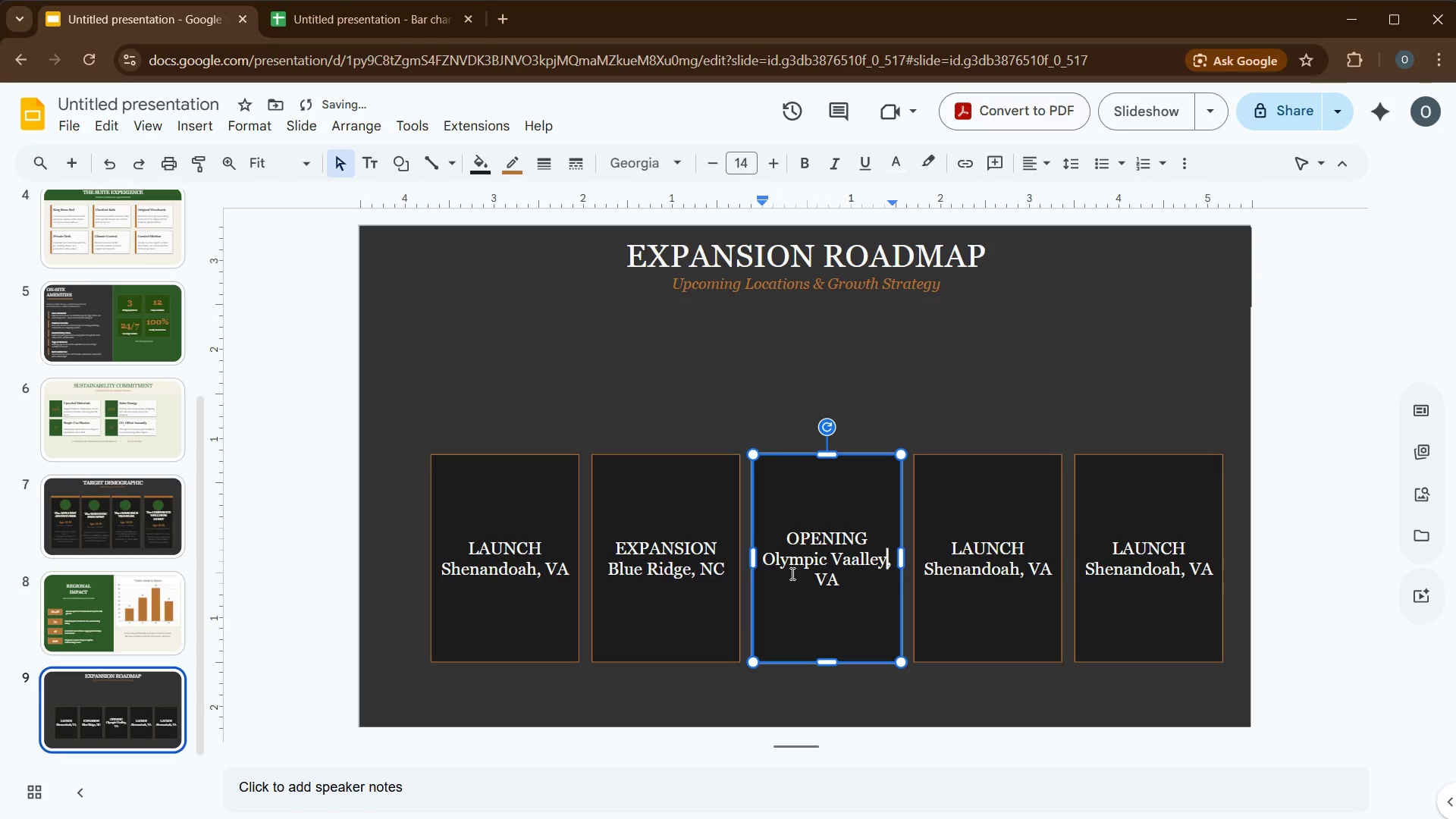 
double_click([826, 581])
 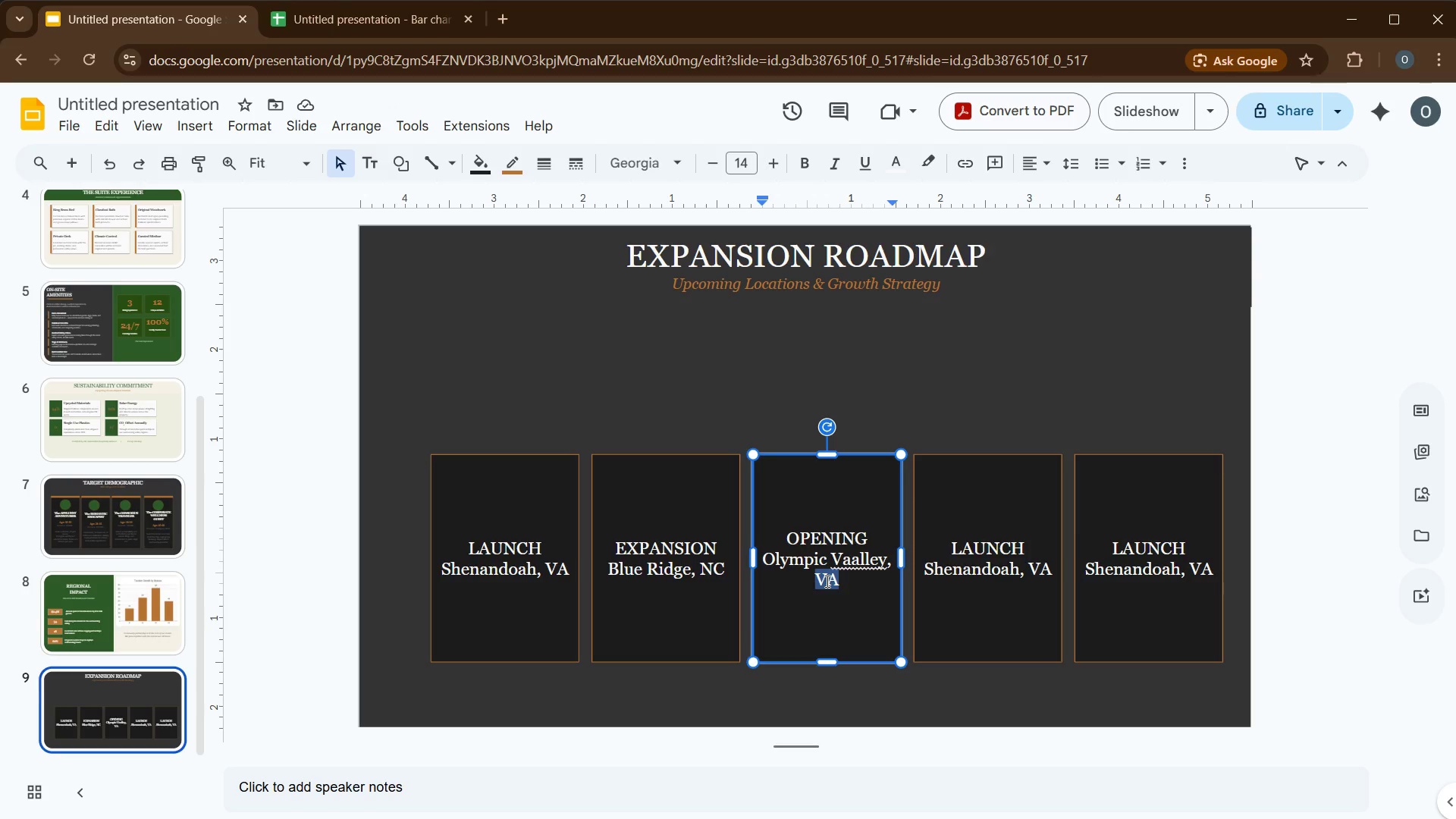 
type(WA)
 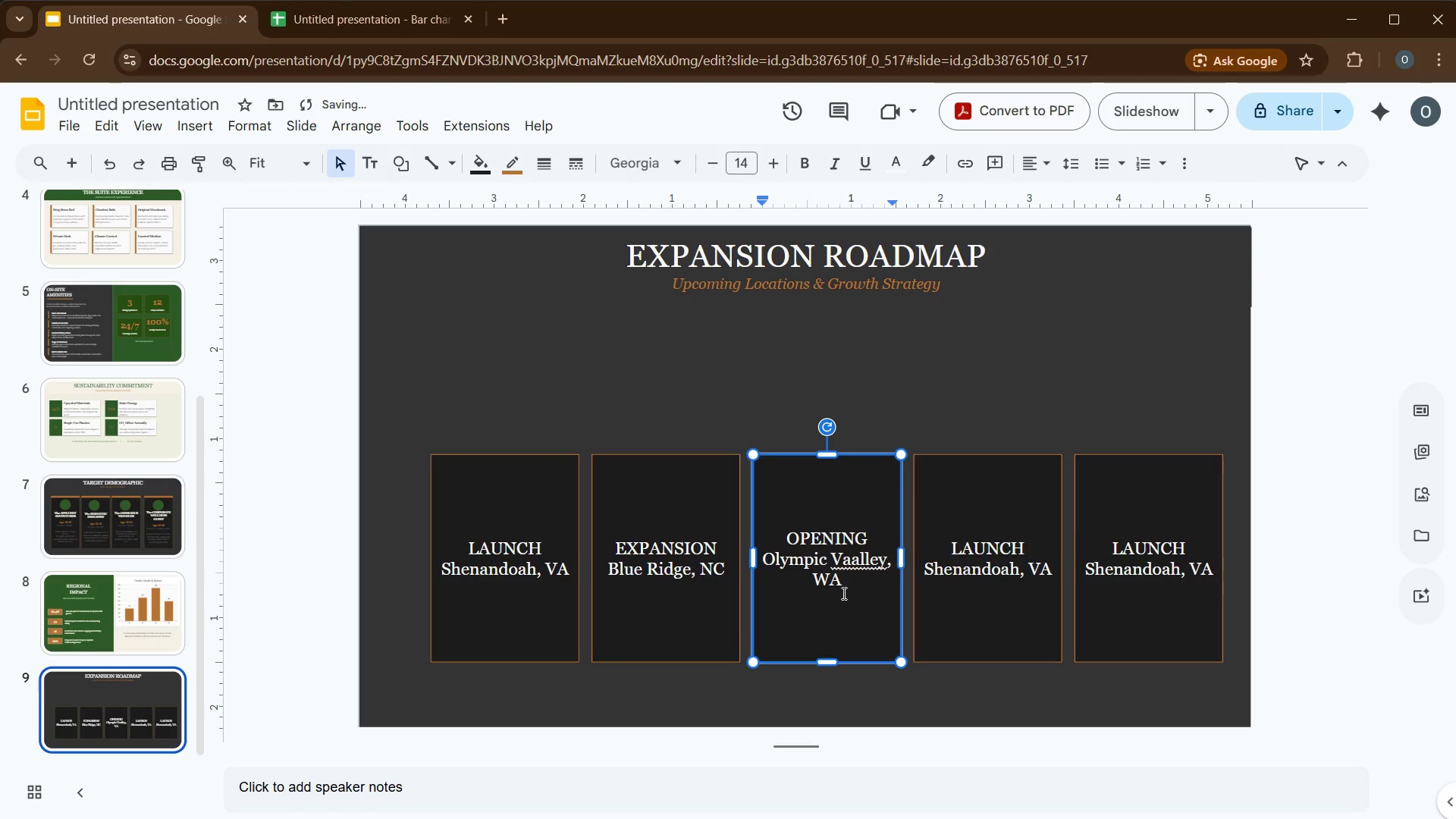 
left_click([856, 555])
 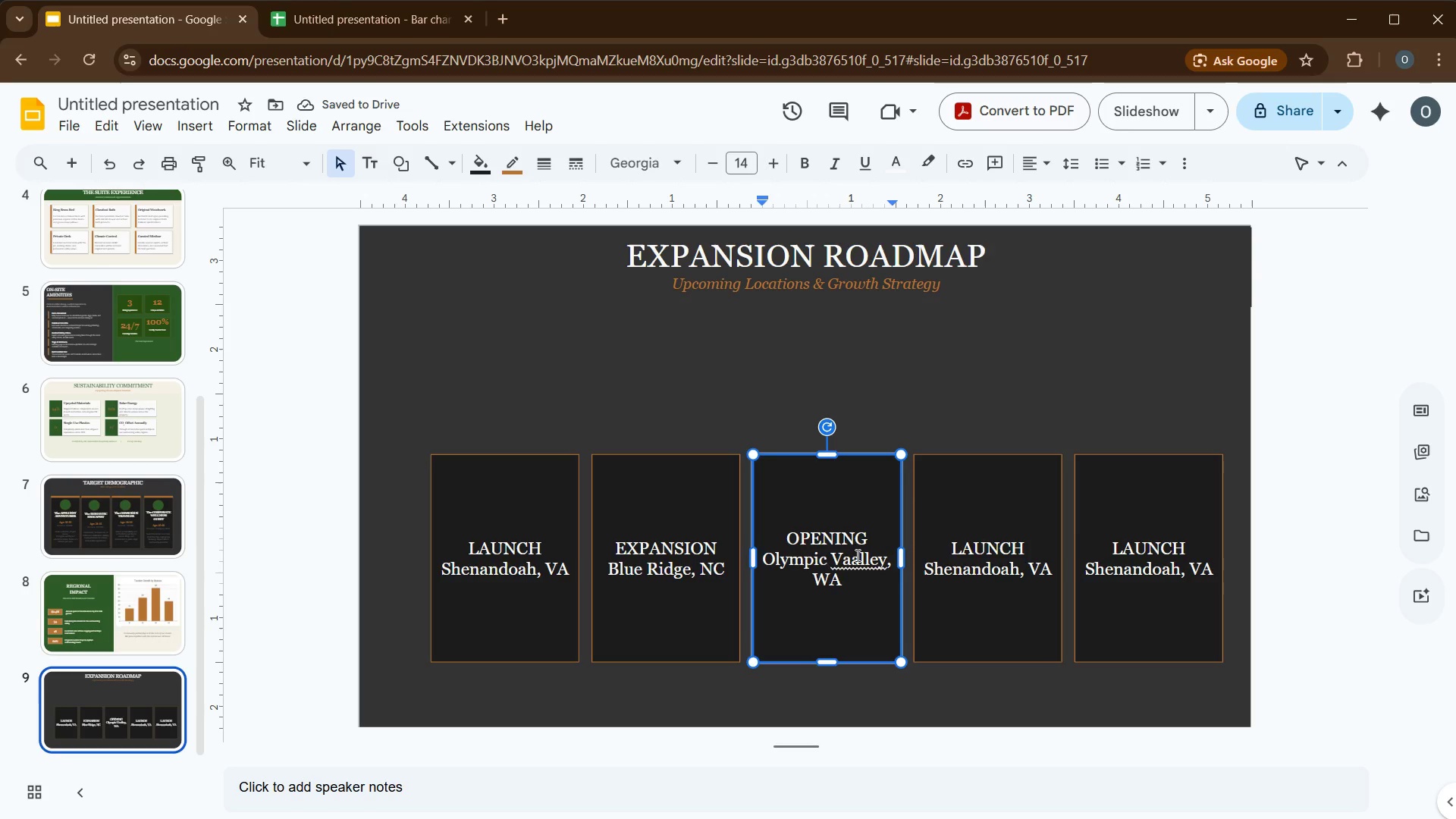 
key(Backspace)
 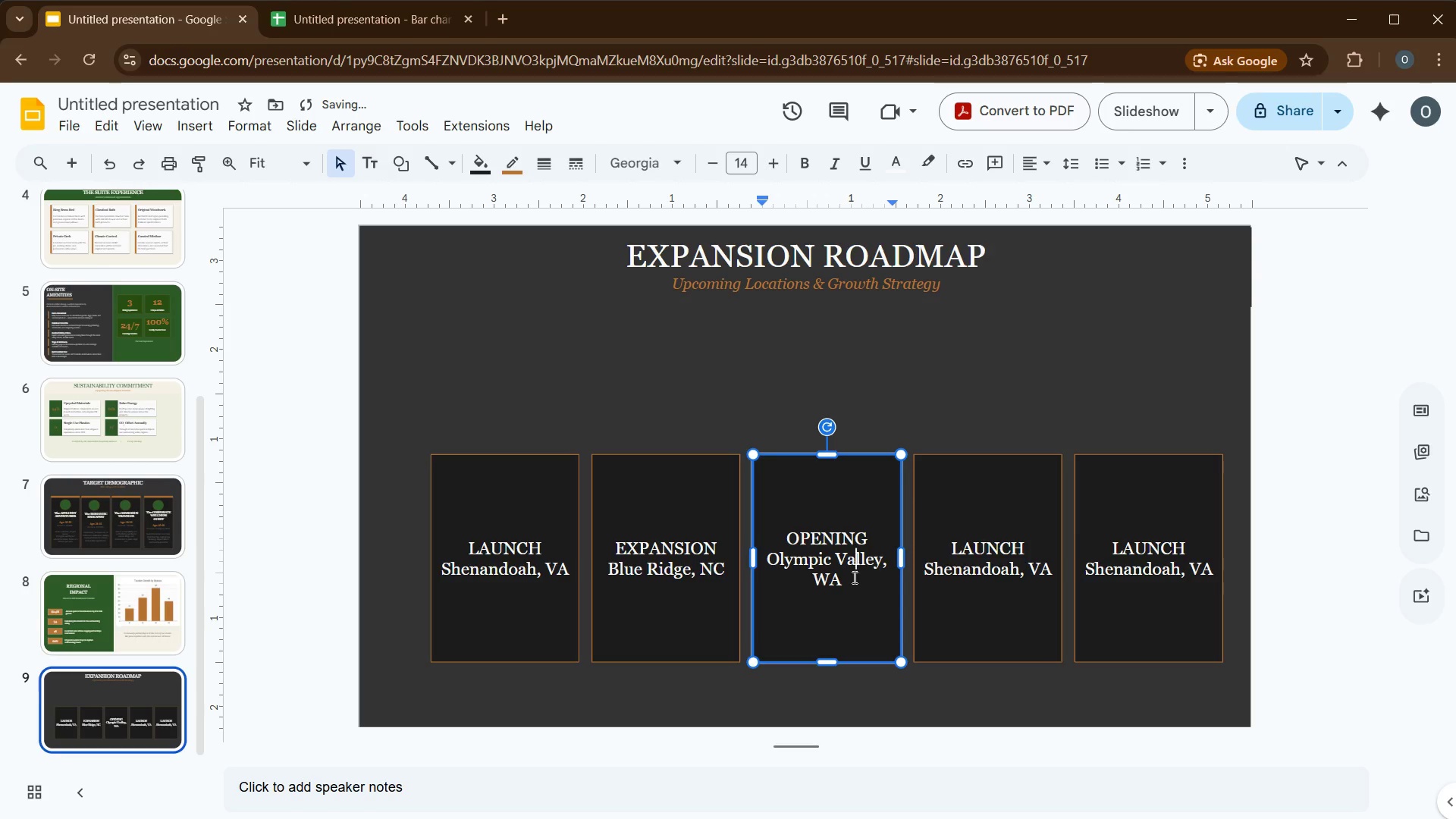 
left_click([853, 579])
 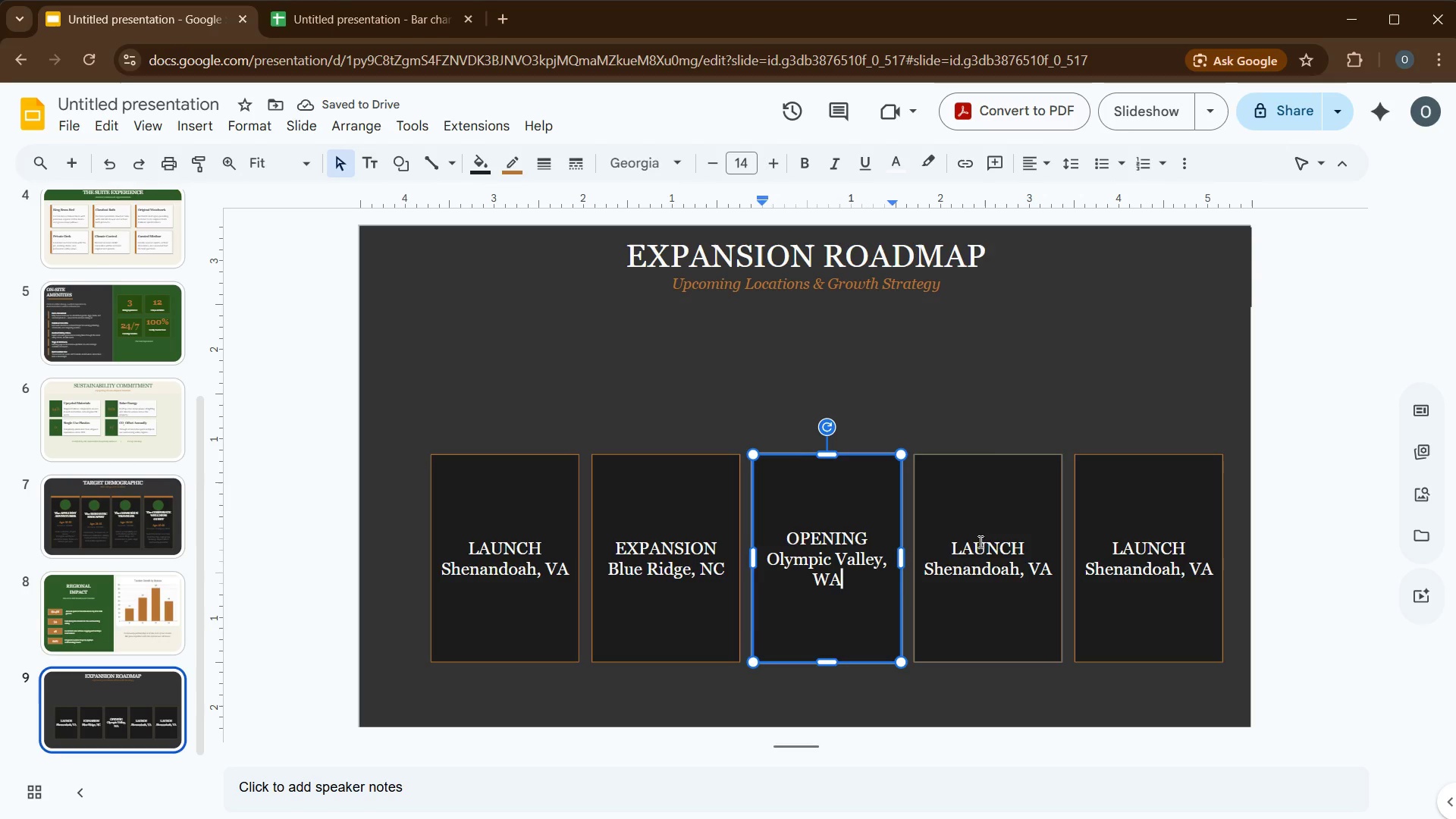 
double_click([980, 543])
 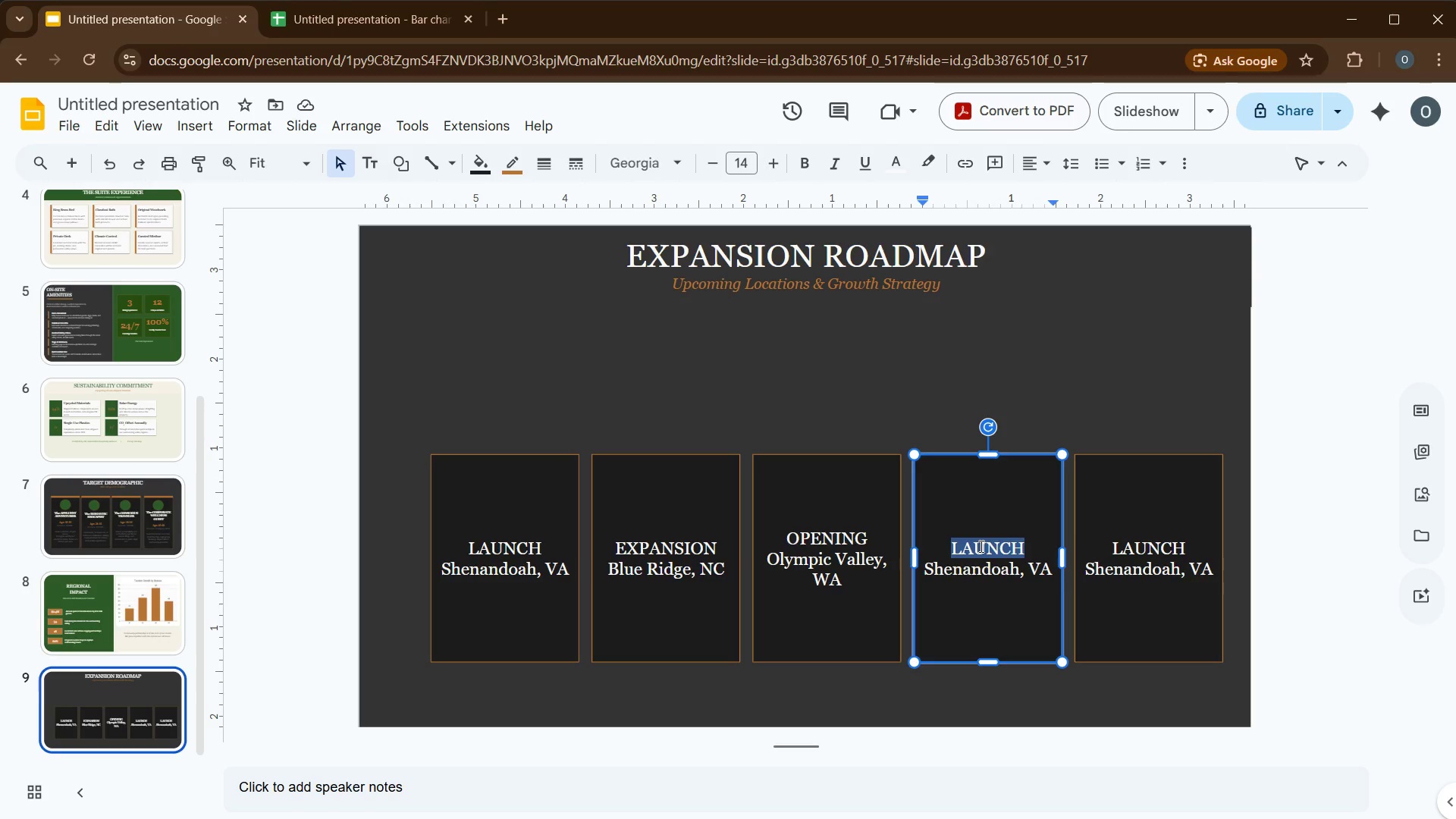 
type(PLANNED)
 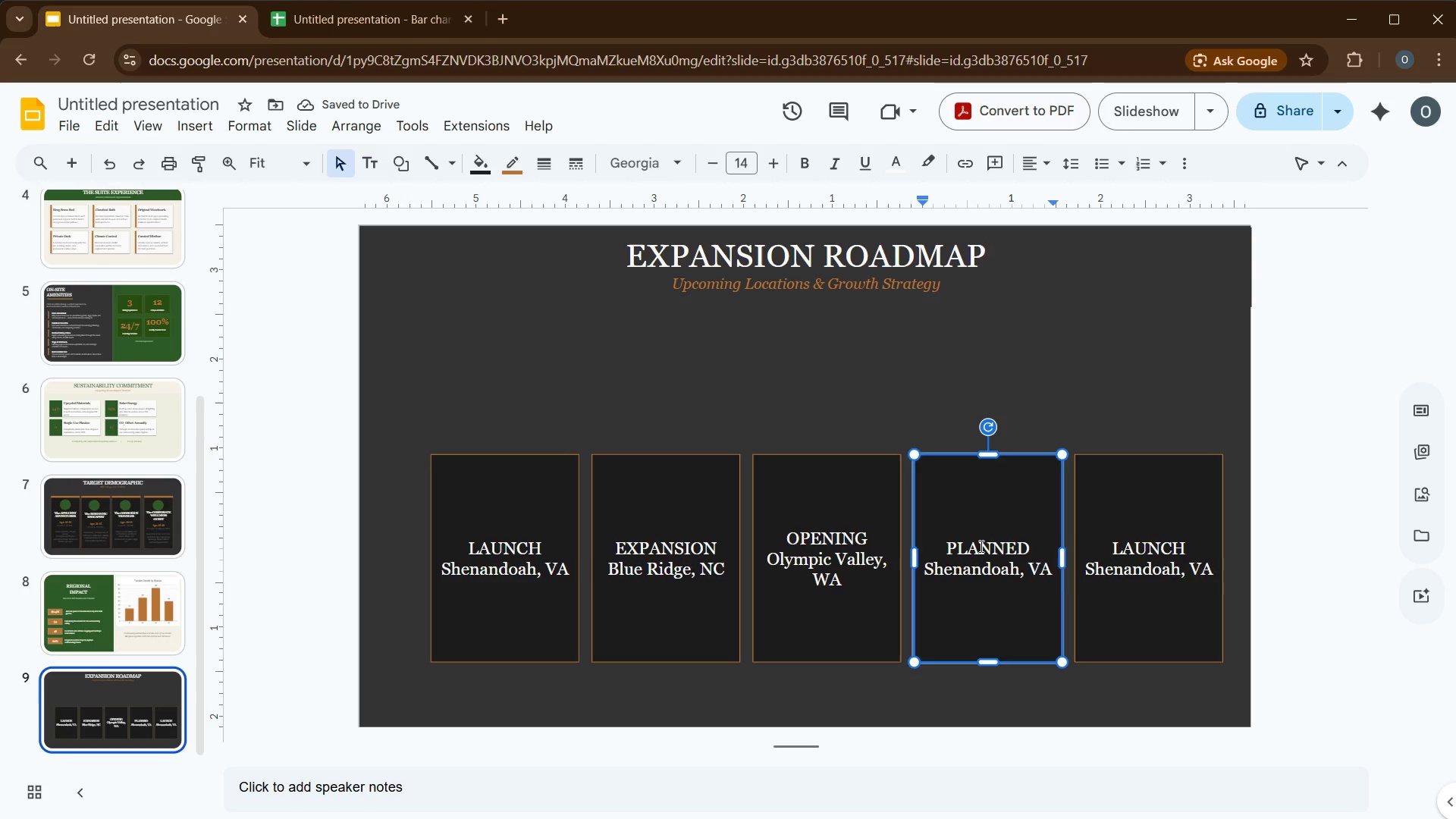 
double_click([956, 568])
 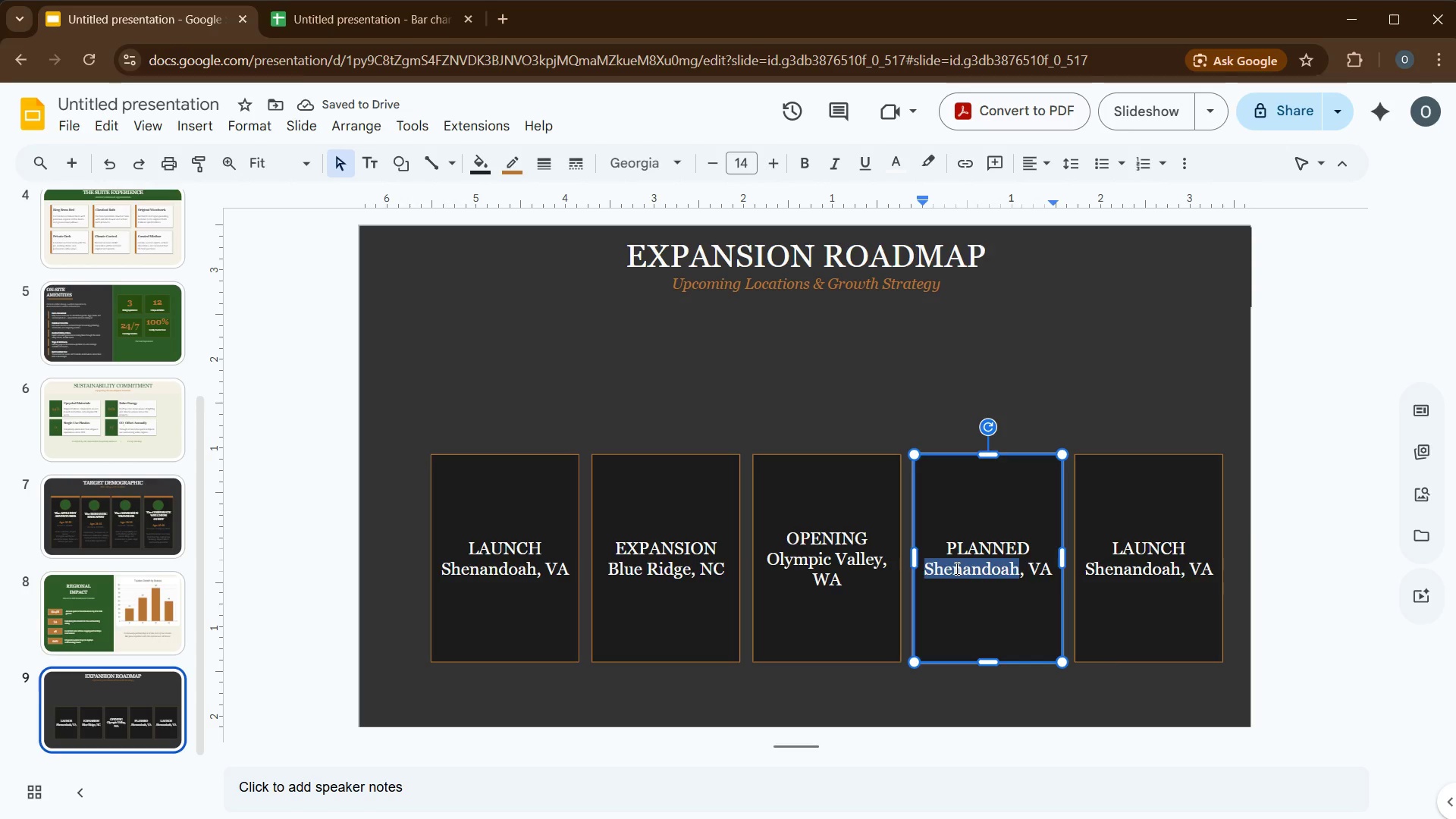 
type(Catskills,)
 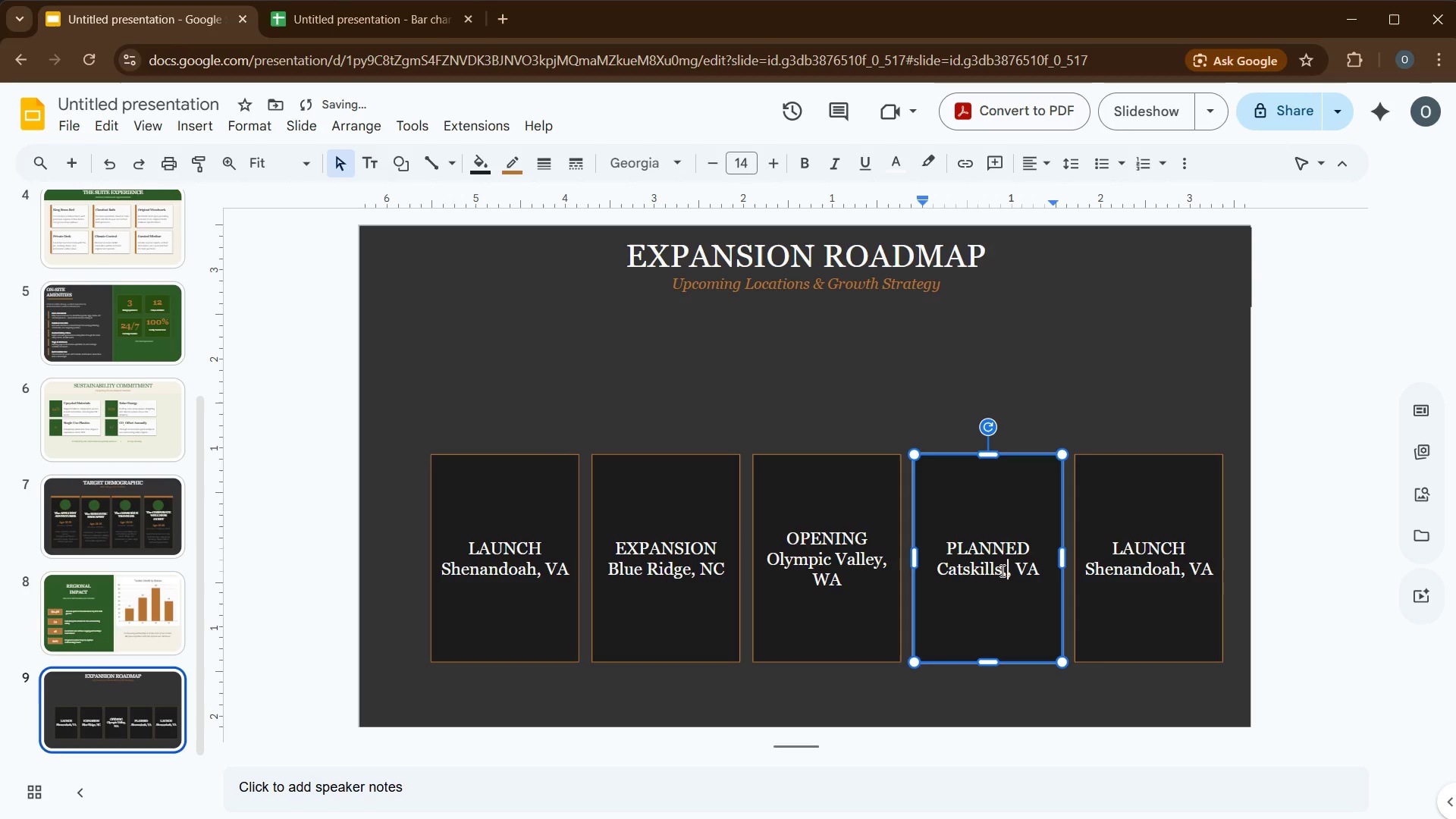 
key(Backspace)
 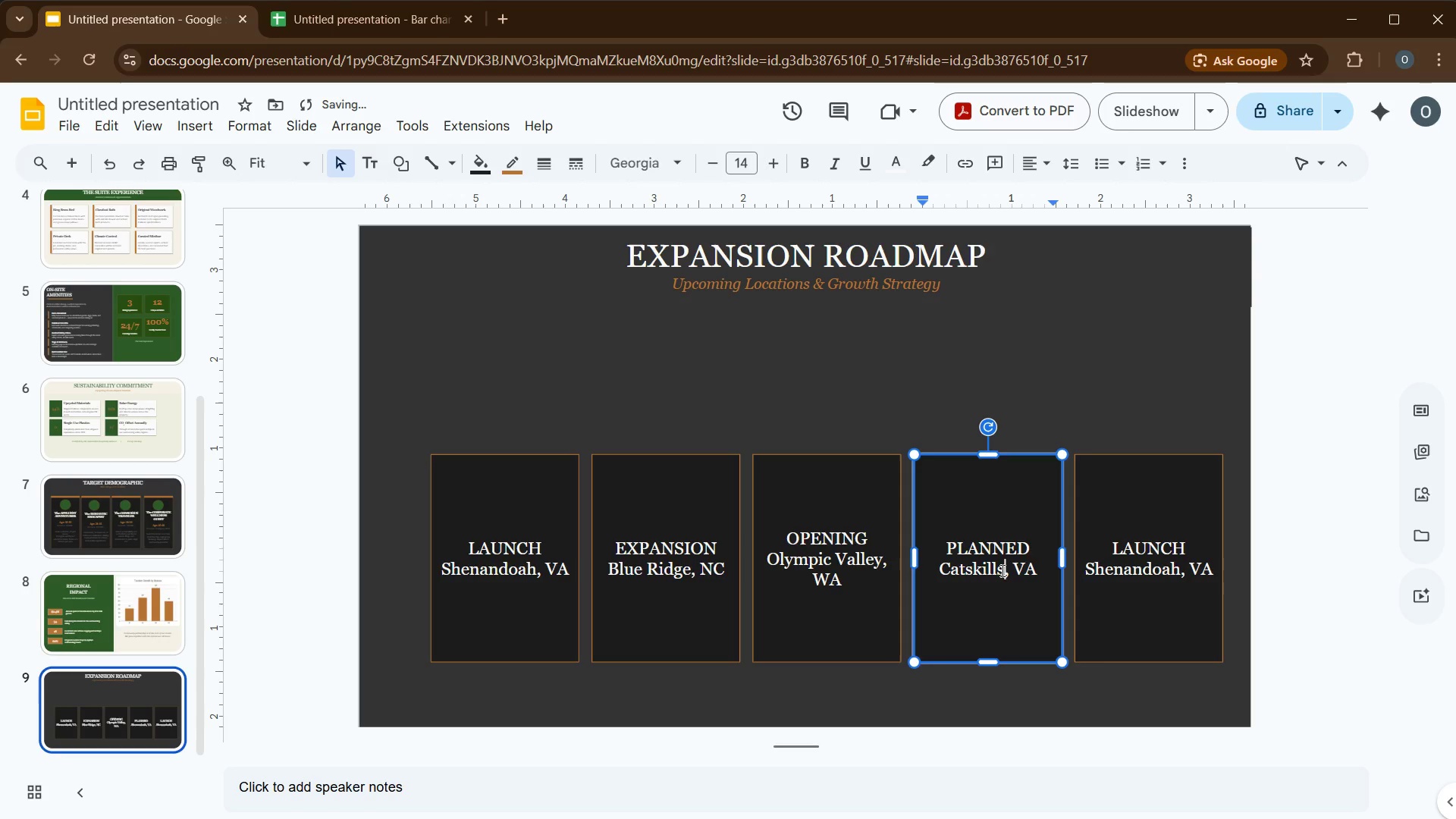 
key(ArrowRight)
 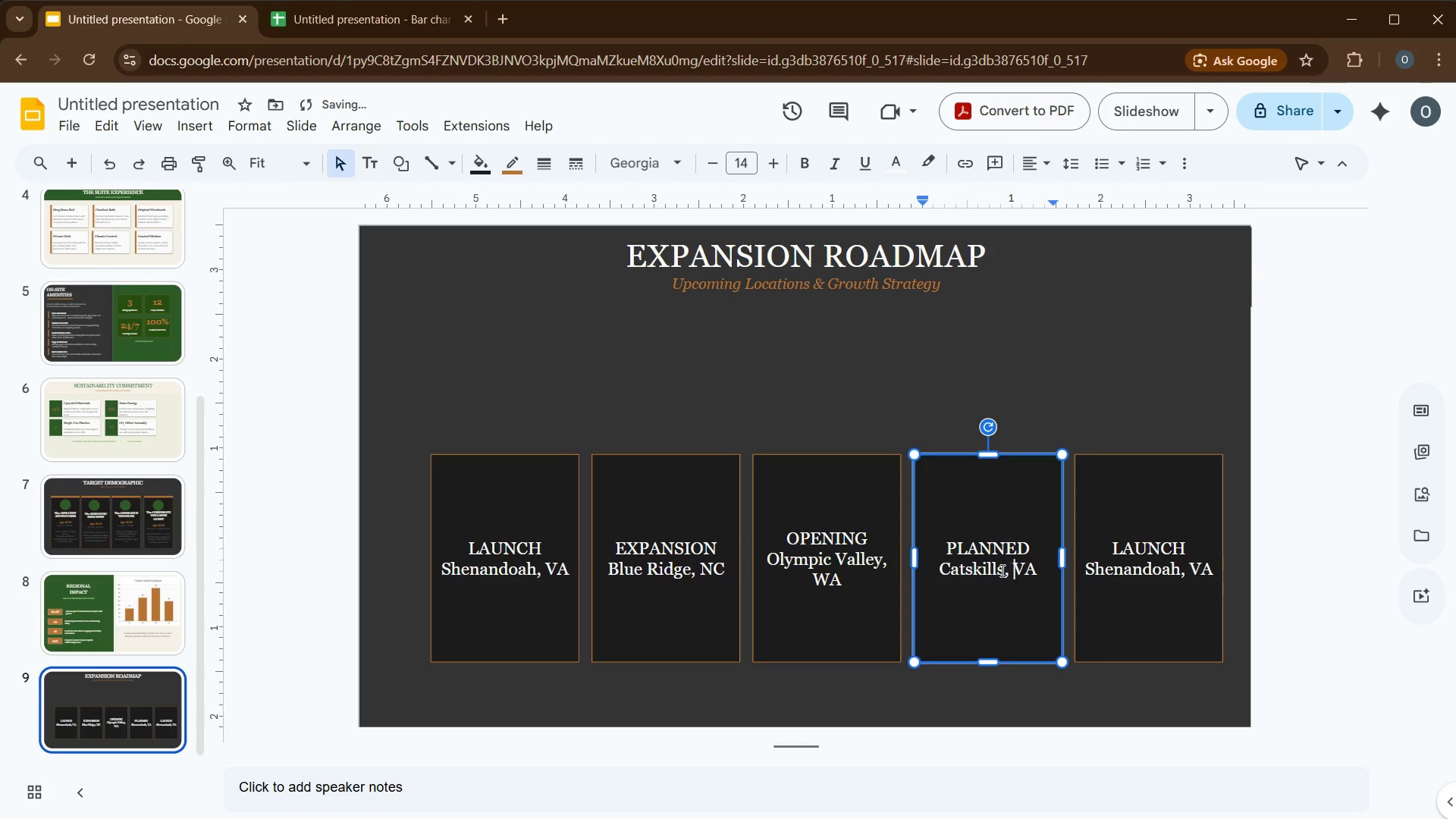 
key(ArrowRight)
 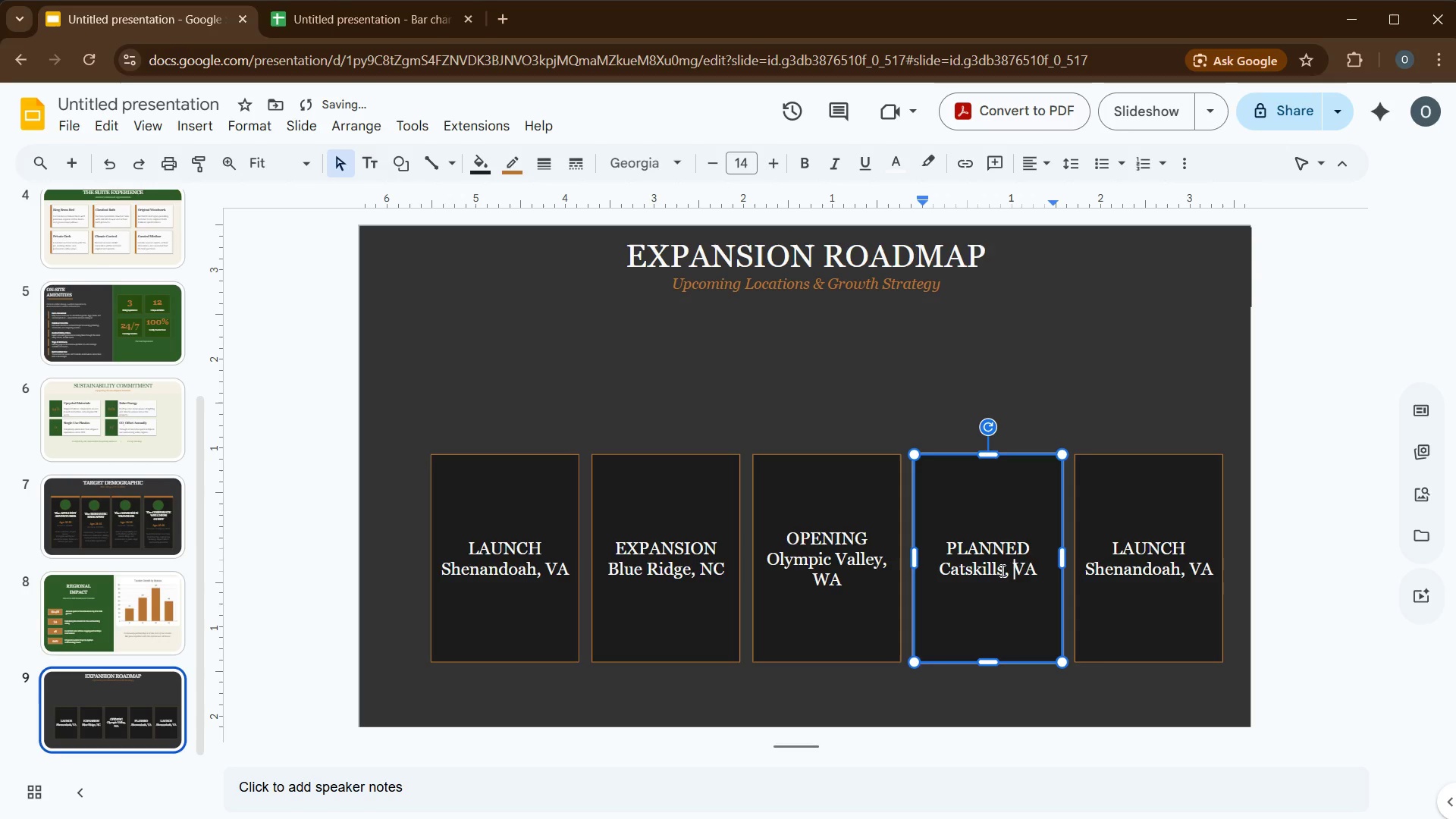 
key(ArrowRight)
 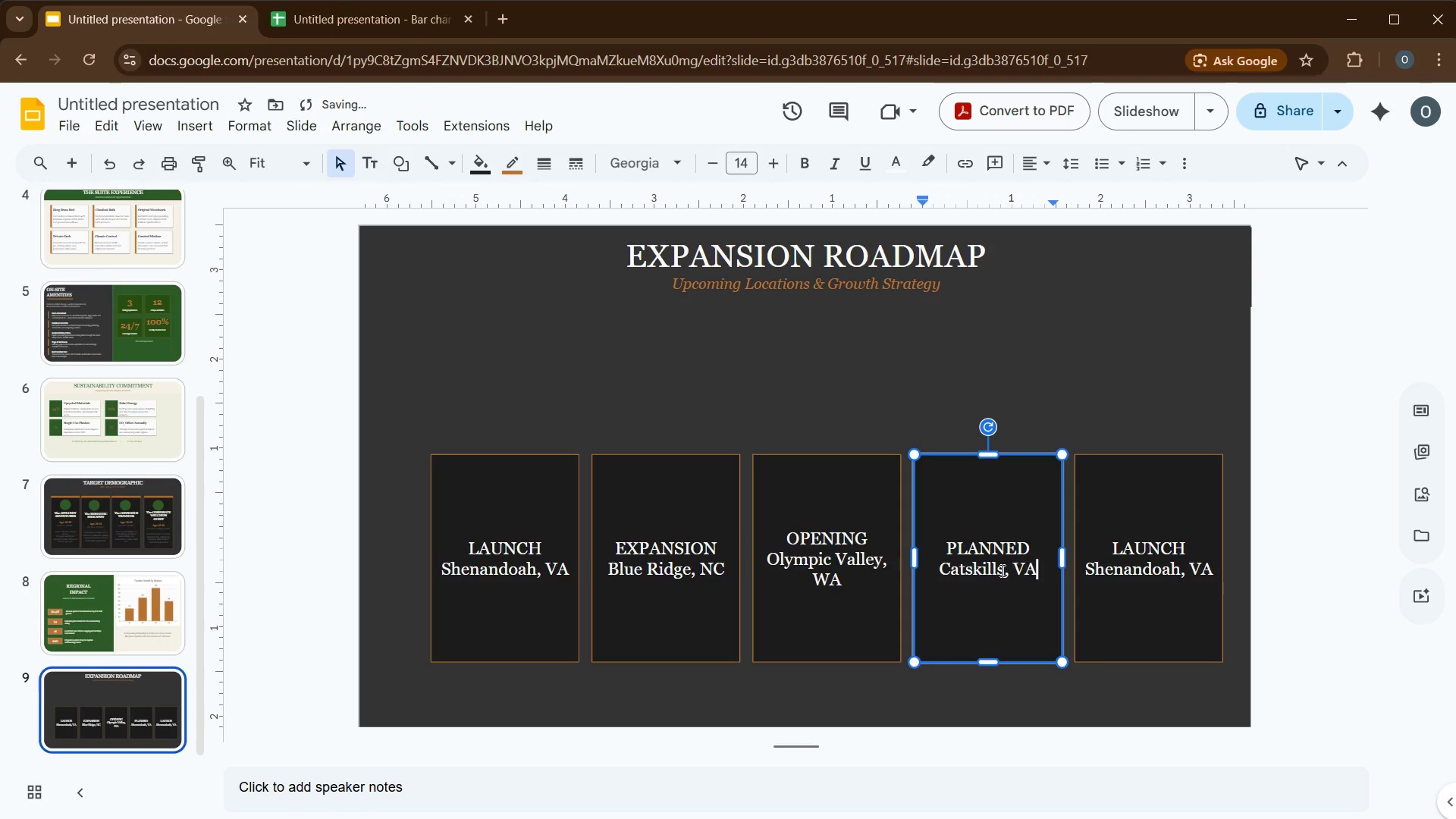 
key(ArrowRight)
 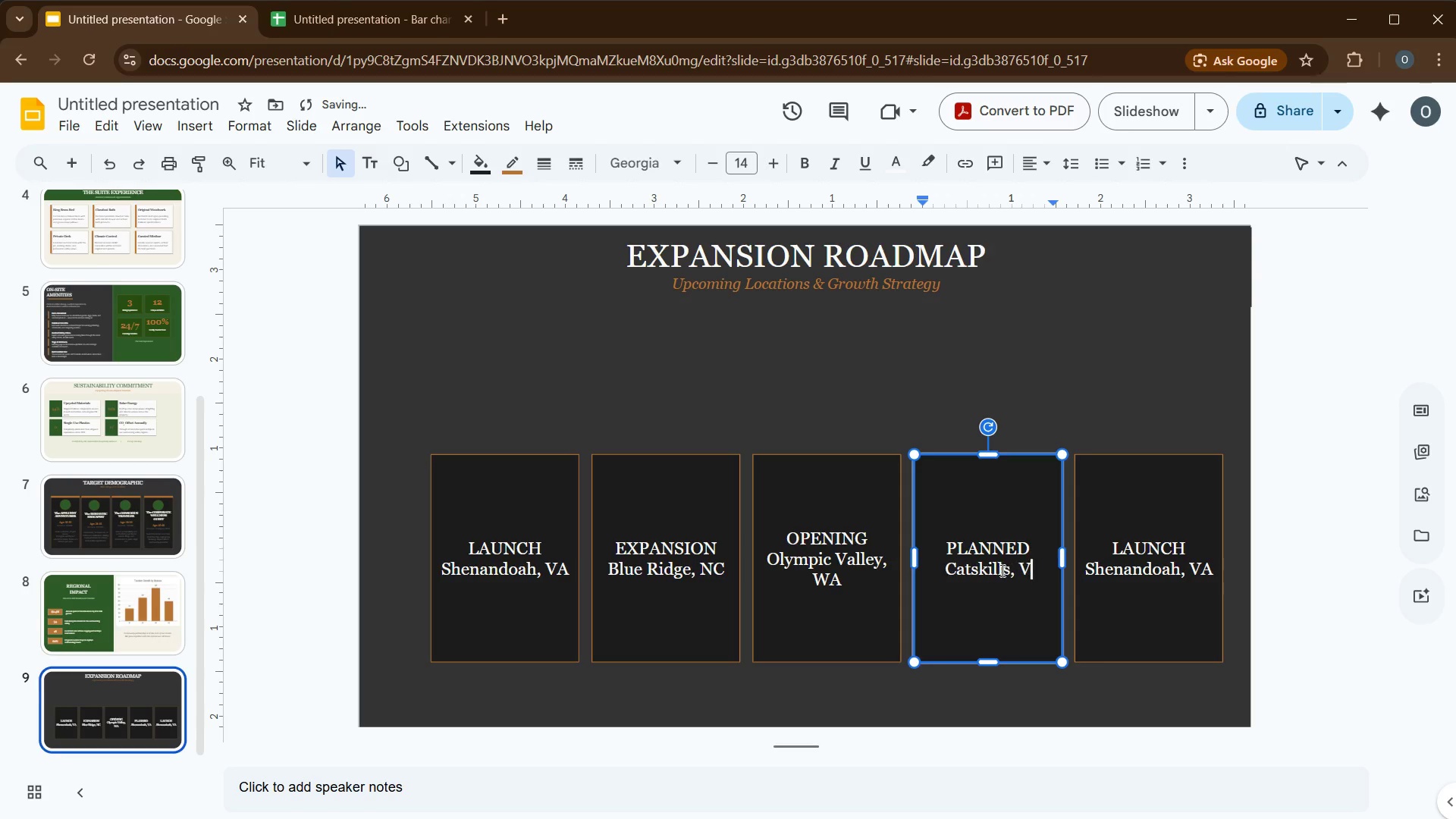 
key(Backspace)
key(Backspace)
type(NY)
 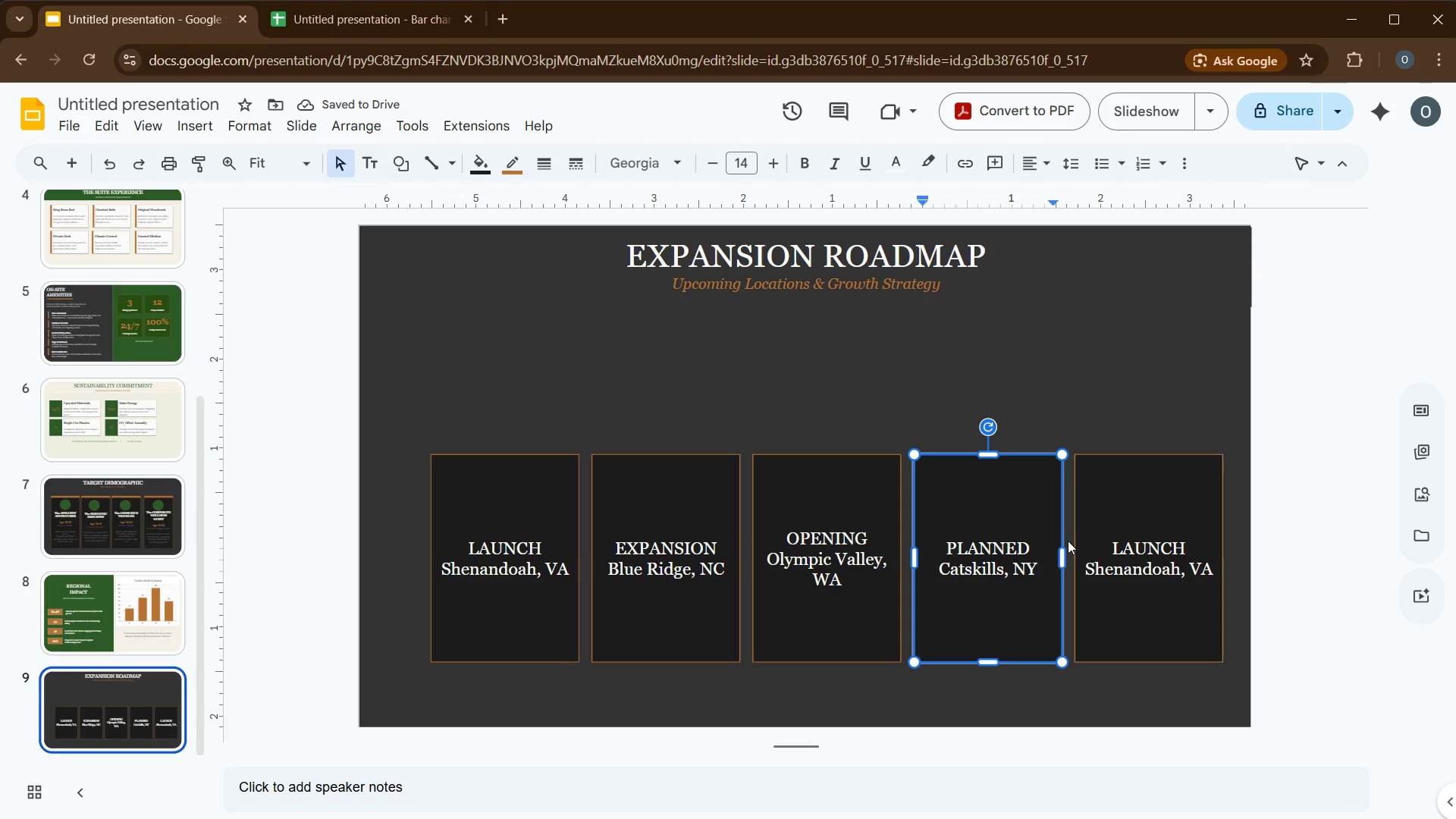 
double_click([1134, 549])
 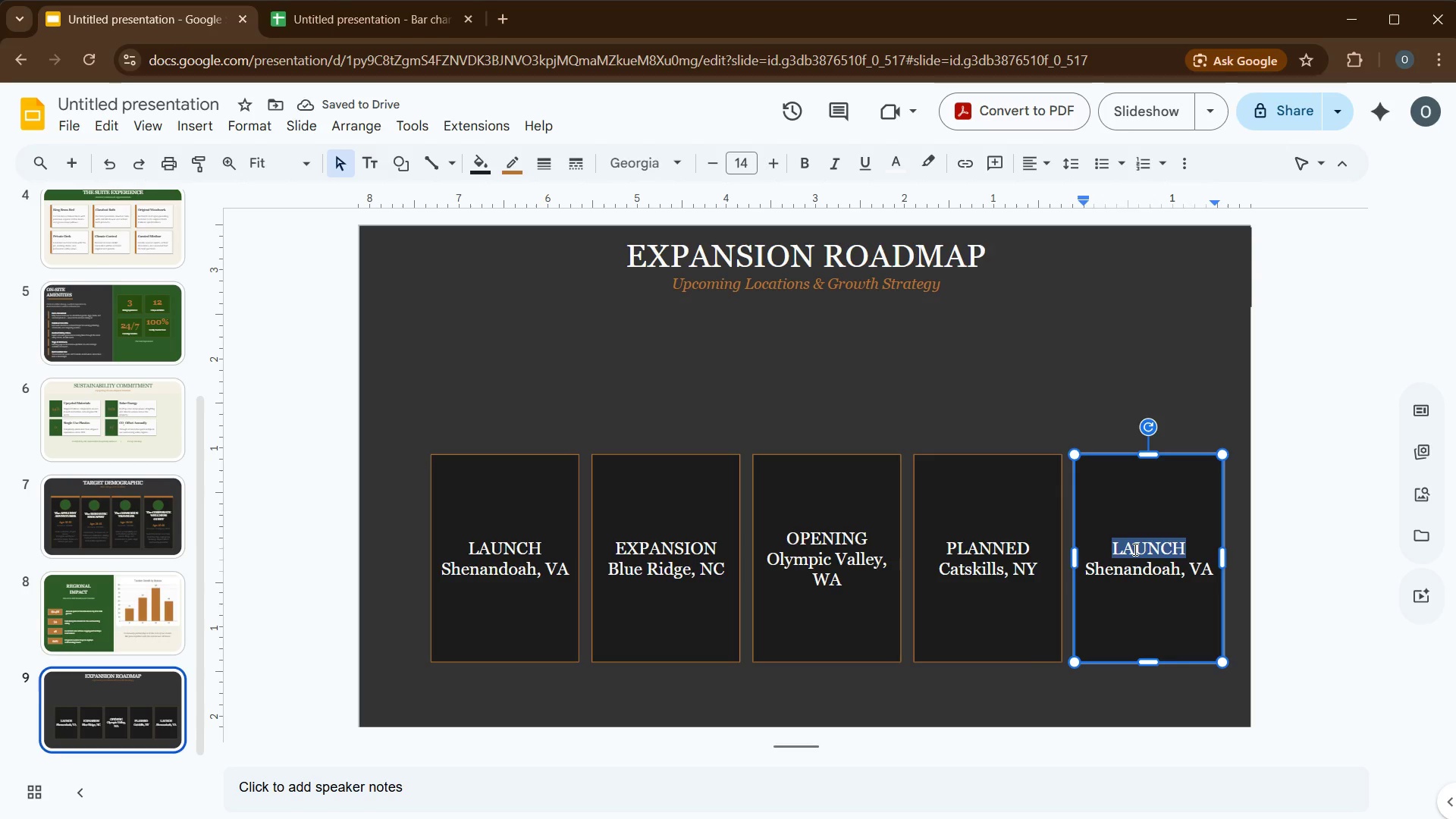 
type(VISION)
 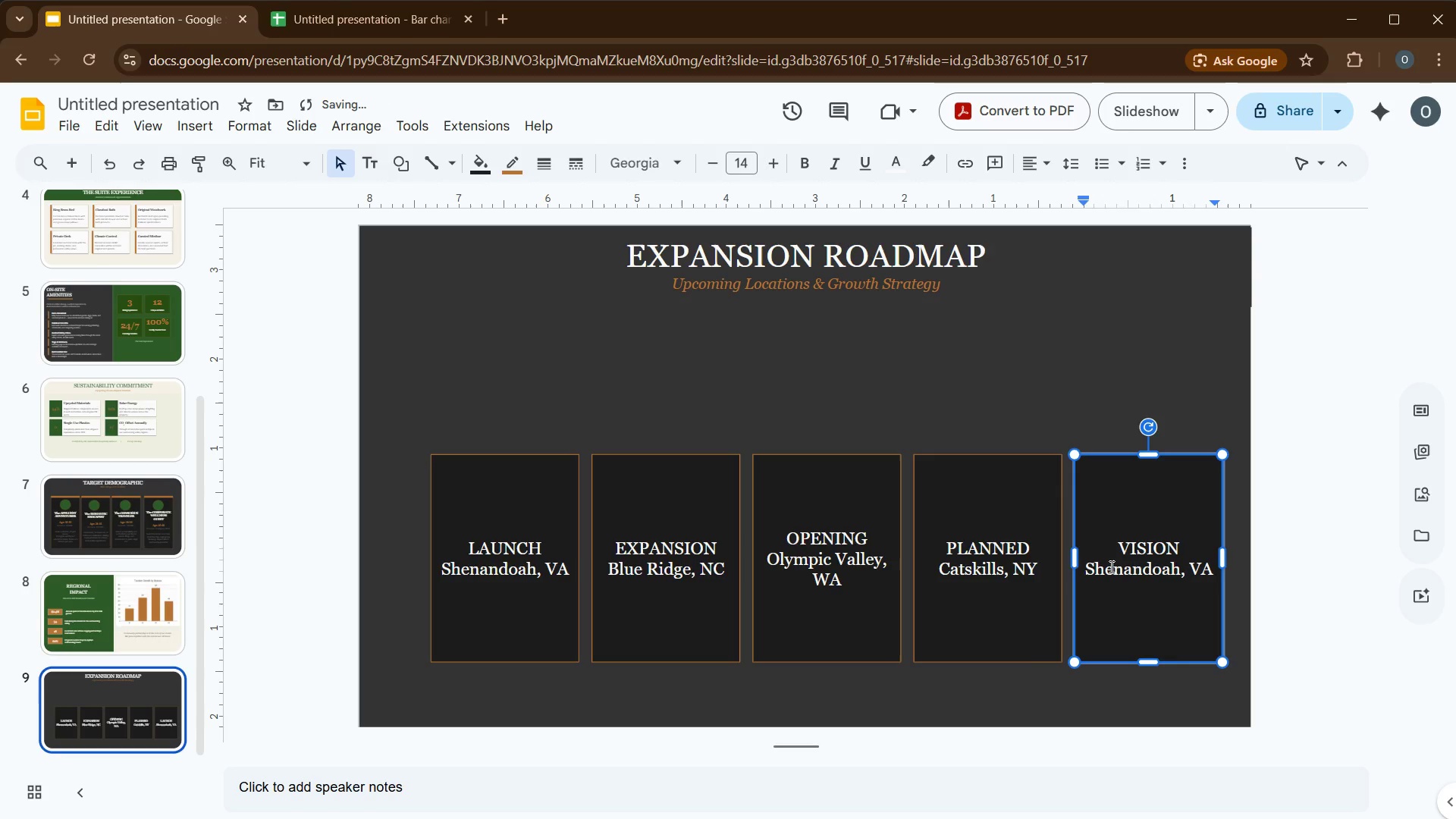 
double_click([1110, 566])
 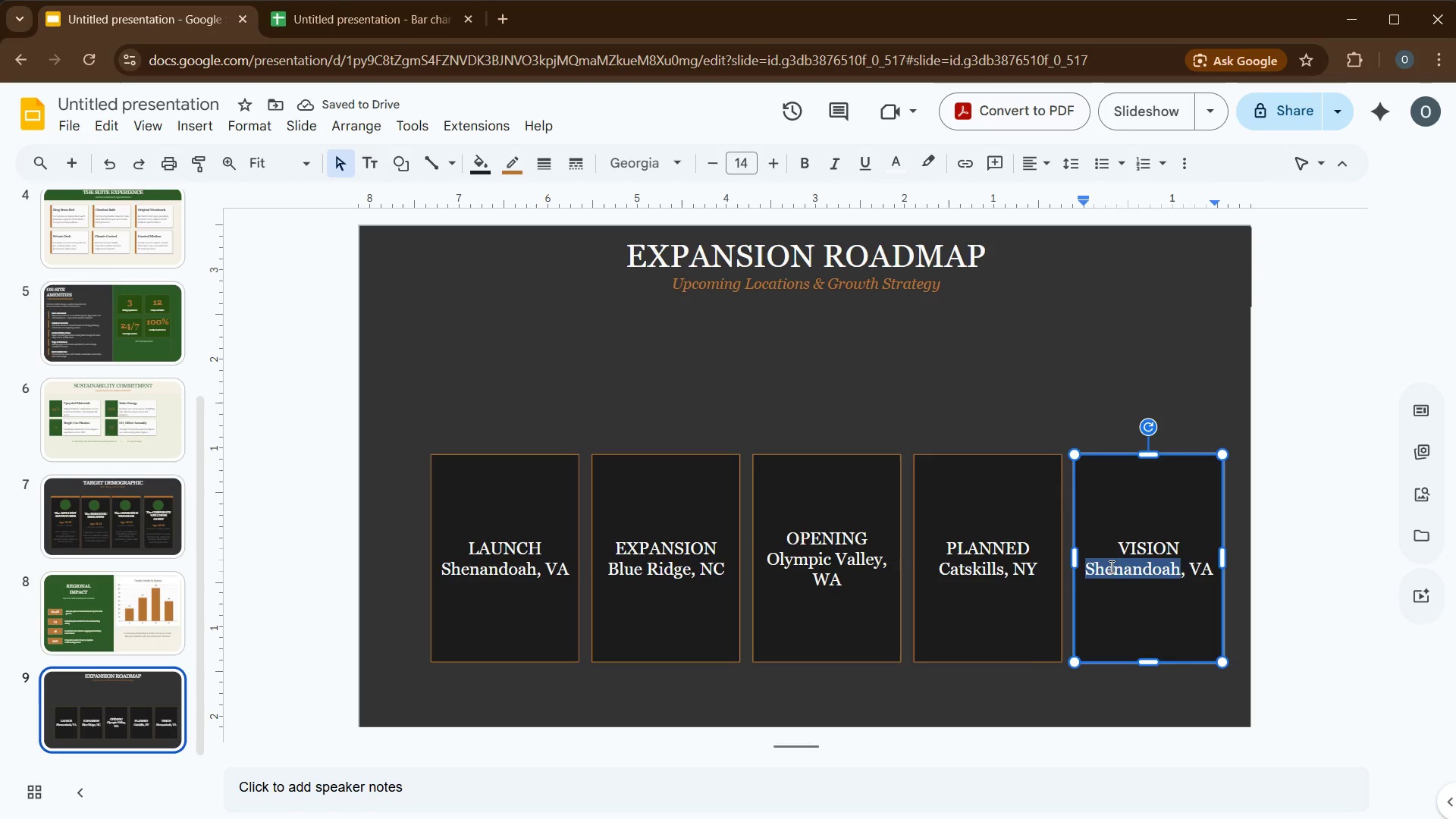 
type(Scottsdale)
 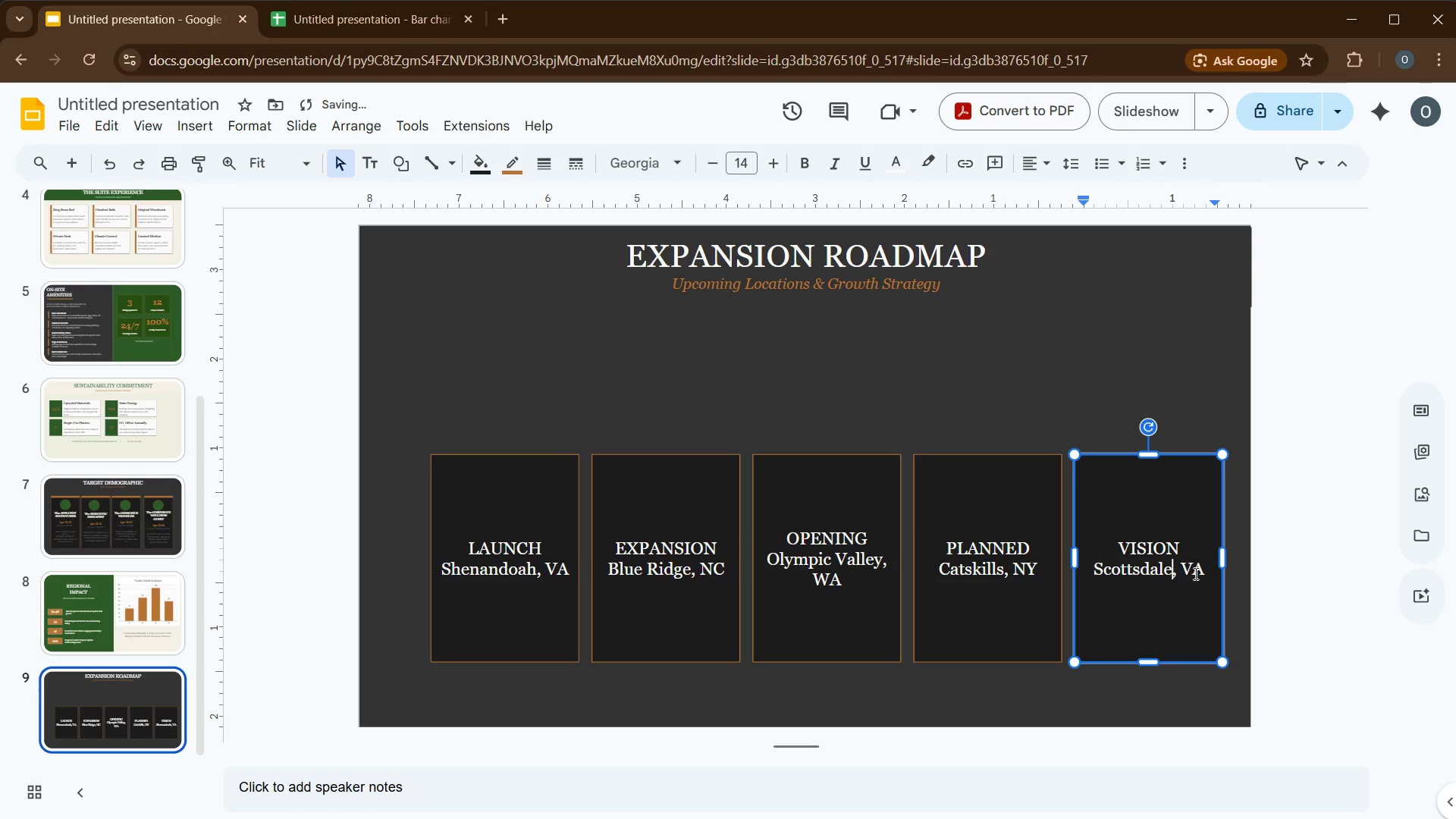 
left_click([1192, 569])
 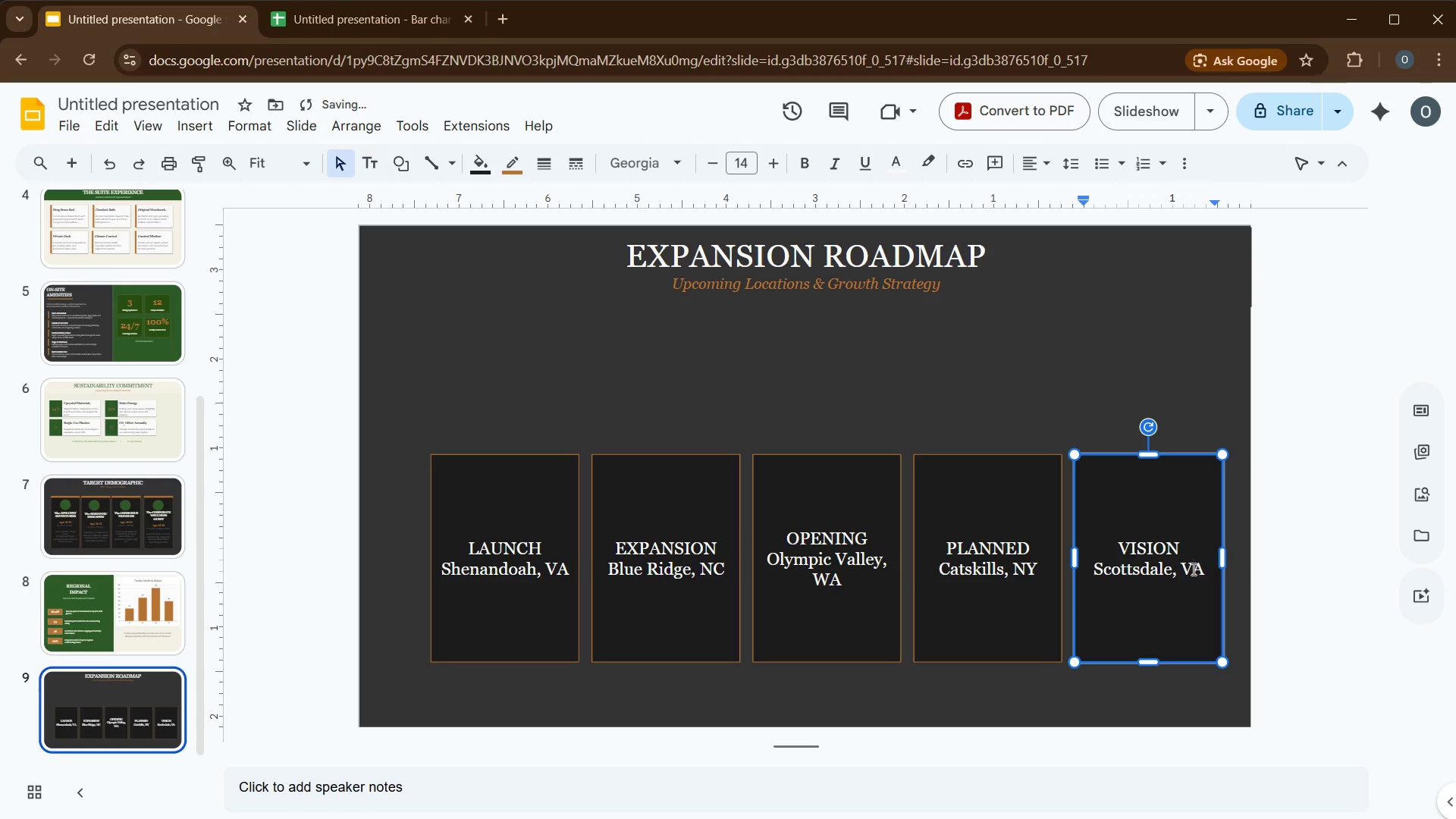 
key(Backspace)
 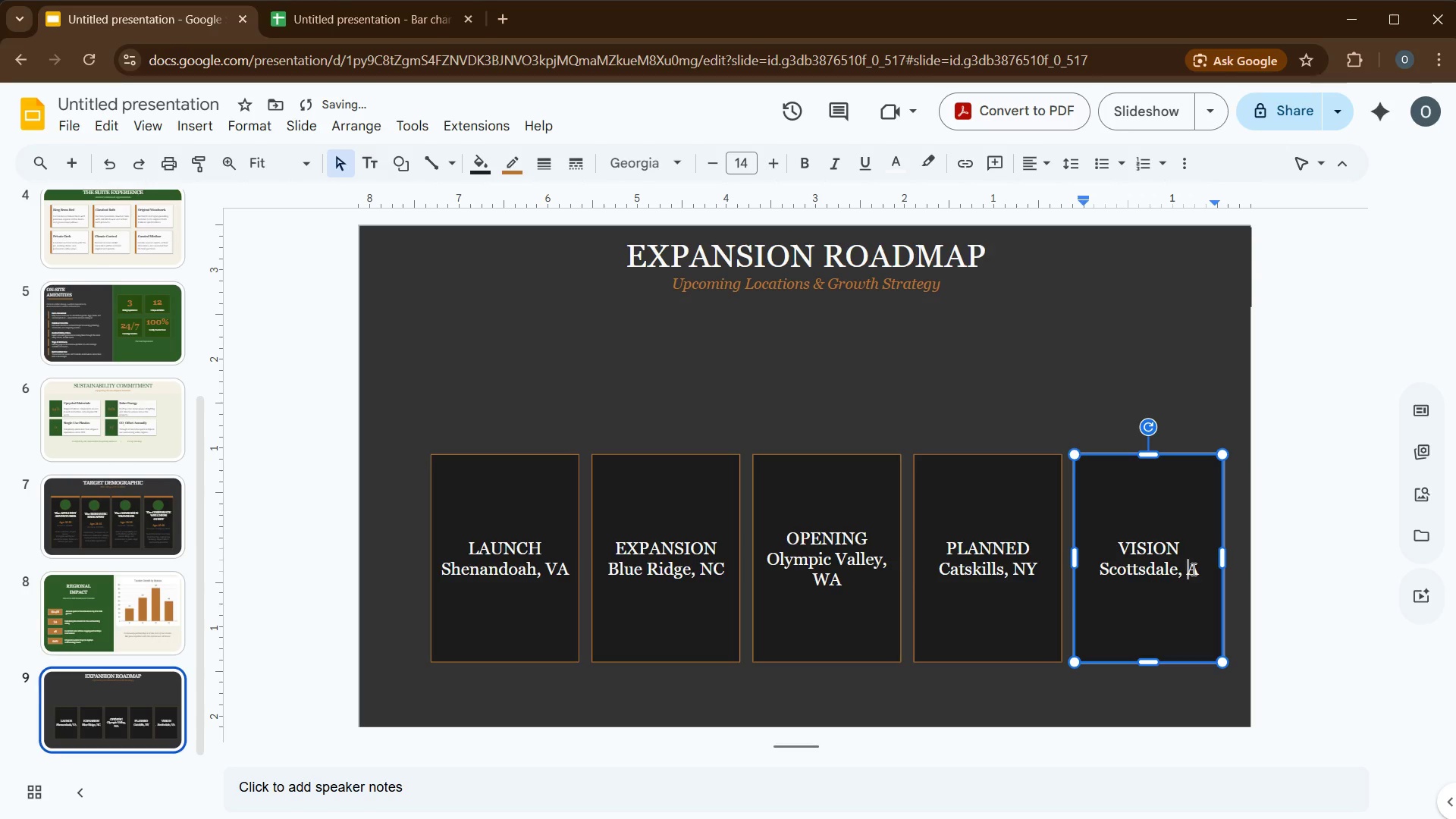 
key(ArrowRight)
 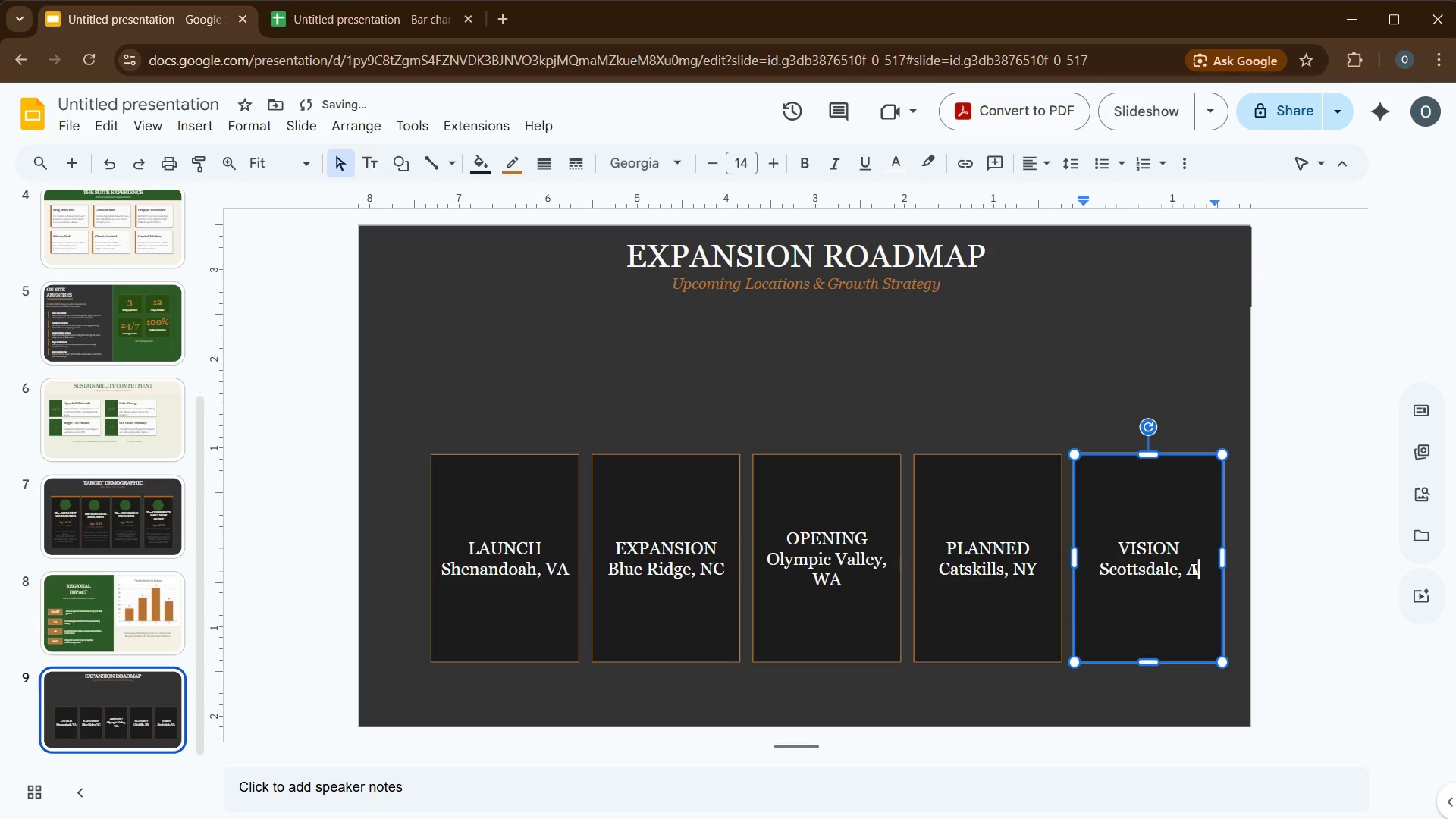 
key(CapsLock)
 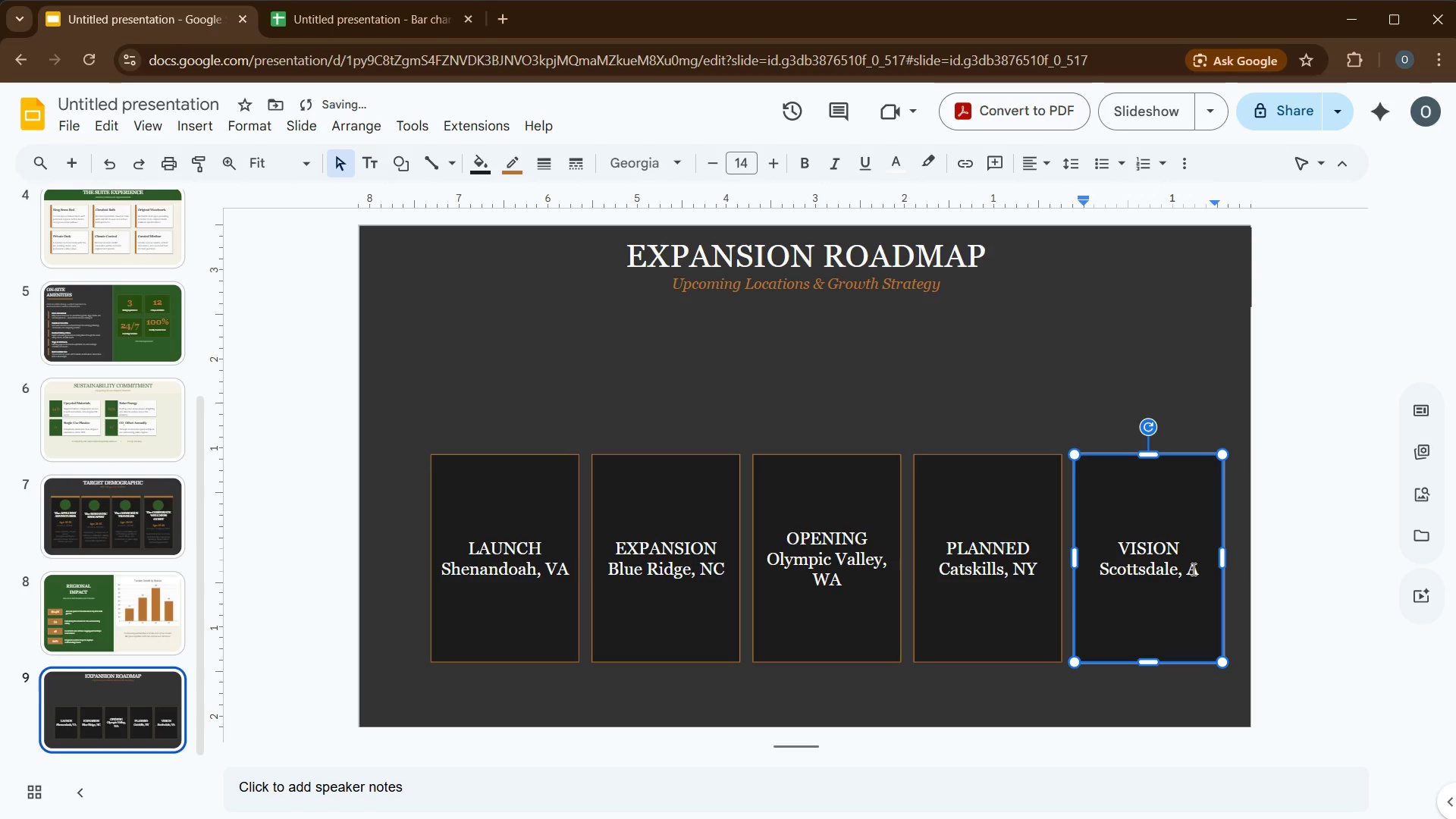 
key(Z)
 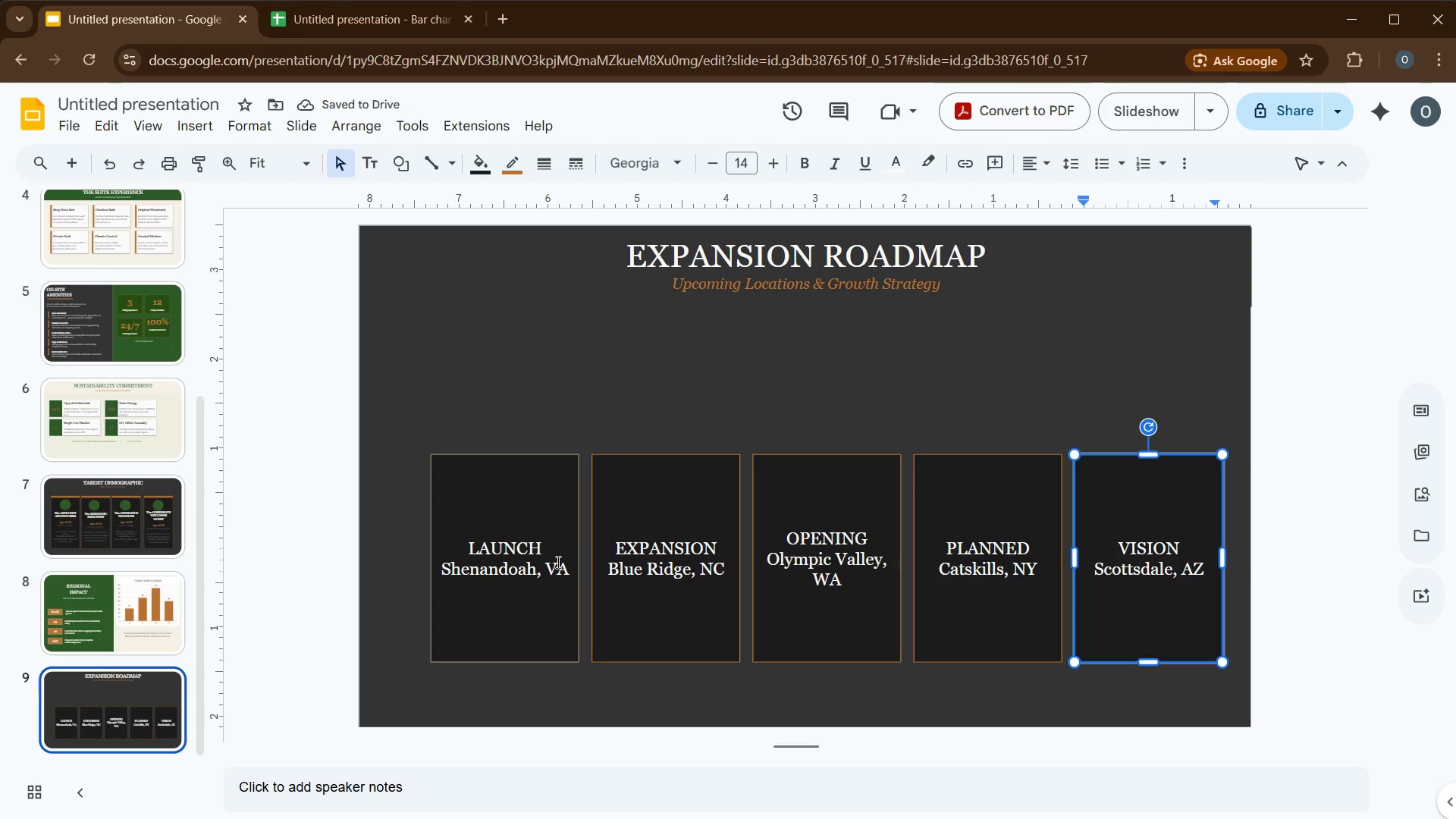 
wait(5.17)
 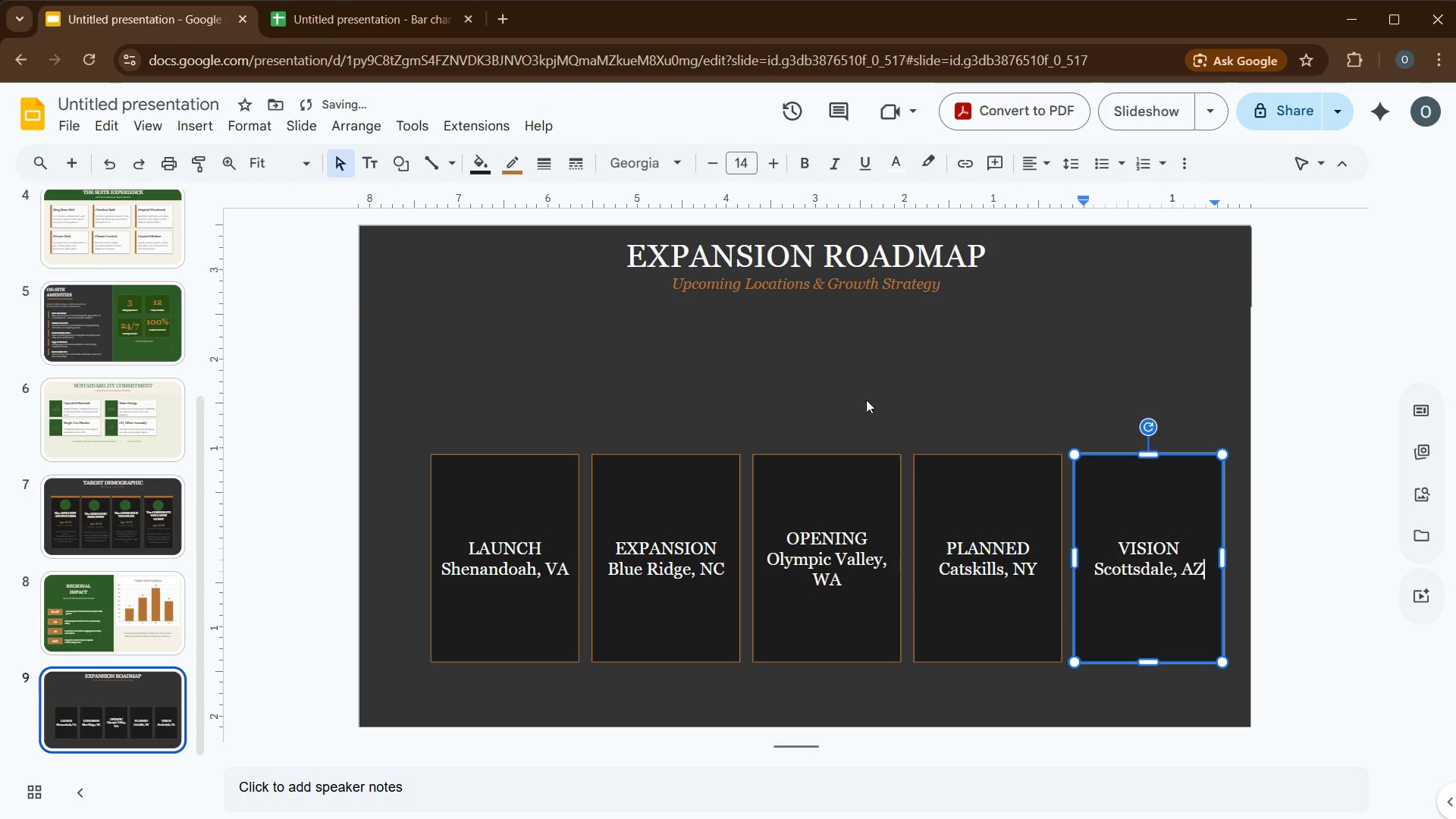 
left_click([793, 571])
 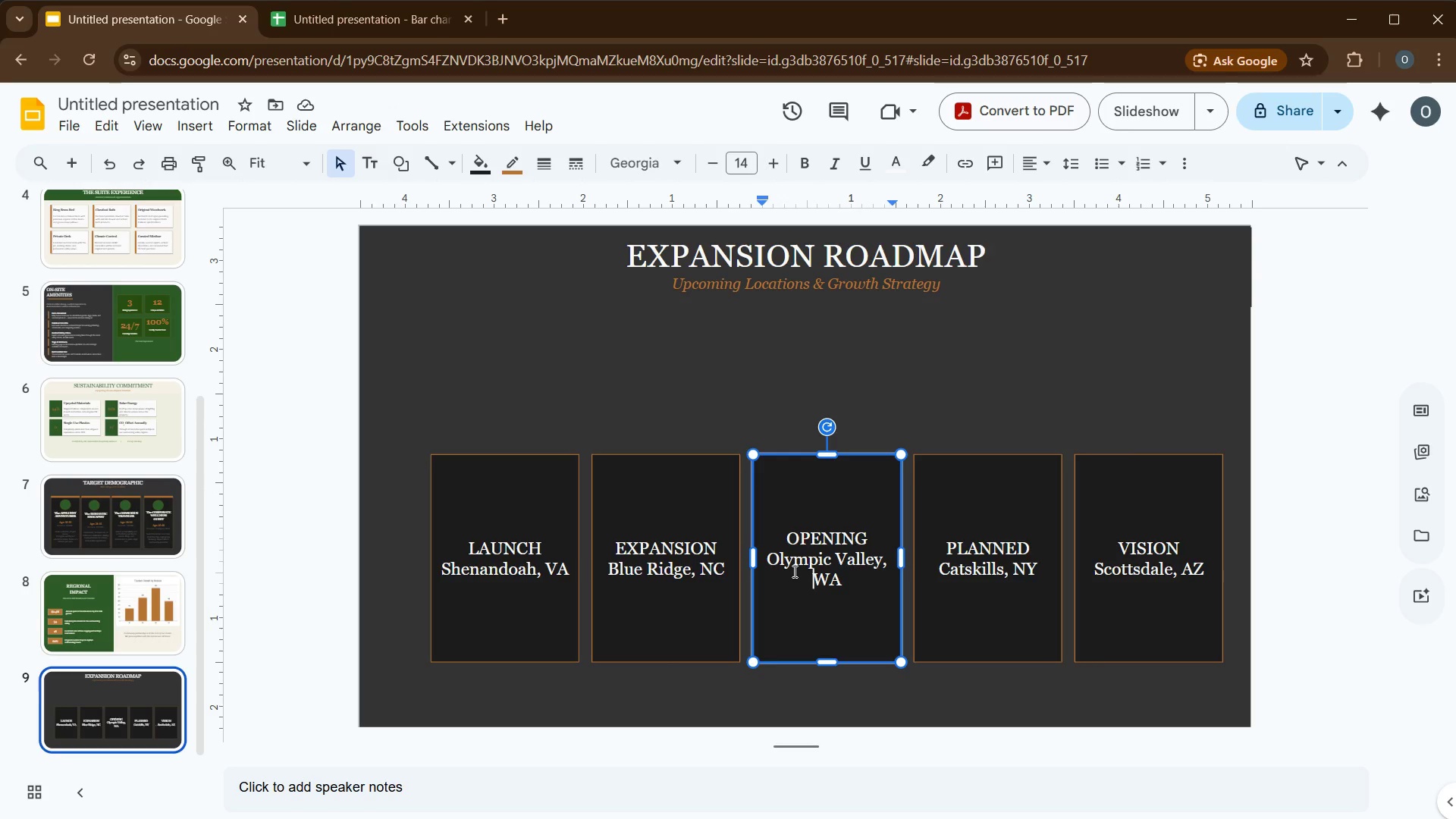 
key(Control+A)
 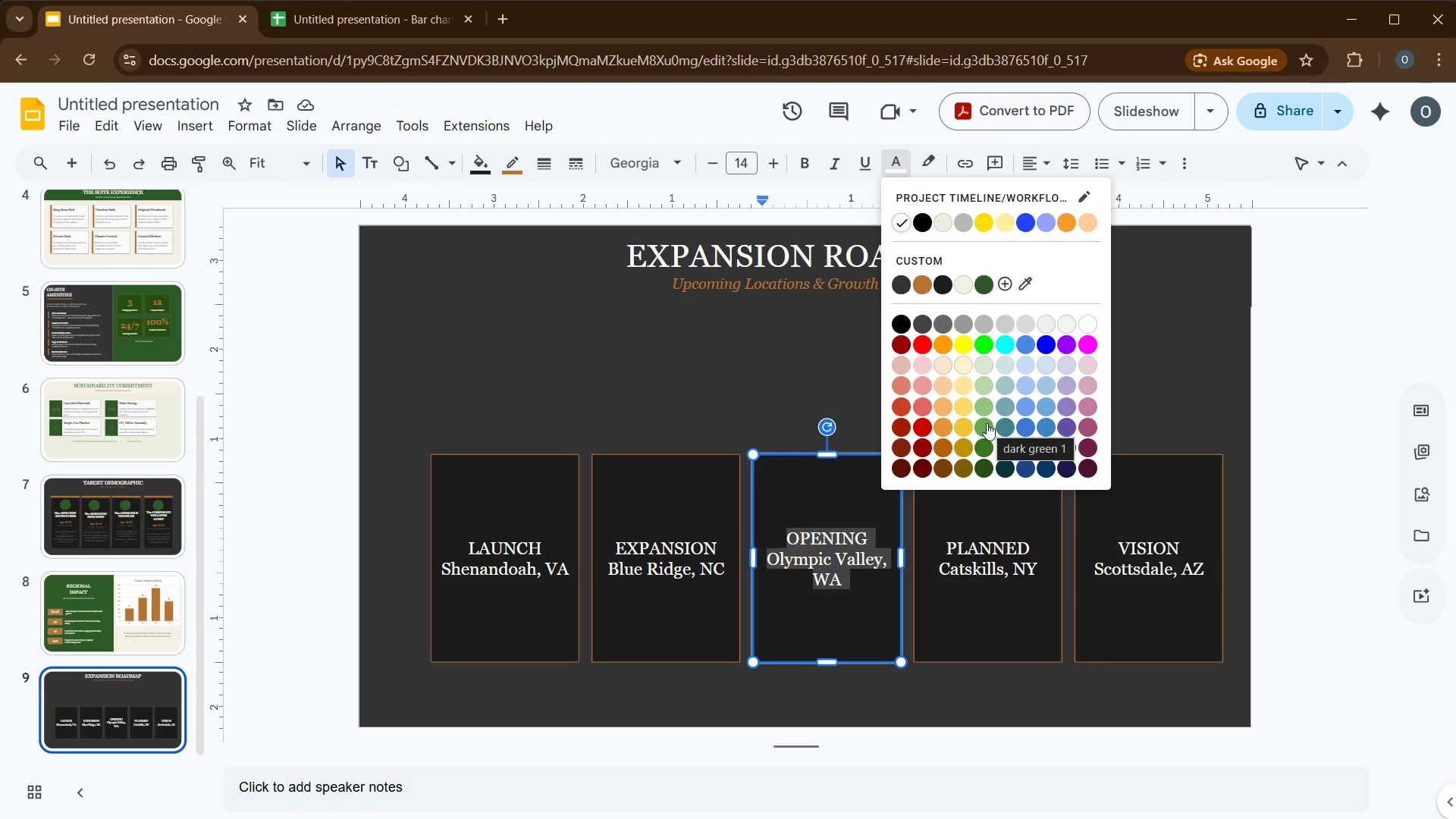 
wait(6.11)
 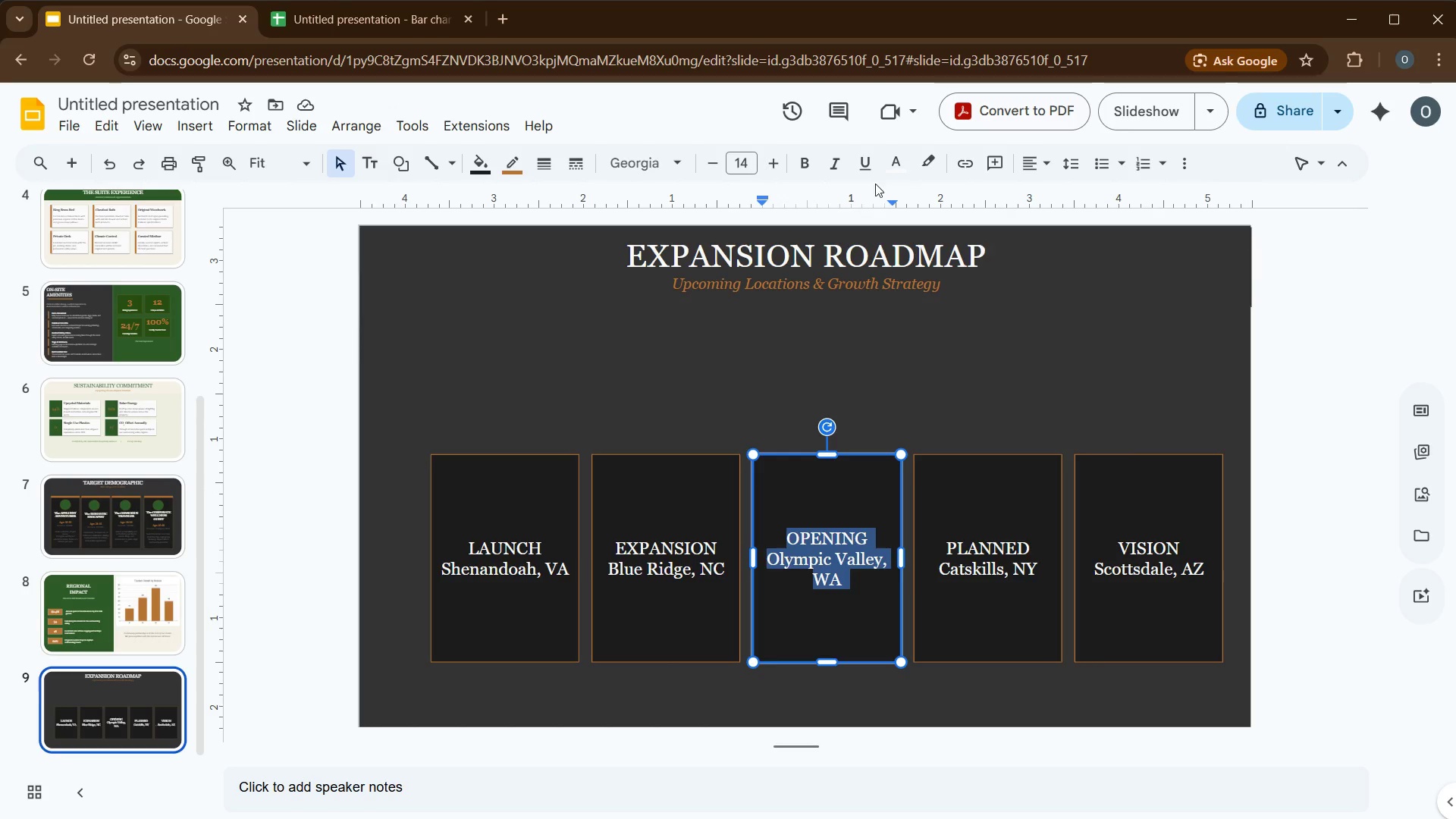 
left_click([977, 412])
 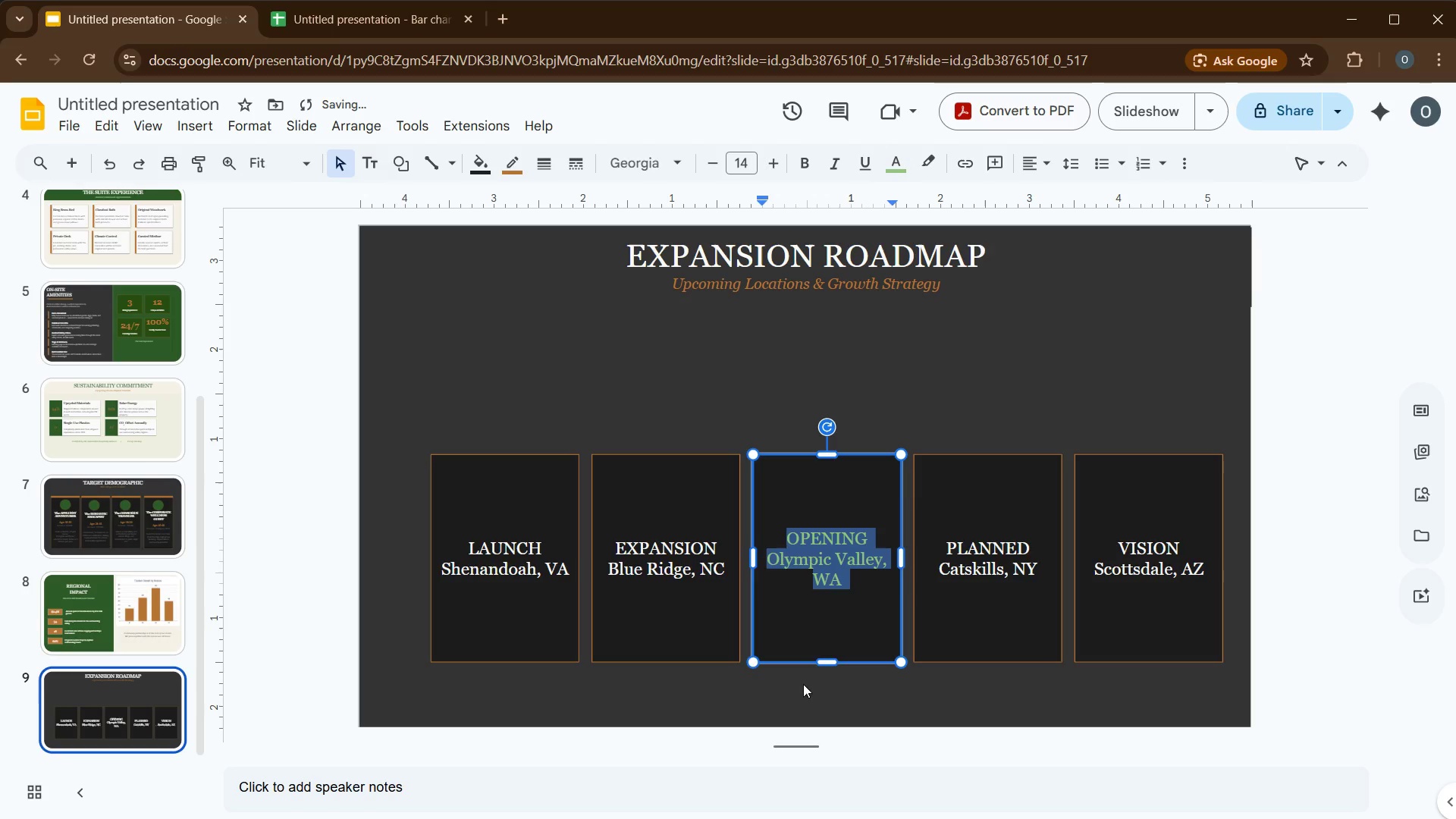 
left_click([768, 637])
 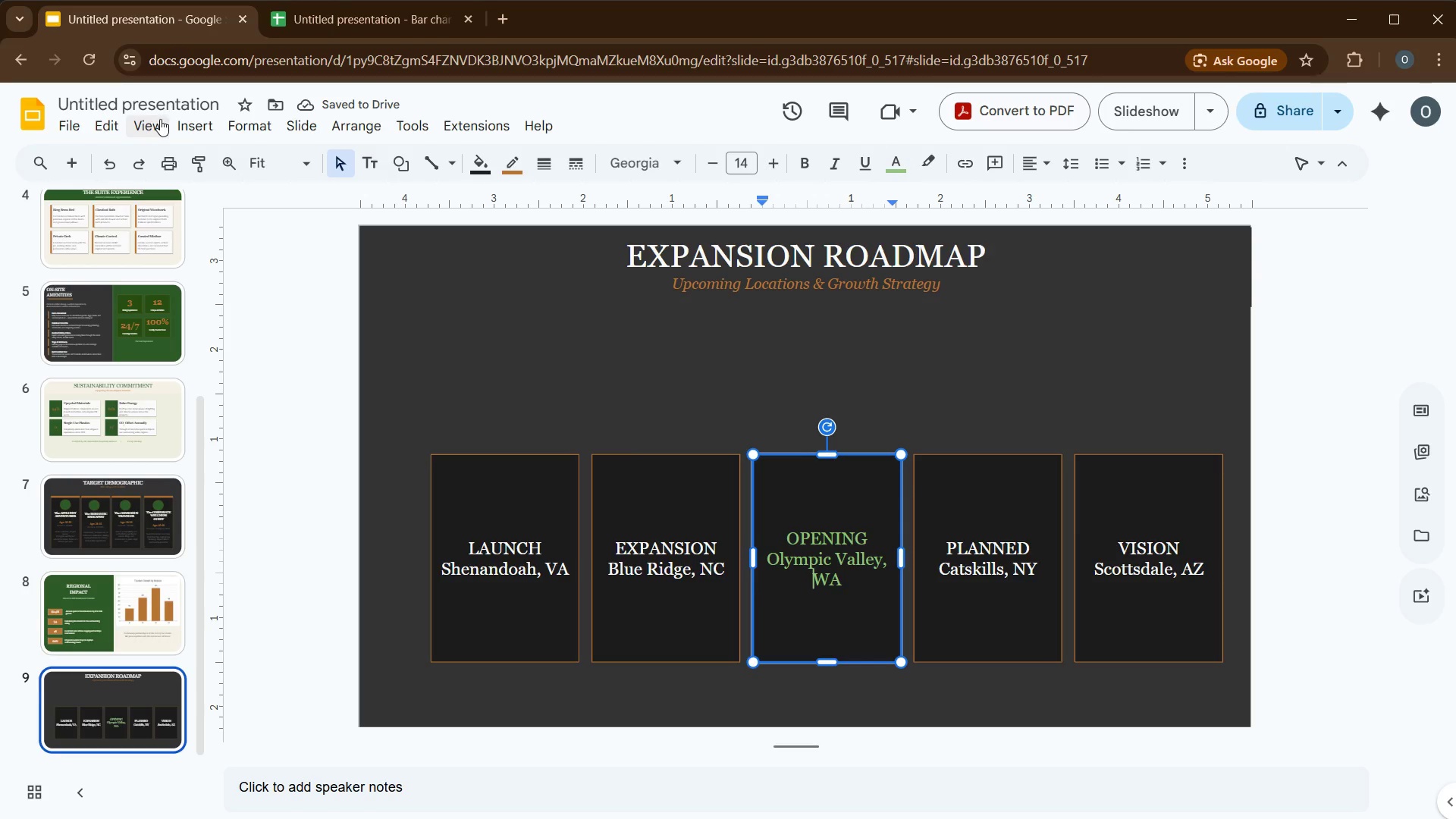 
left_click([185, 124])
 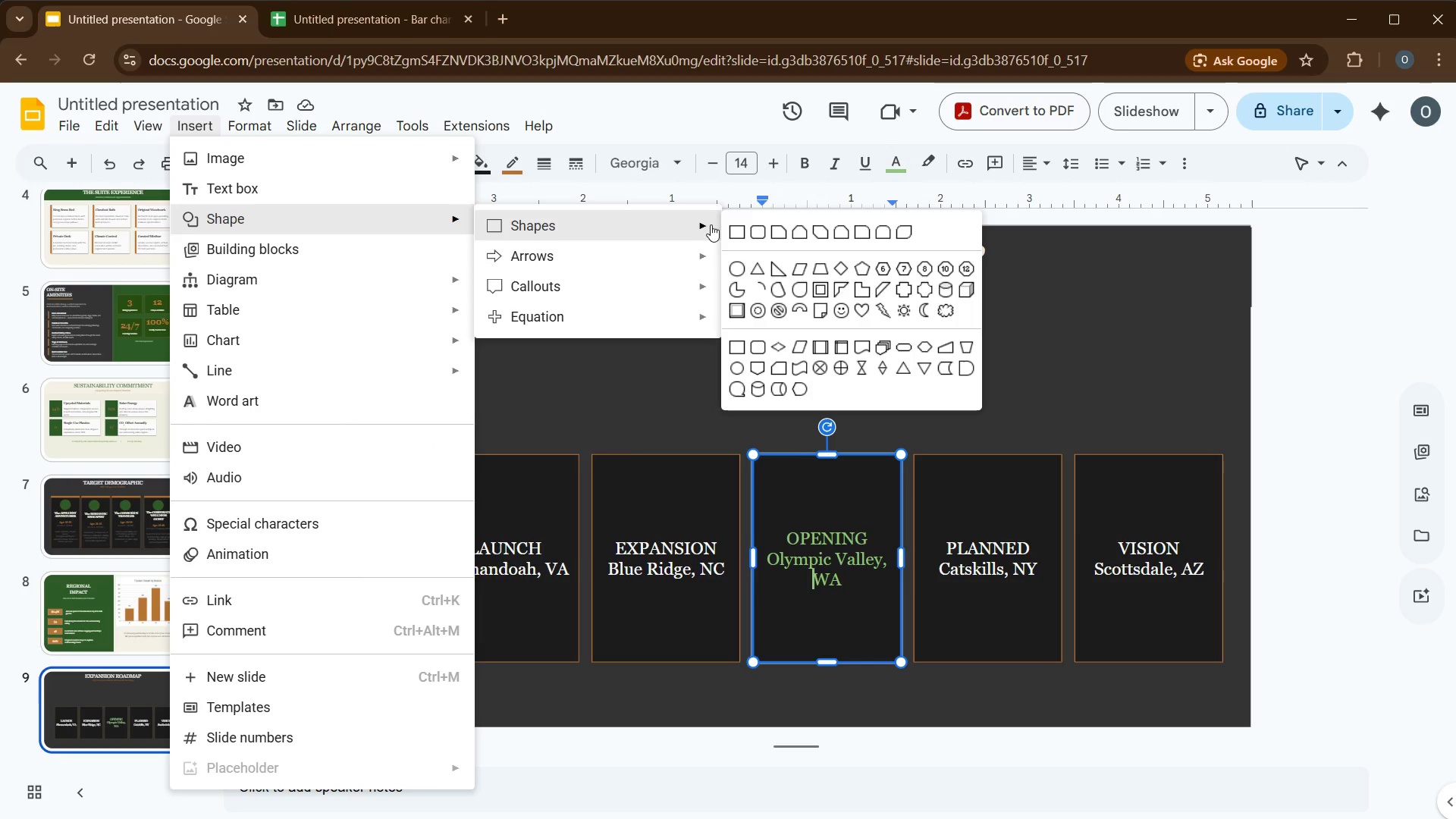 
left_click([731, 232])
 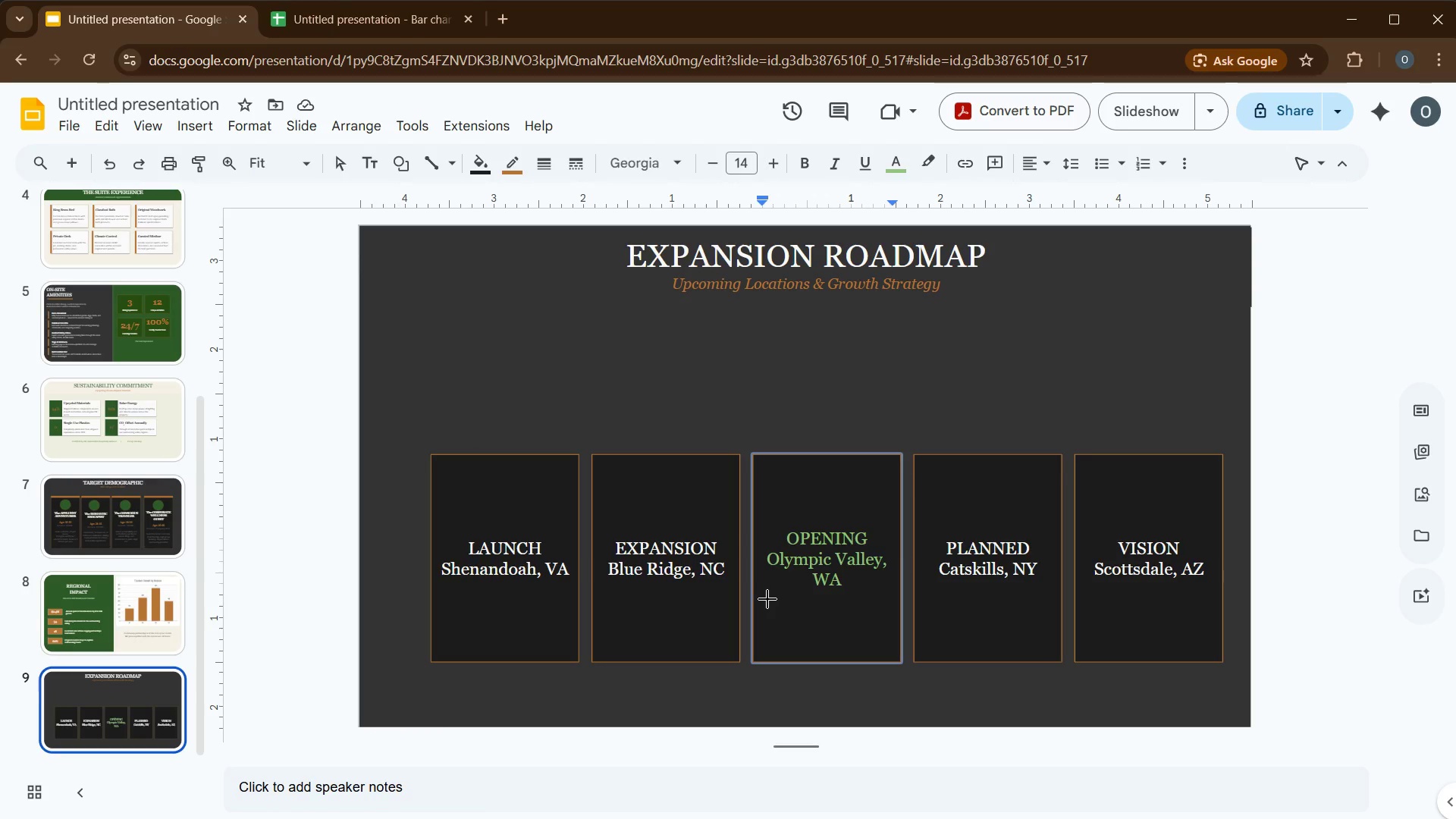 
left_click_drag(start_coordinate=[767, 600], to_coordinate=[876, 635])
 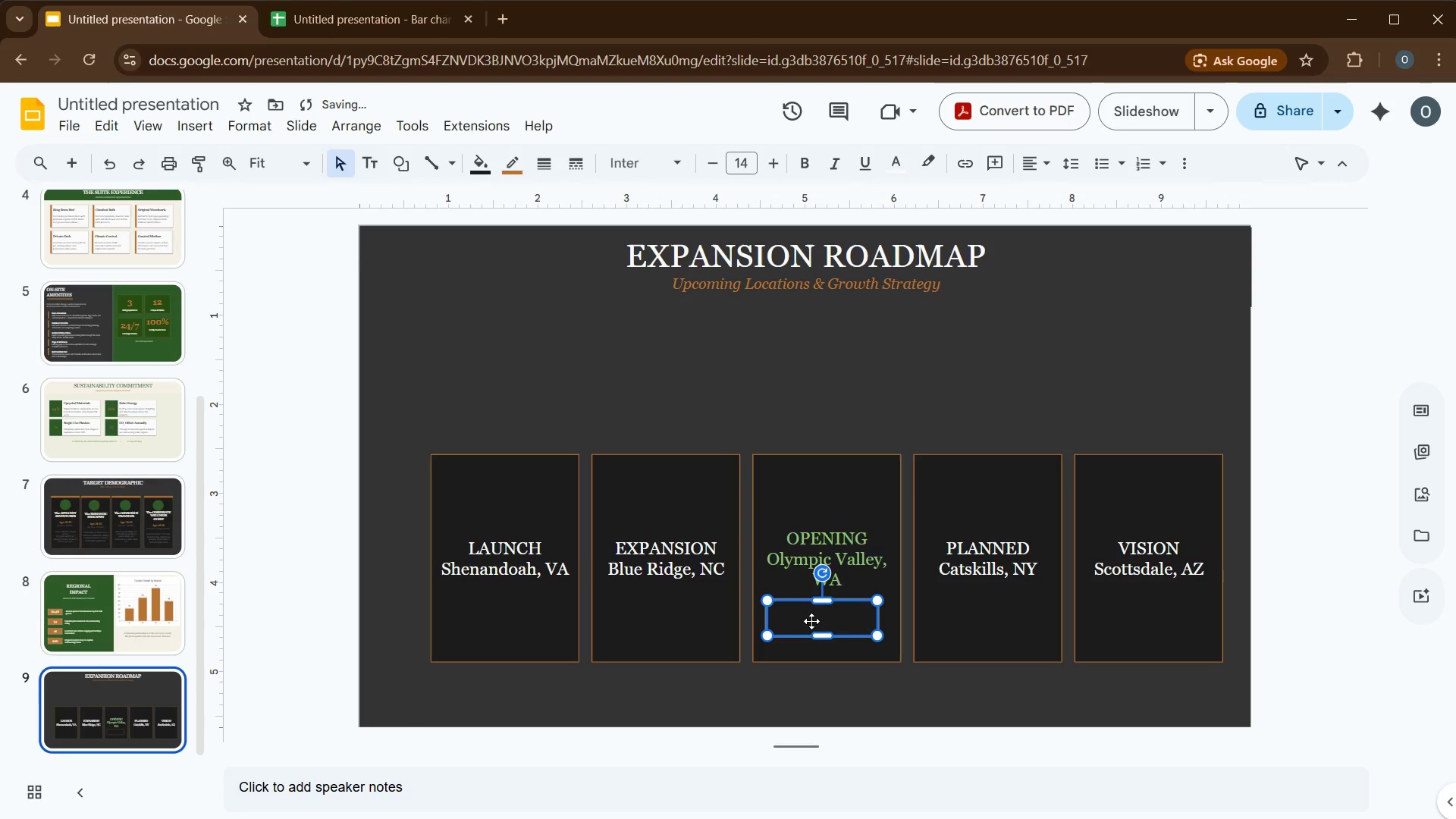 
left_click([811, 621])
 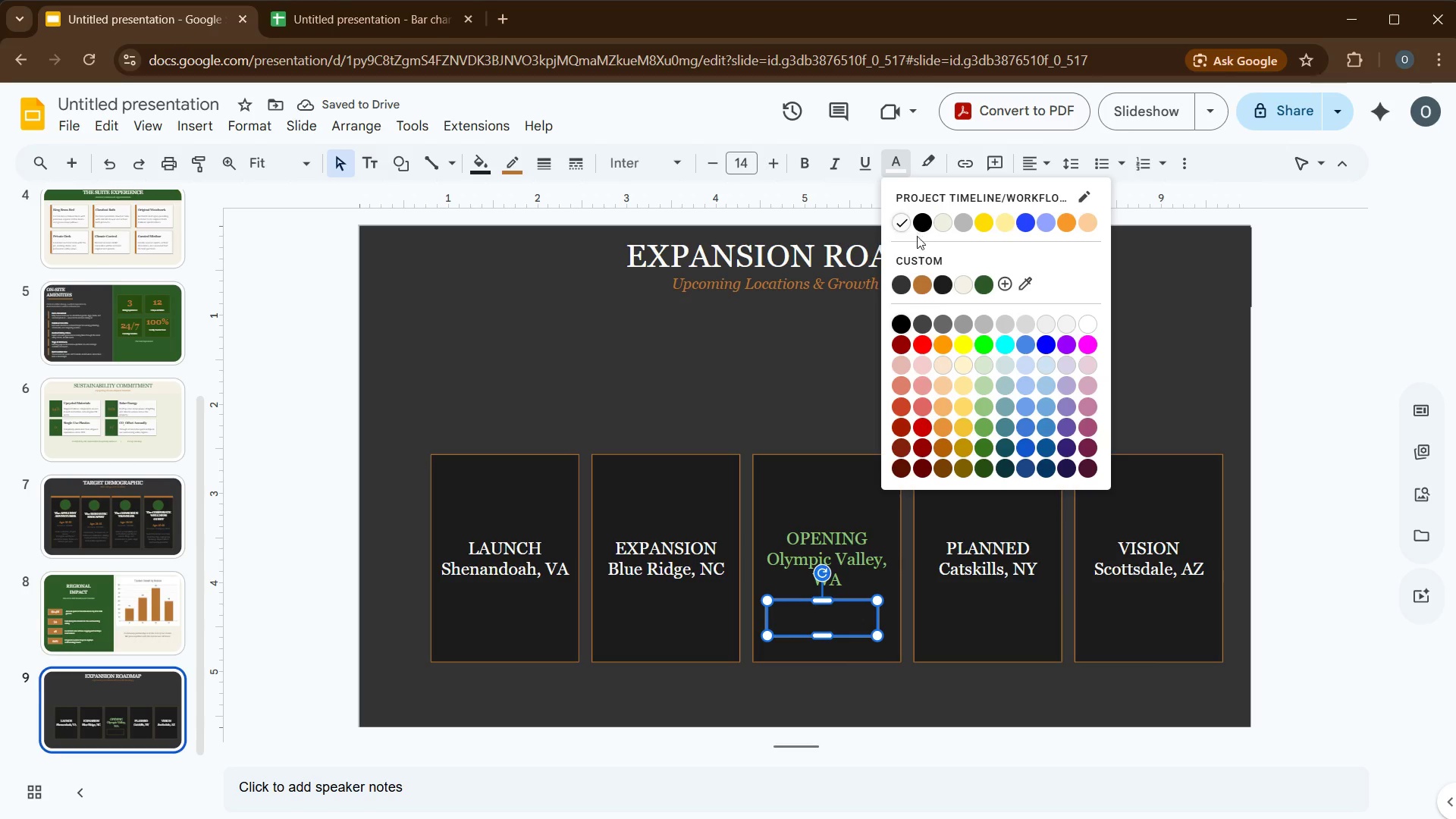 
left_click([897, 229])
 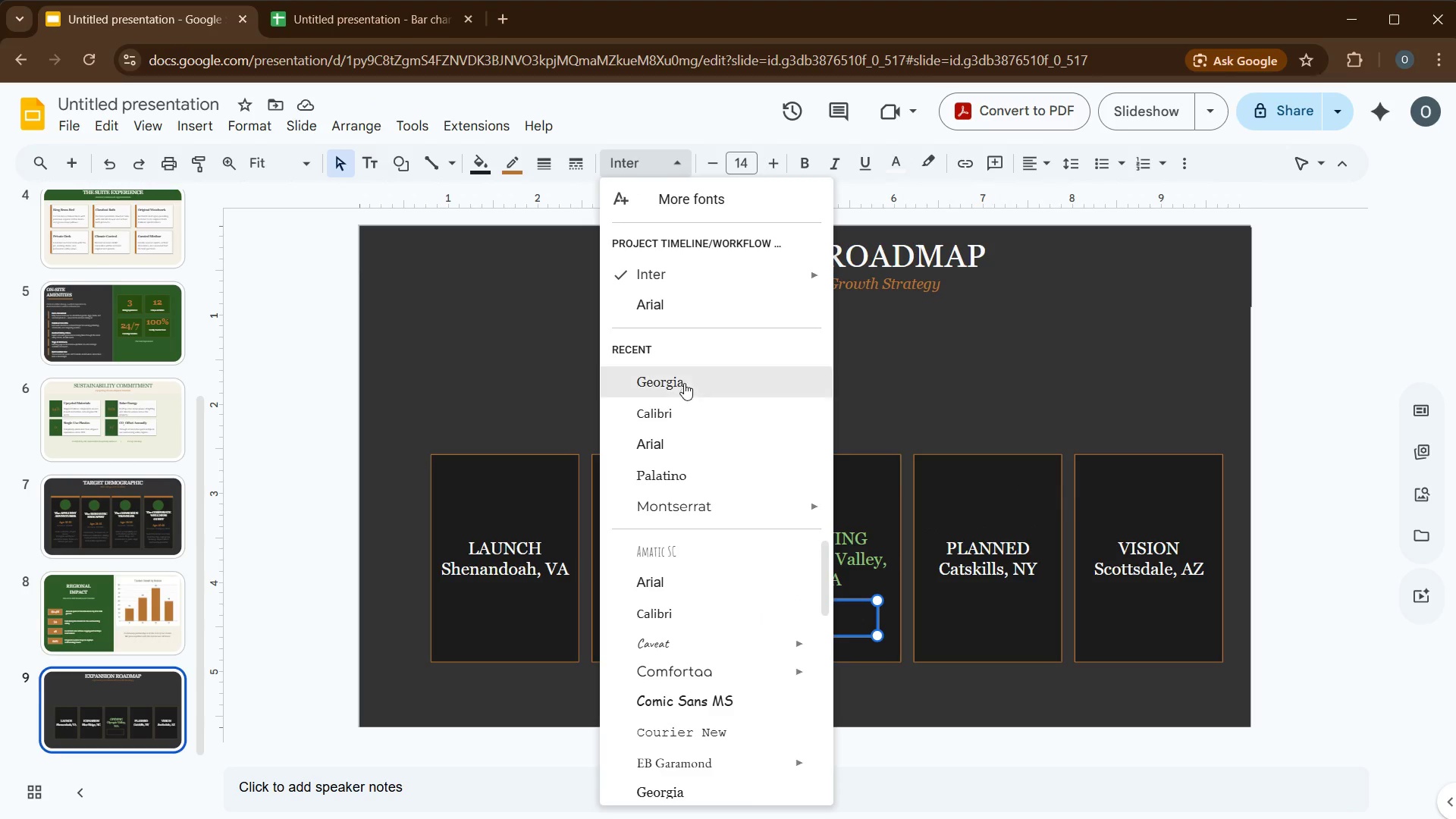 
left_click([689, 404])
 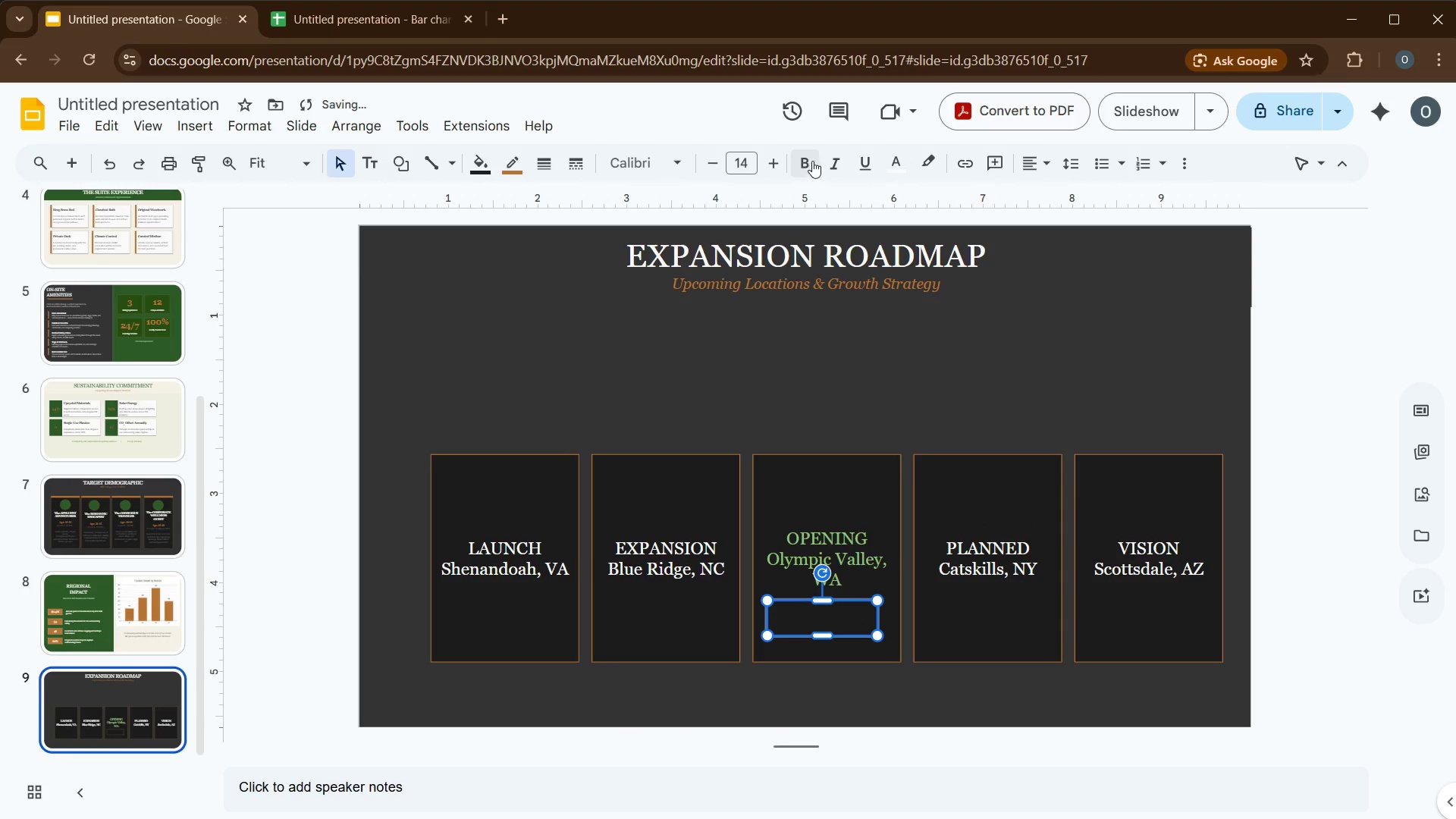 
left_click([808, 173])
 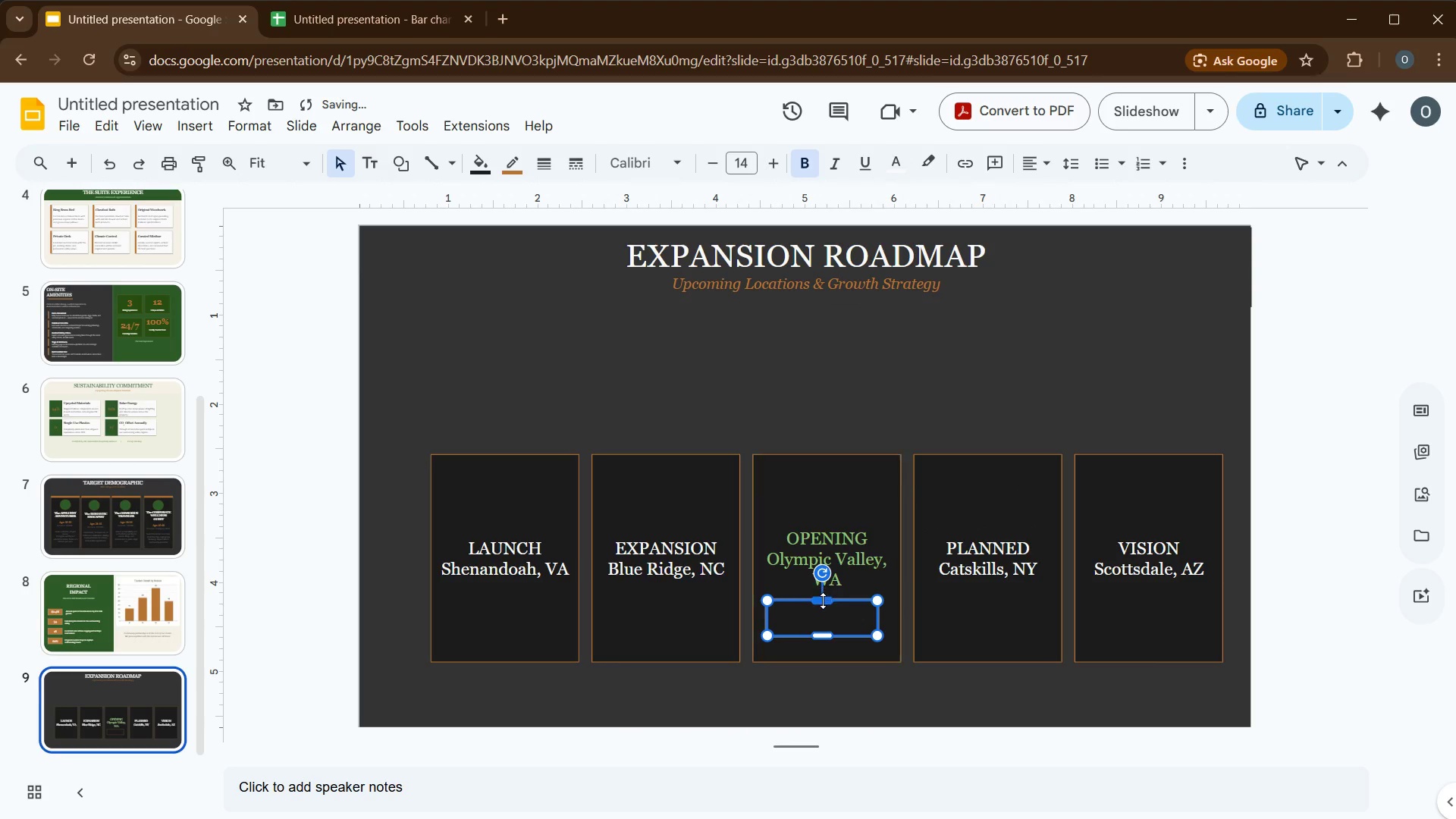 
left_click([821, 604])
 